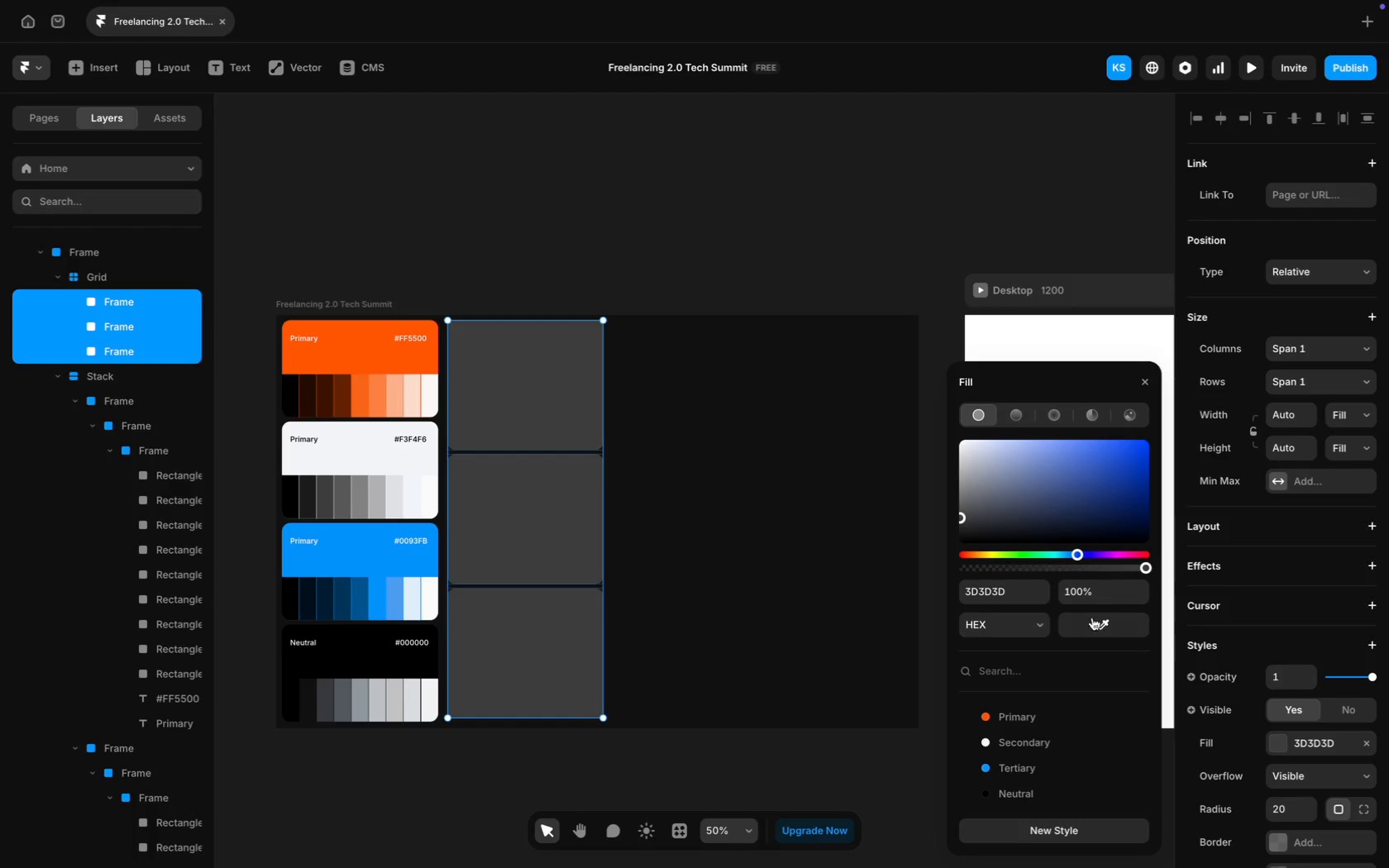 
left_click([1100, 621])
 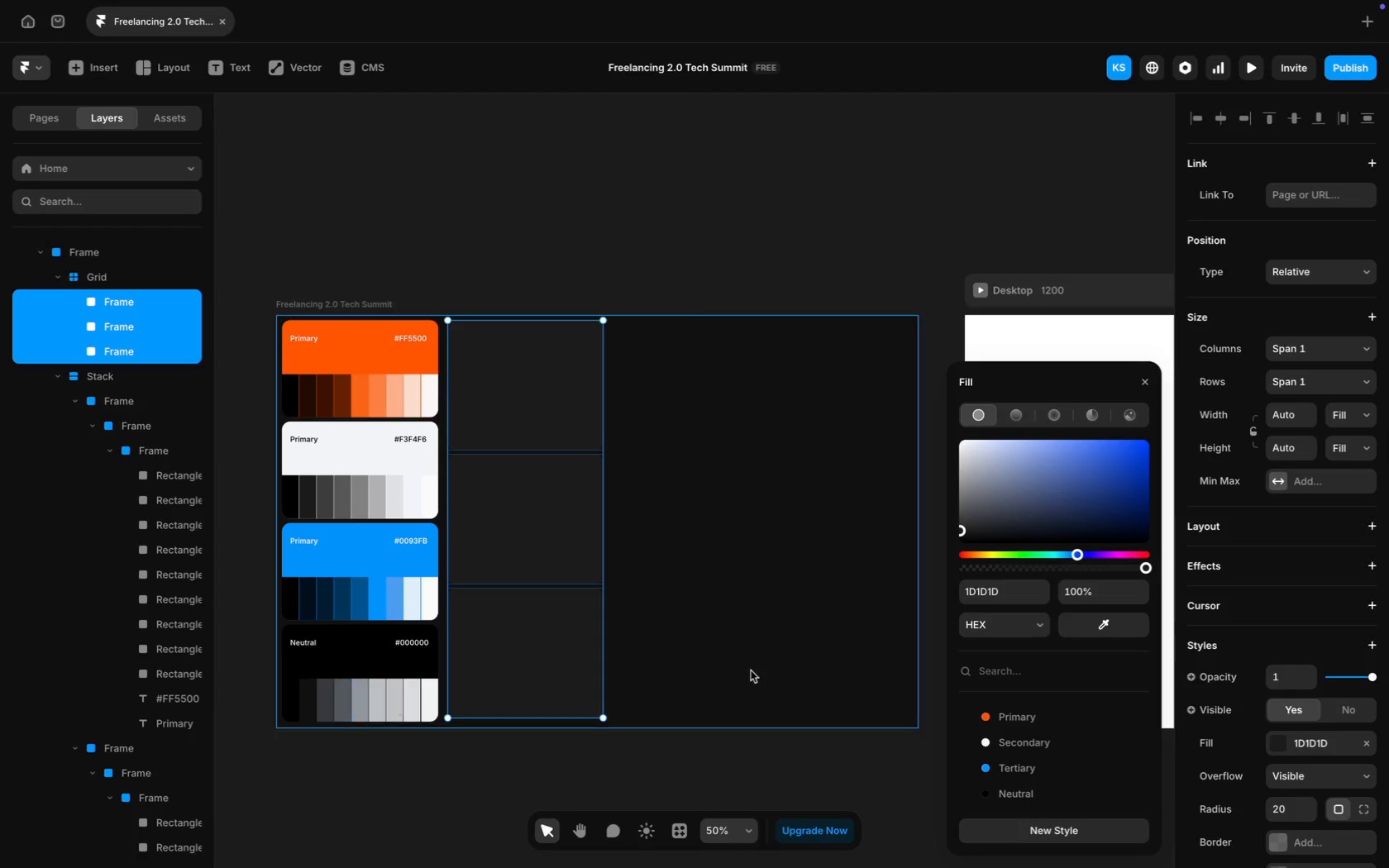 
wait(5.38)
 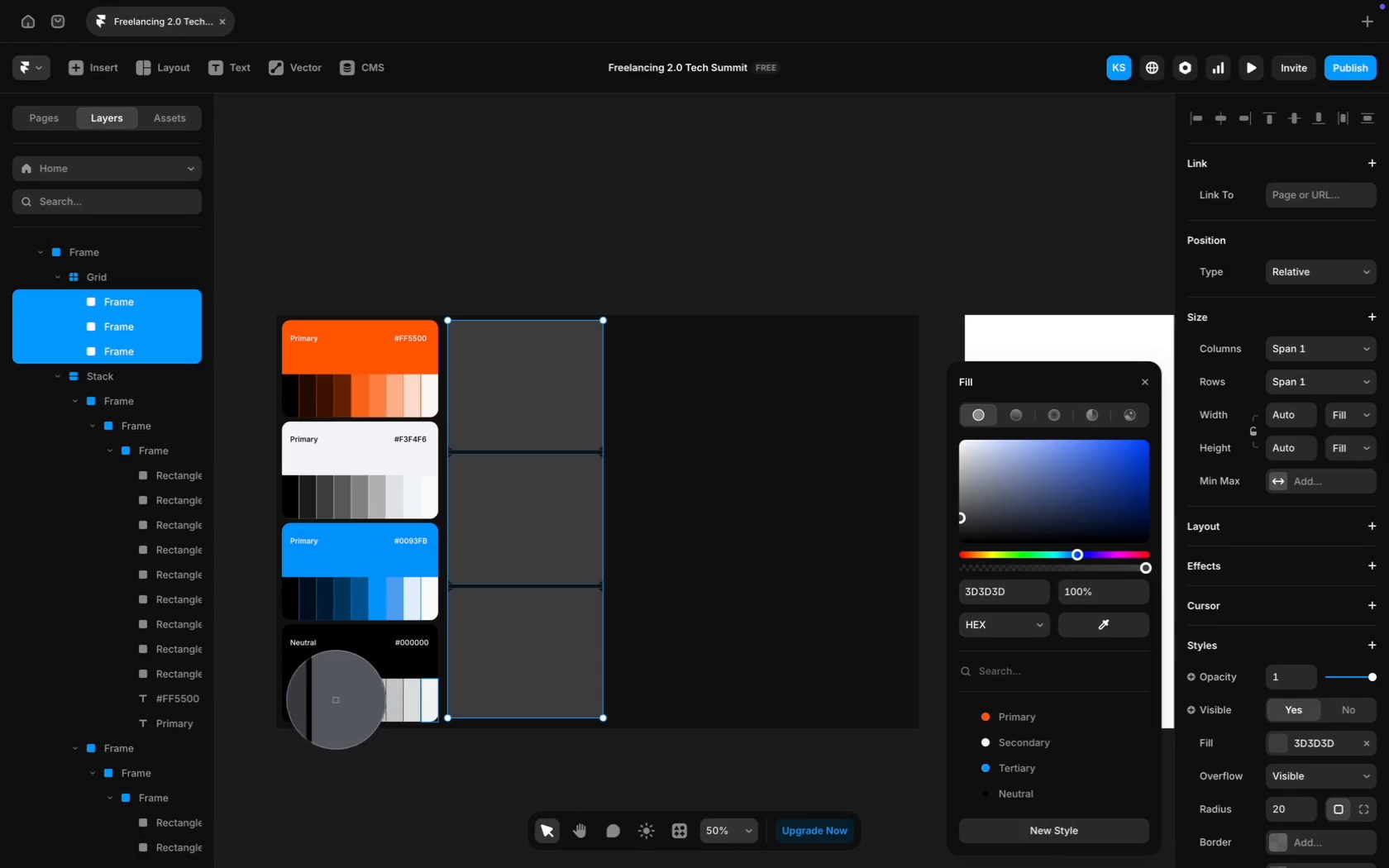 
left_click([1121, 624])
 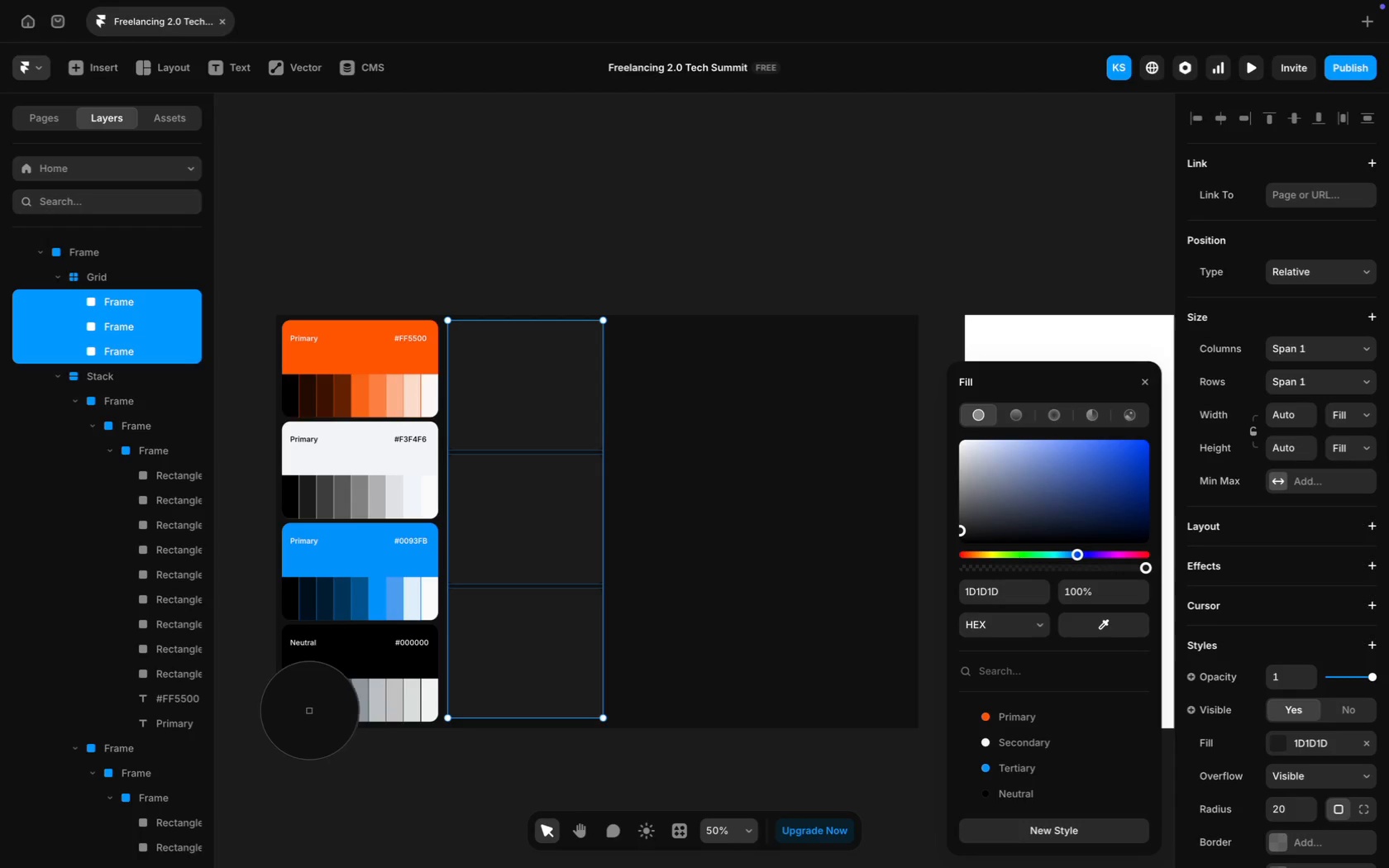 
left_click([310, 708])
 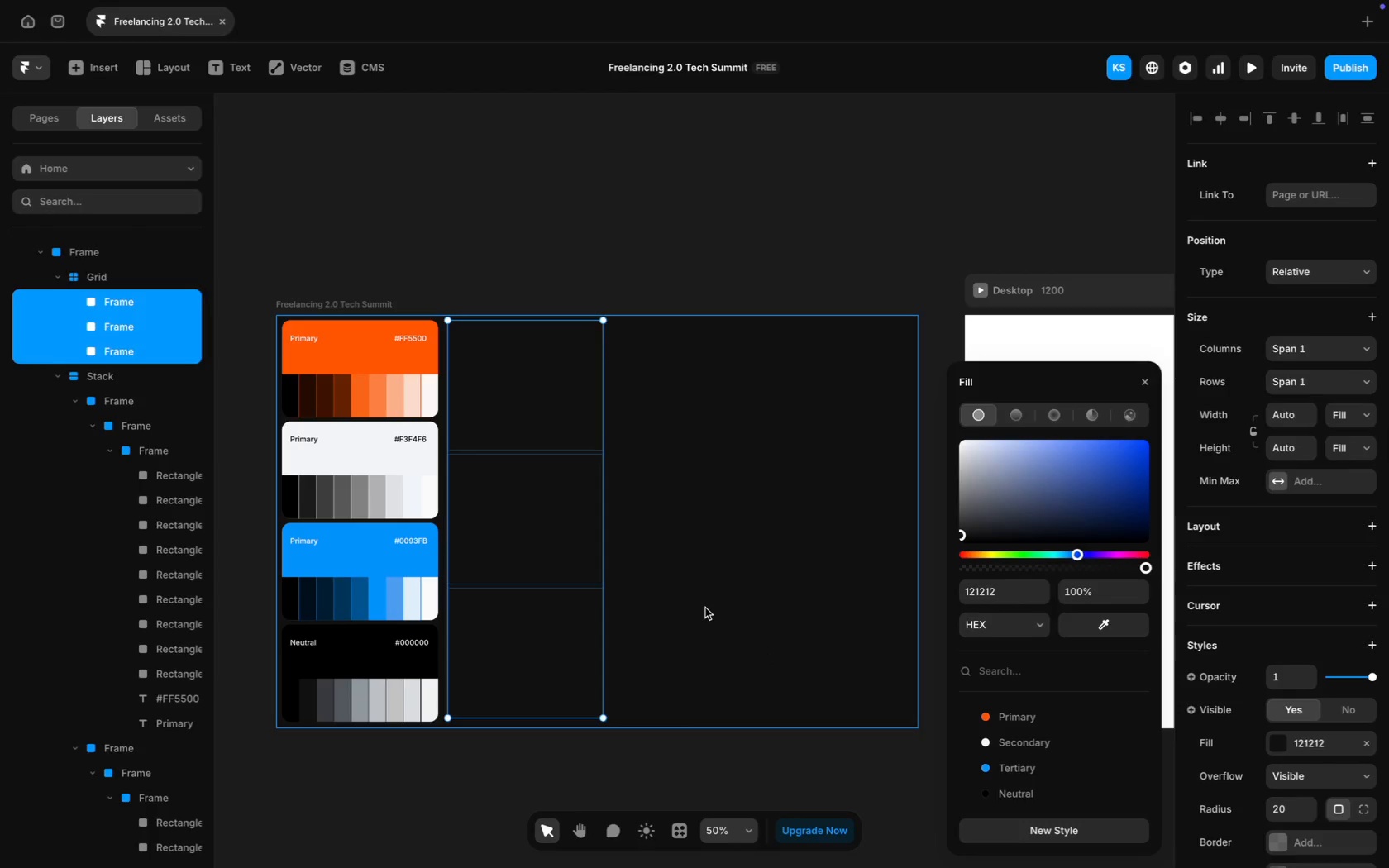 
left_click([555, 669])
 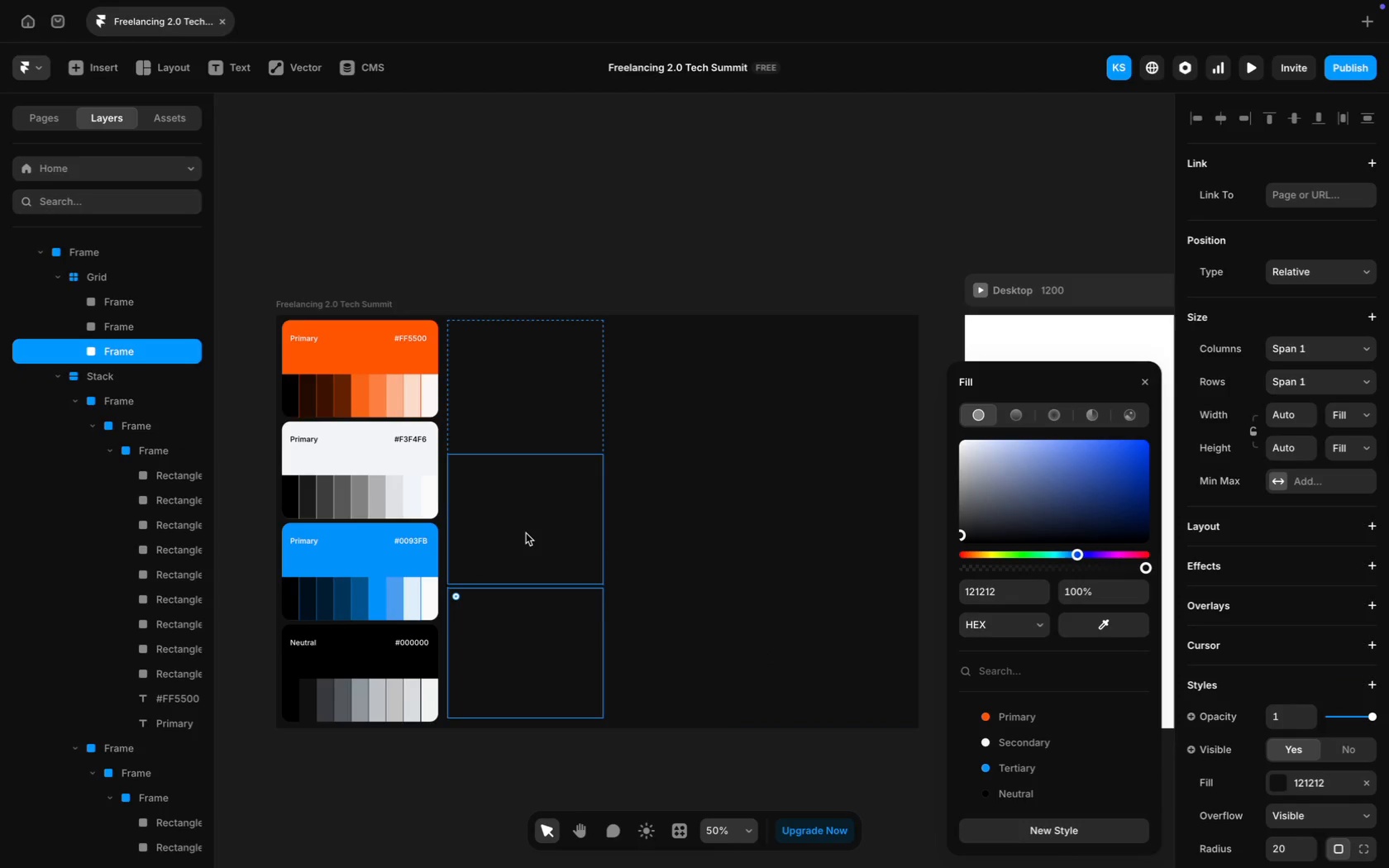 
hold_key(key=ShiftLeft, duration=1.24)
left_click([527, 373])
 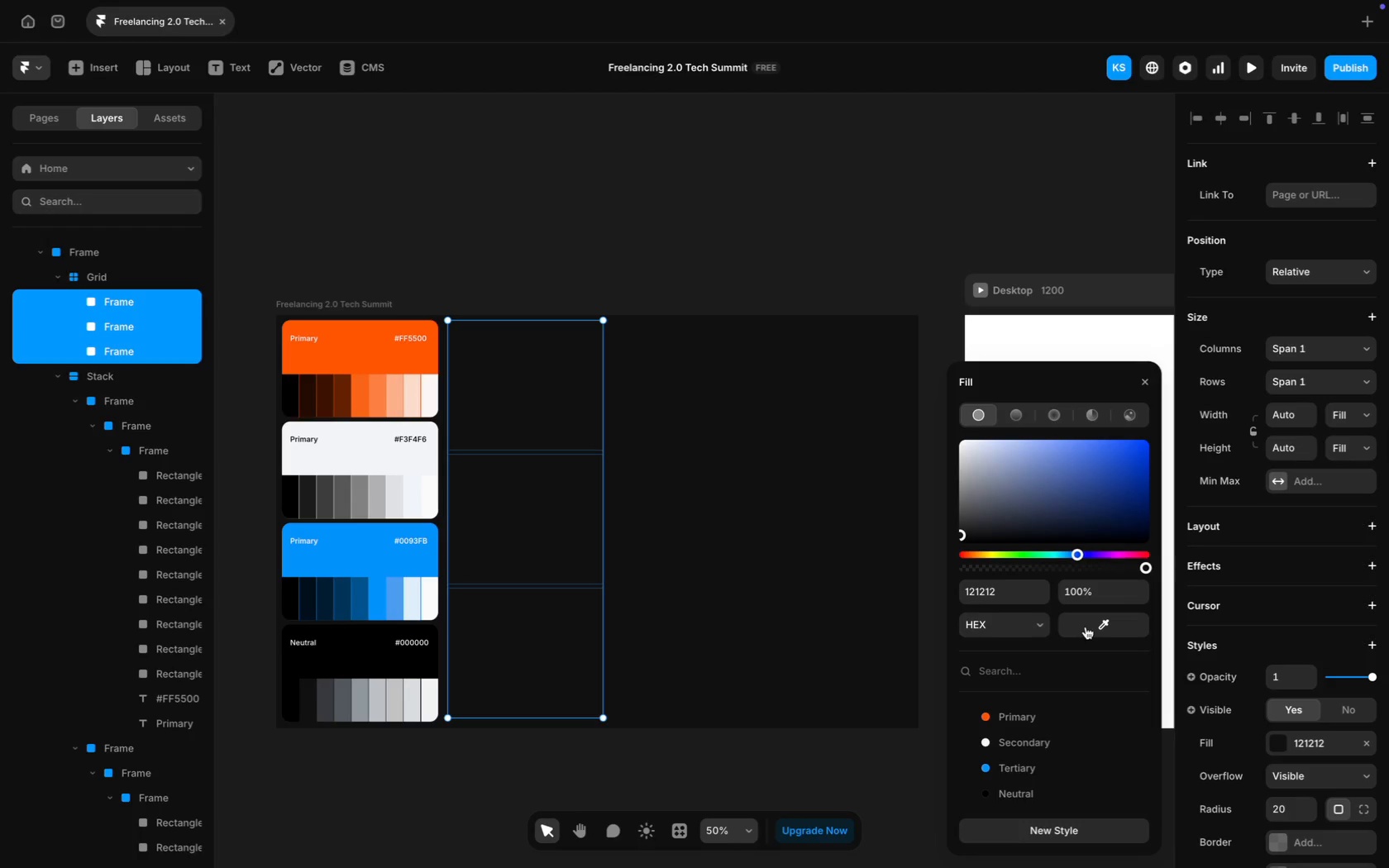 
left_click([1091, 627])
 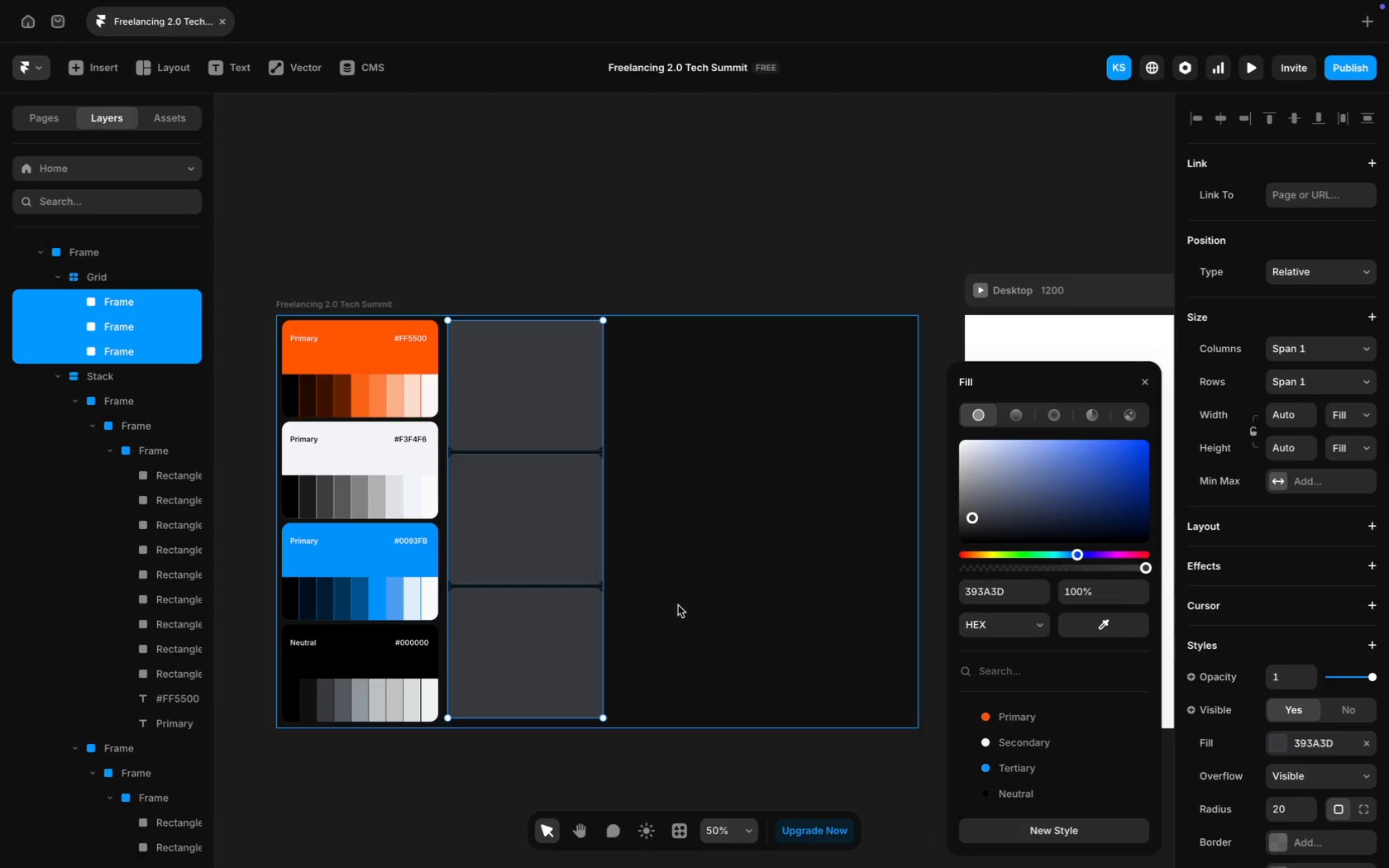 
left_click([685, 607])
 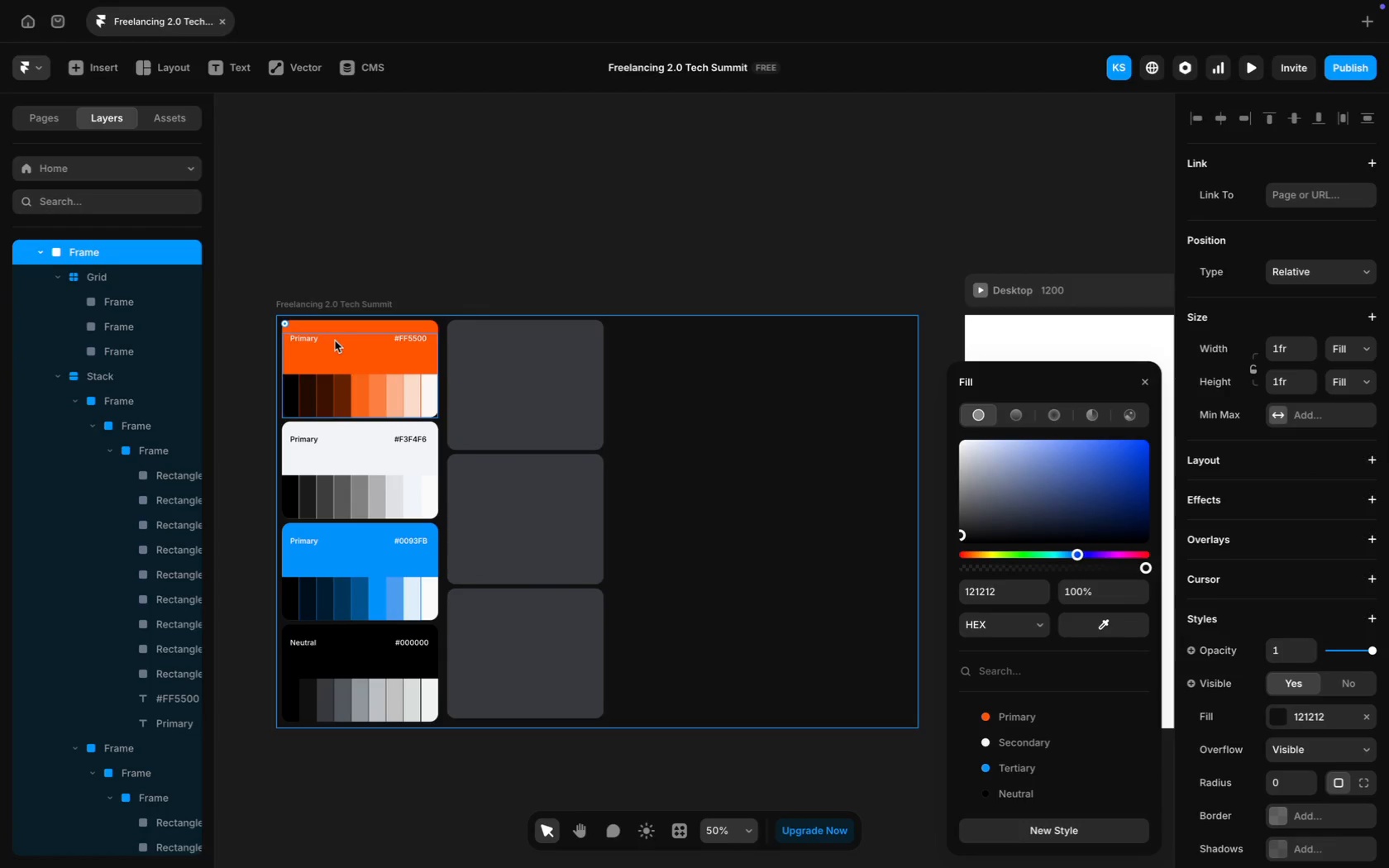 
left_click([308, 339])
 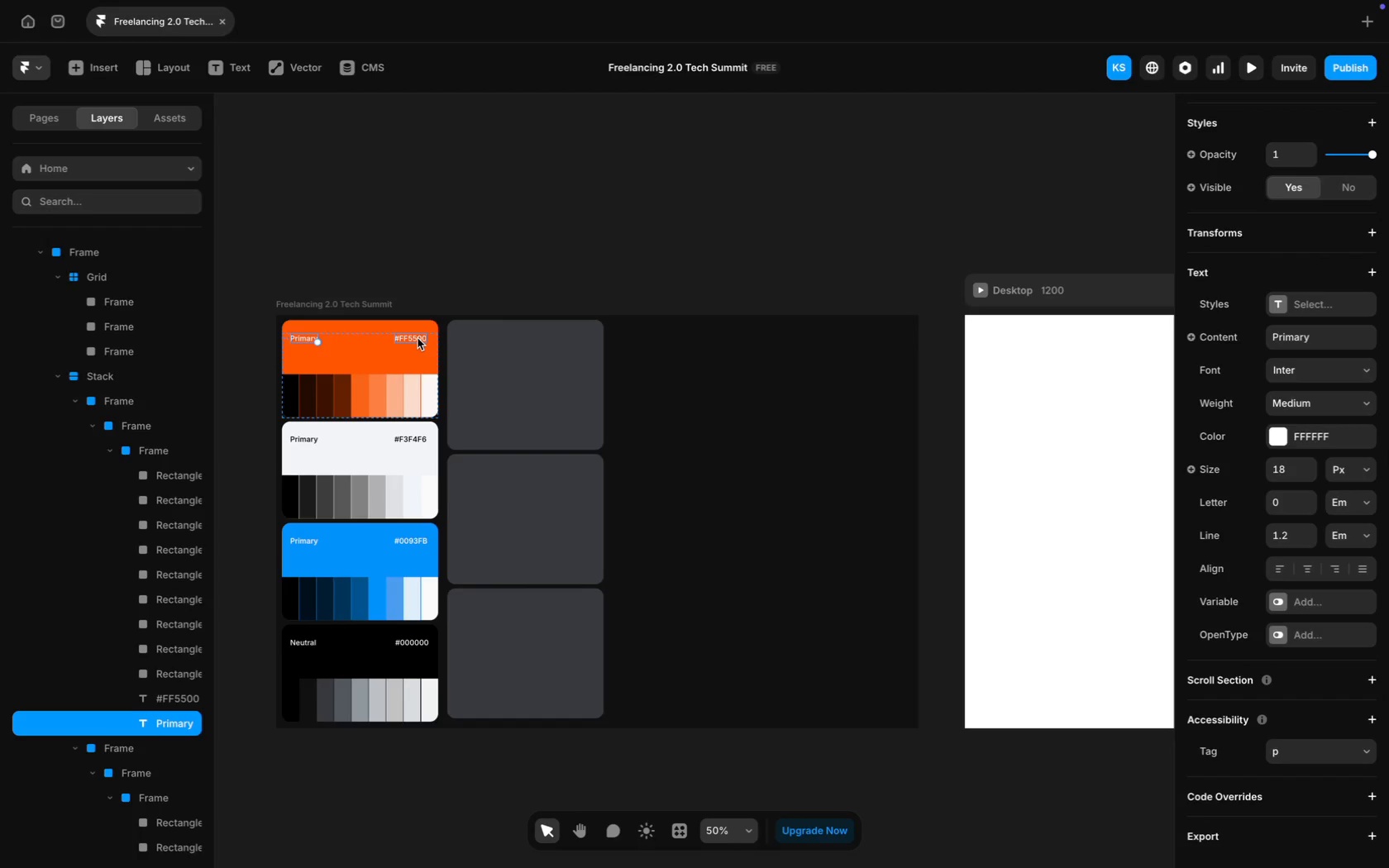 
hold_key(key=ShiftLeft, duration=0.79)
 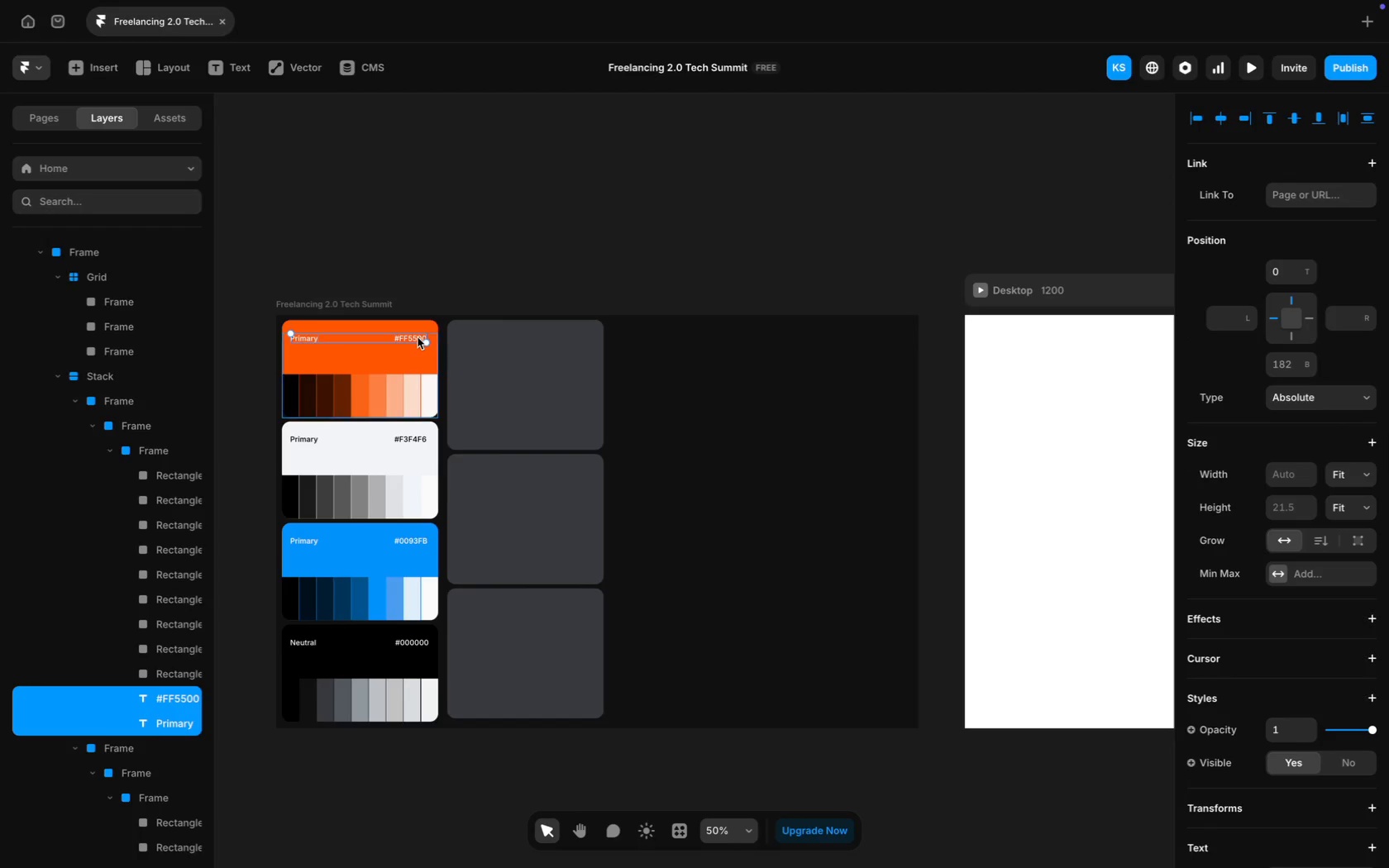 
key(Meta+CommandLeft)
 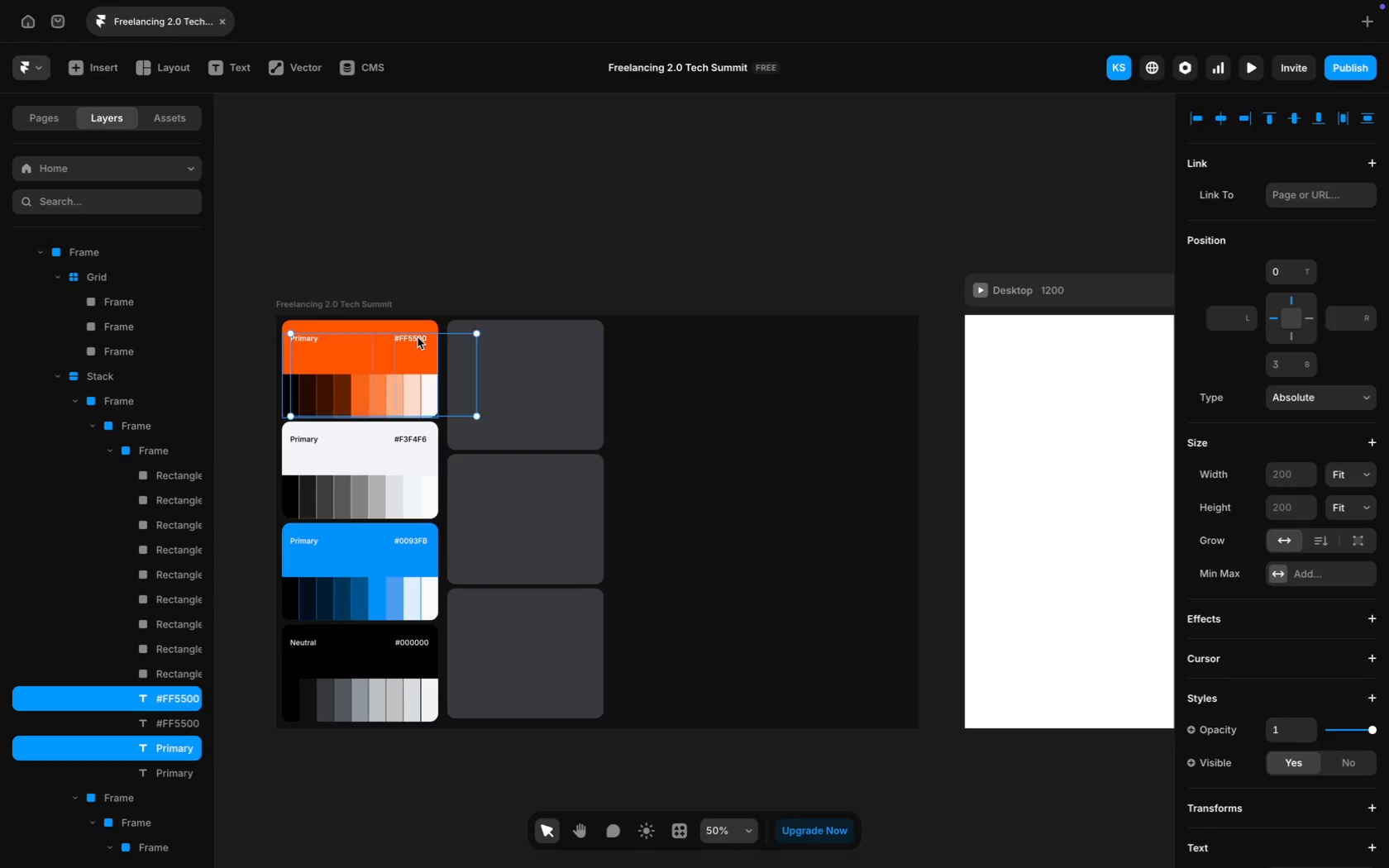 
key(Meta+D)
 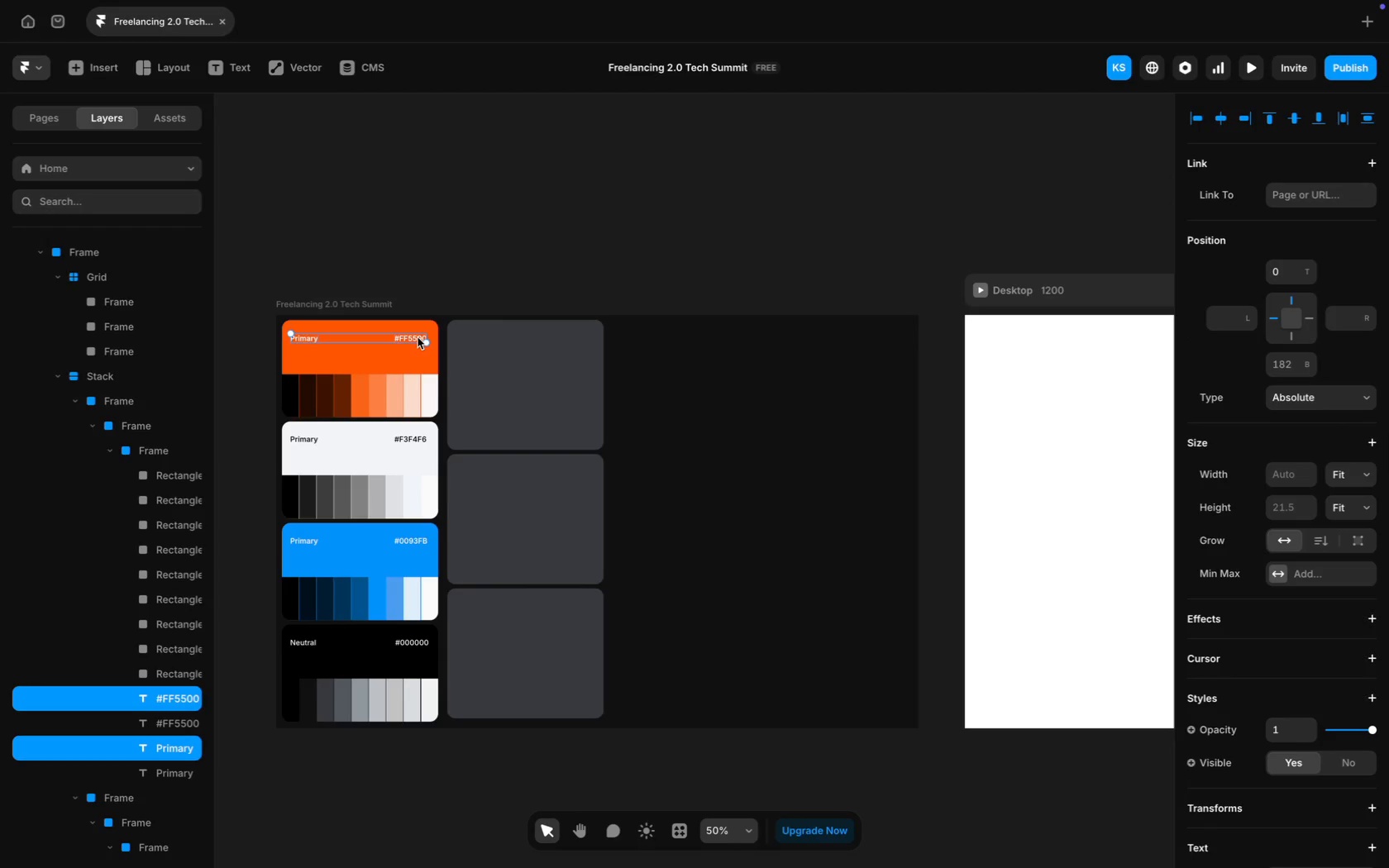 
left_click_drag(start_coordinate=[418, 337], to_coordinate=[584, 337])
 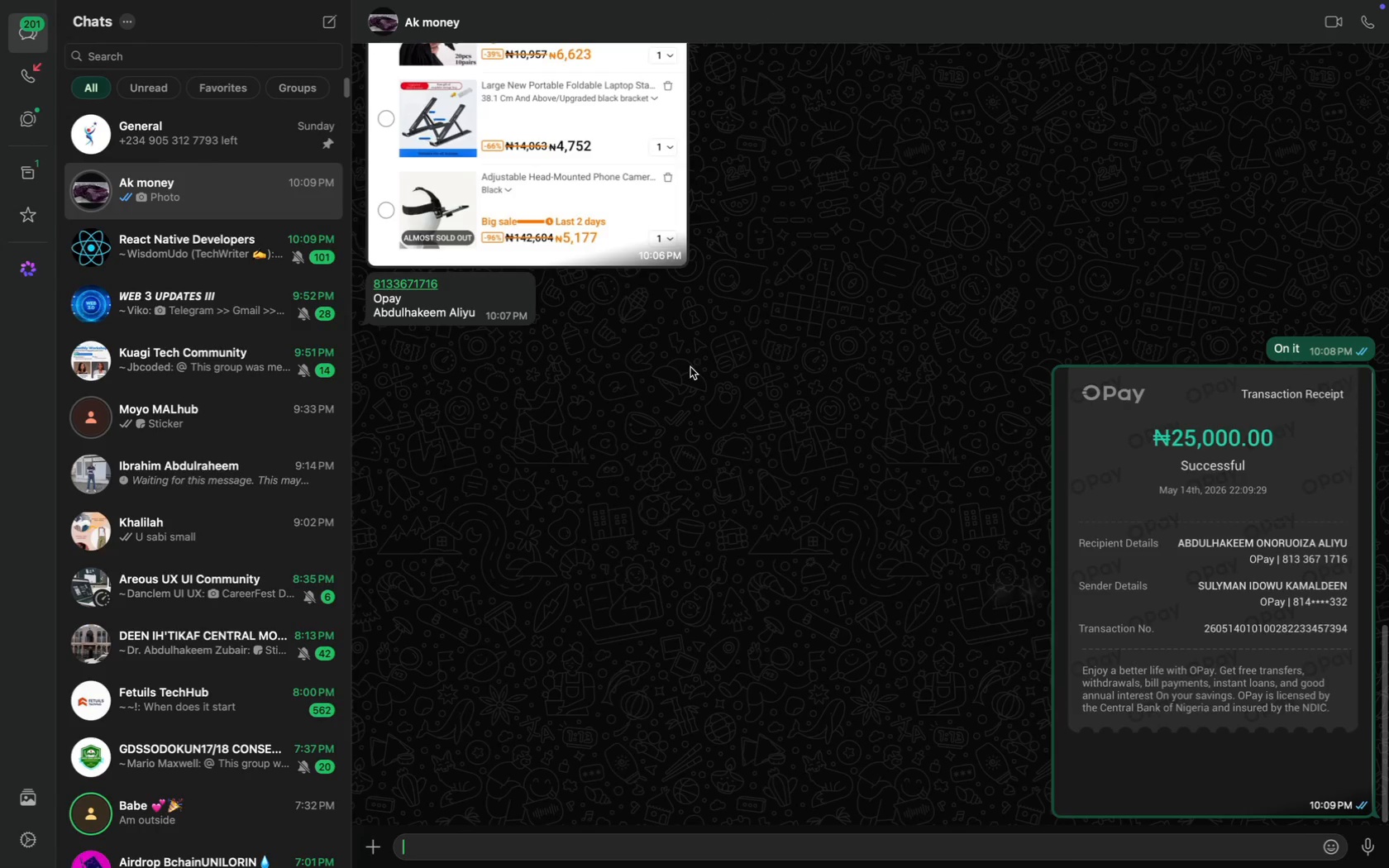 
scroll: coordinate [537, 470], scroll_direction: down, amount: 79.0
 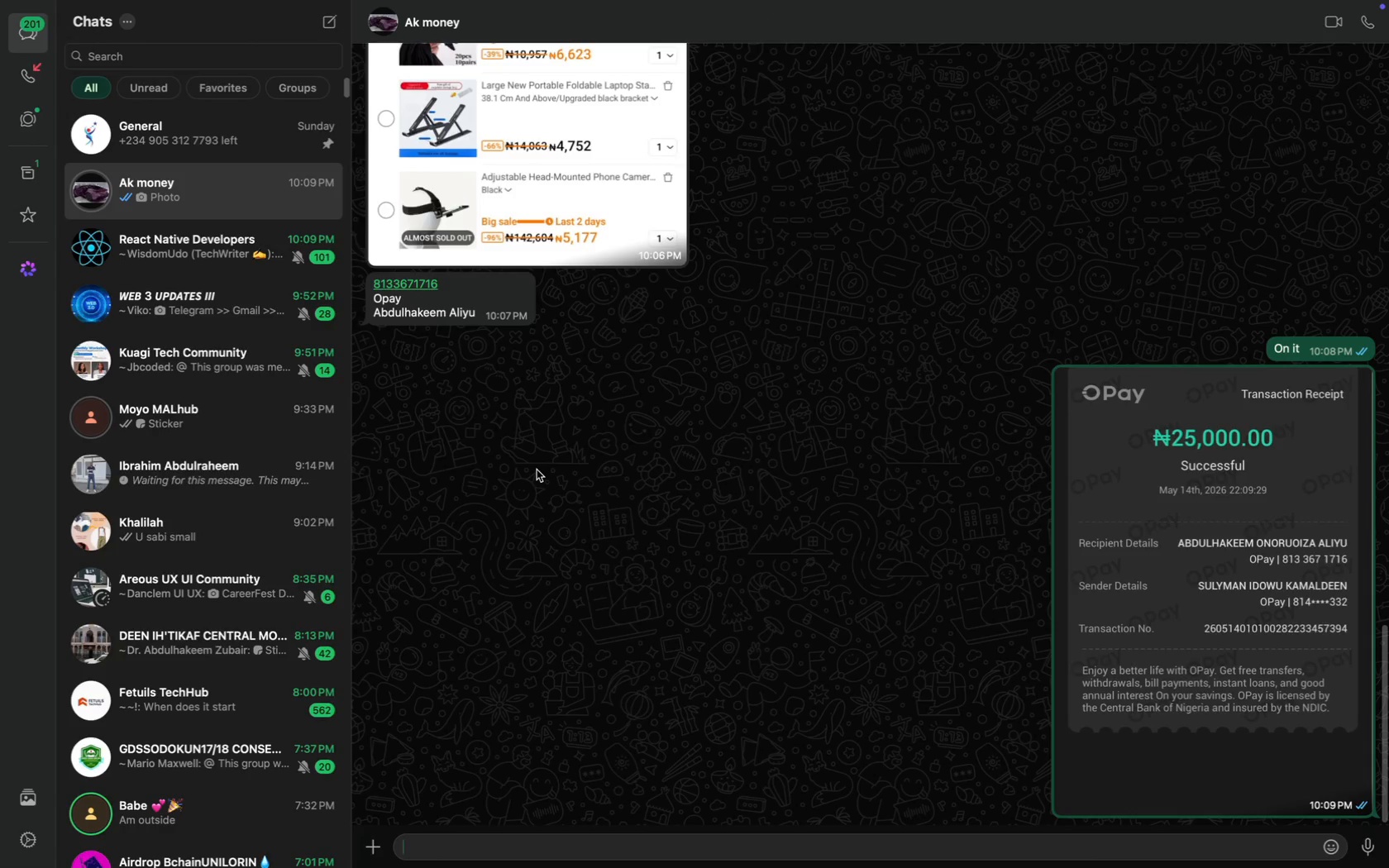 
key(CapsLock)
 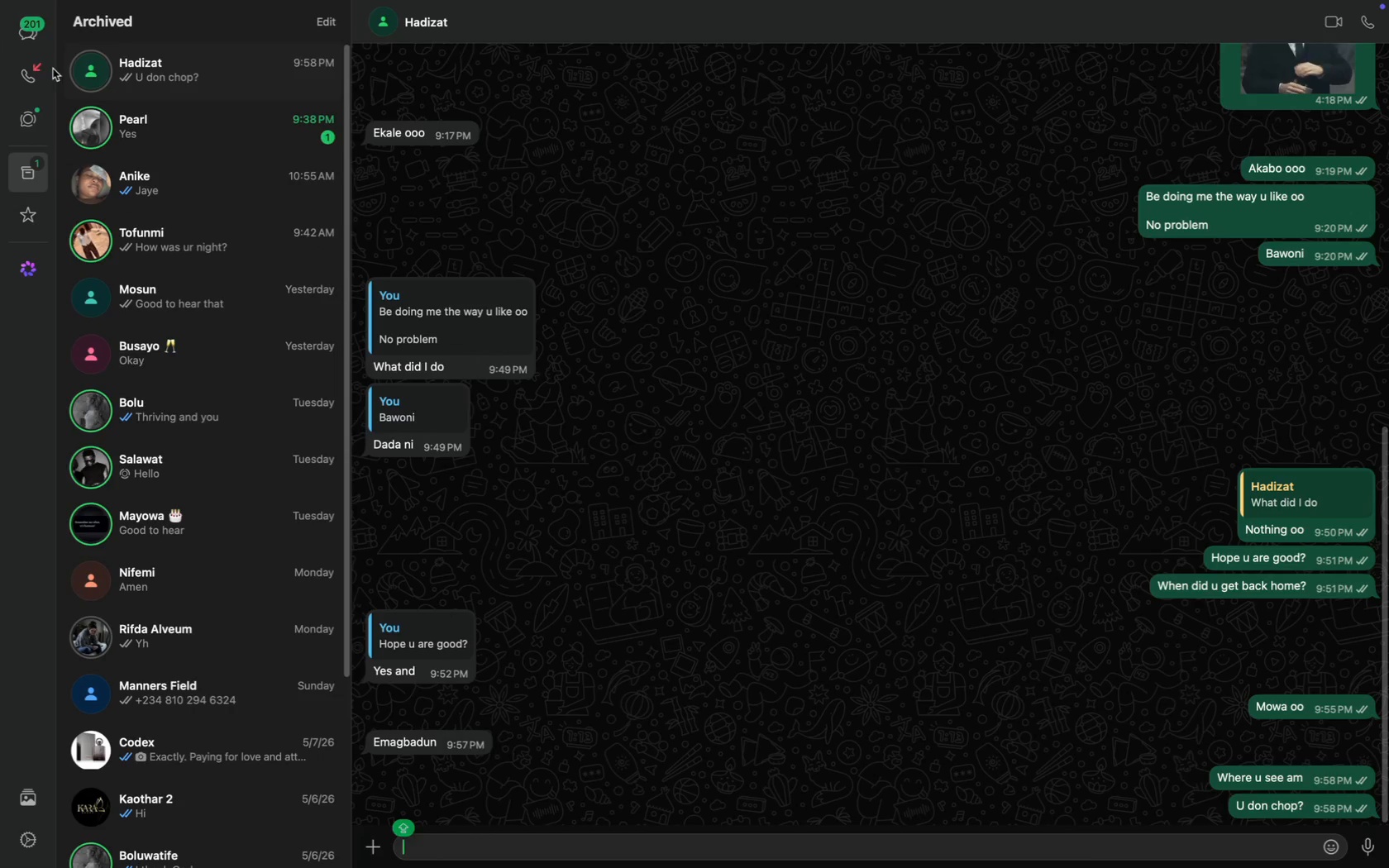 
left_click([42, 39])
 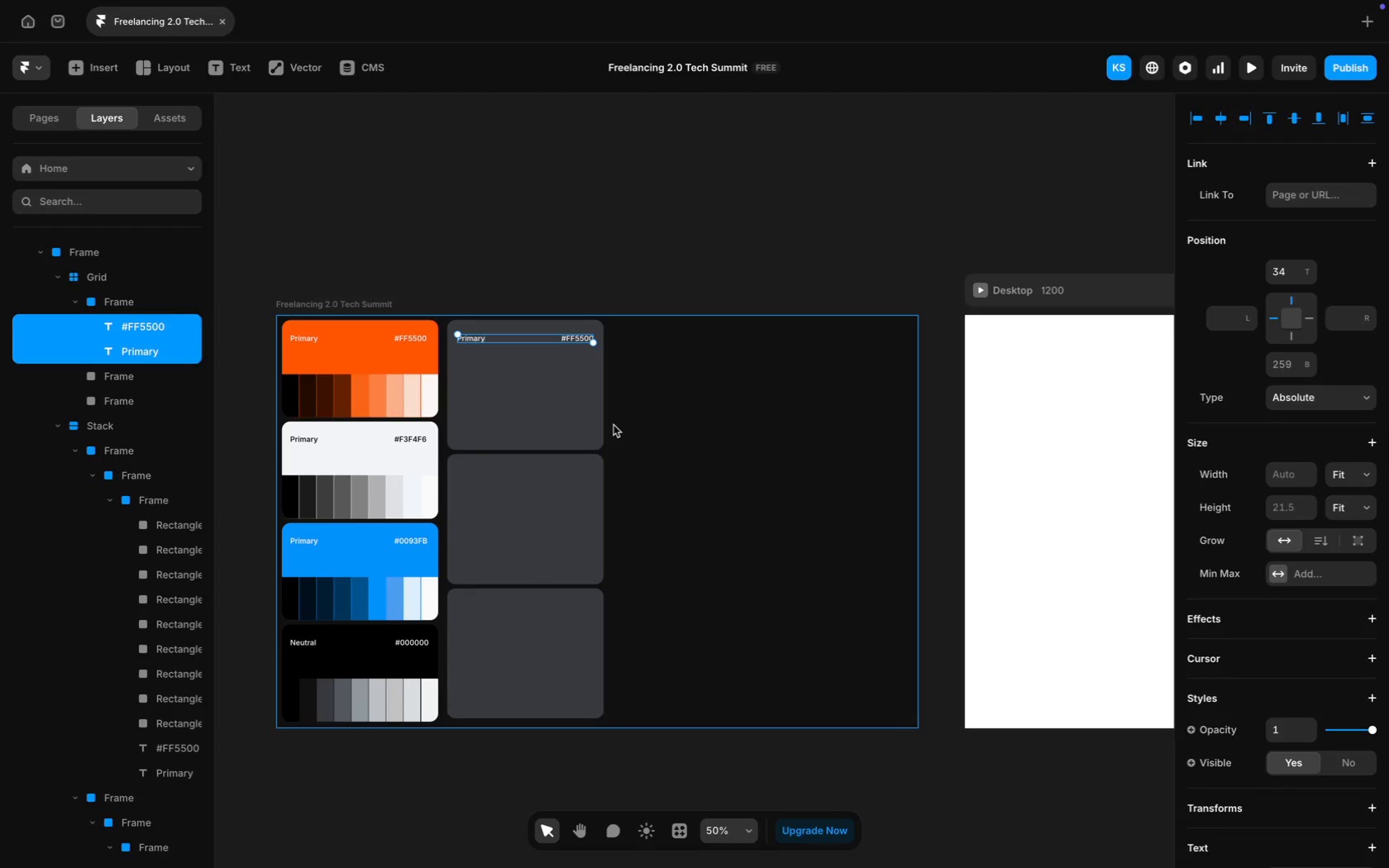 
left_click([666, 453])
 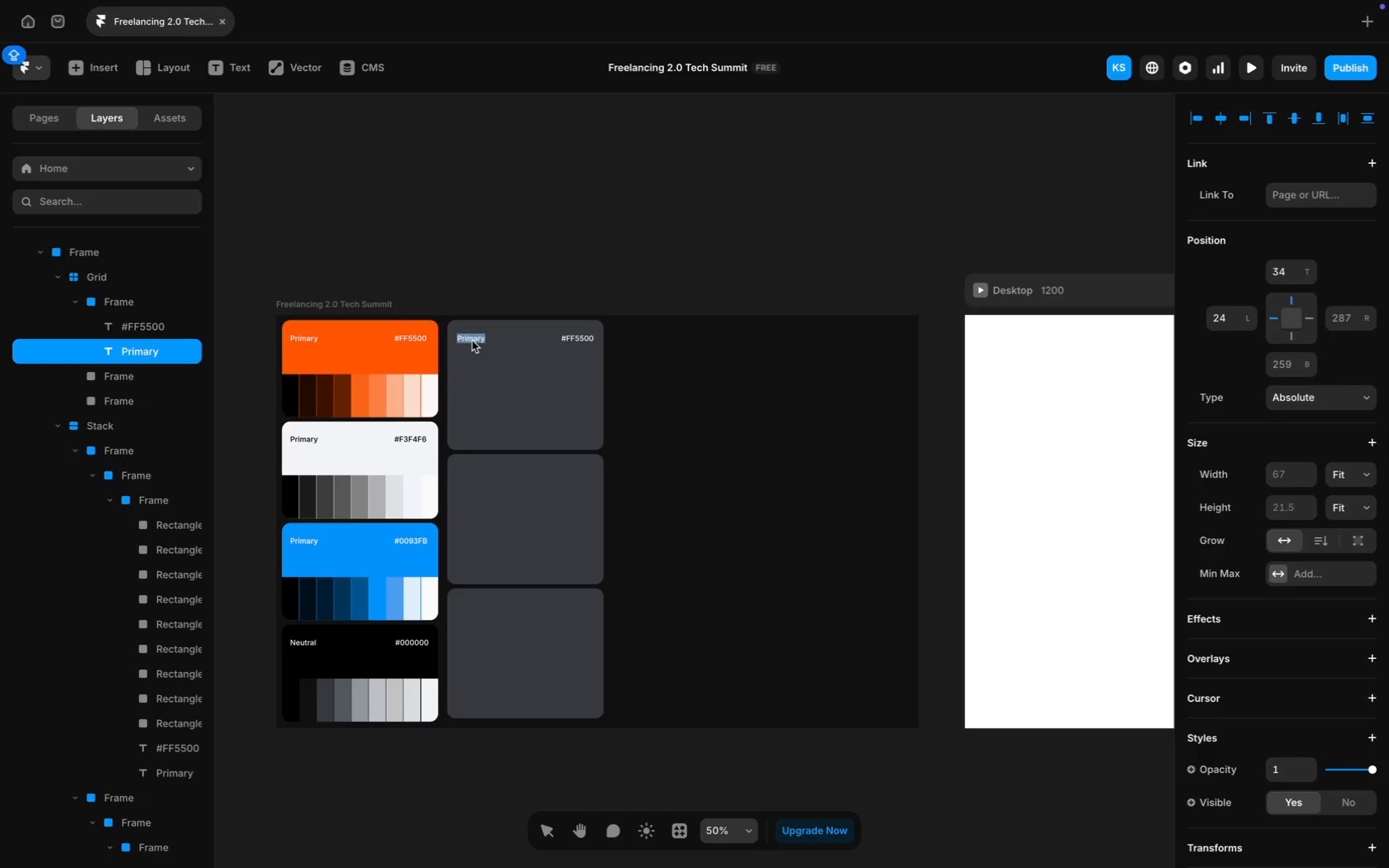 
key(Meta+A)
 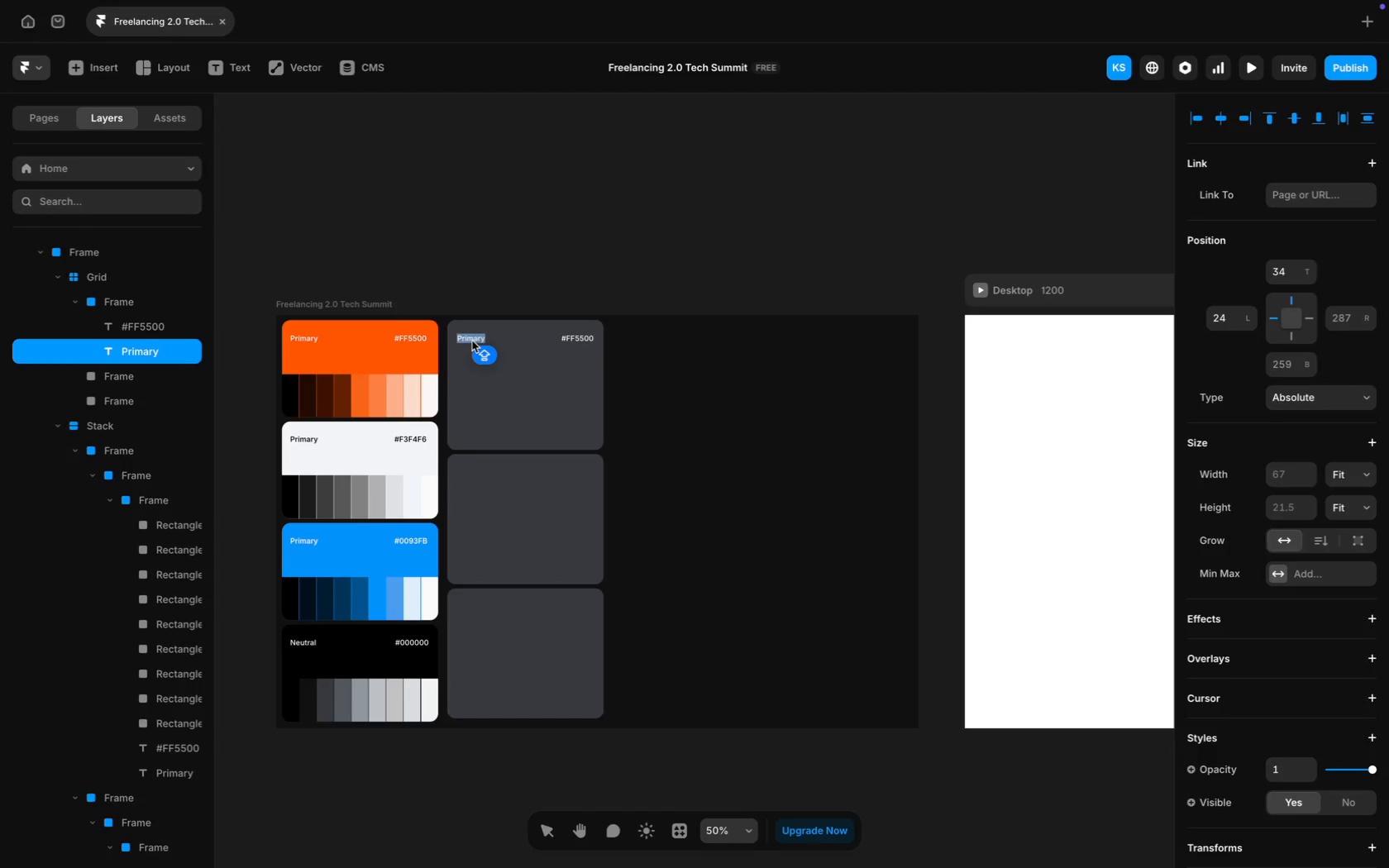 
type(Headline)
 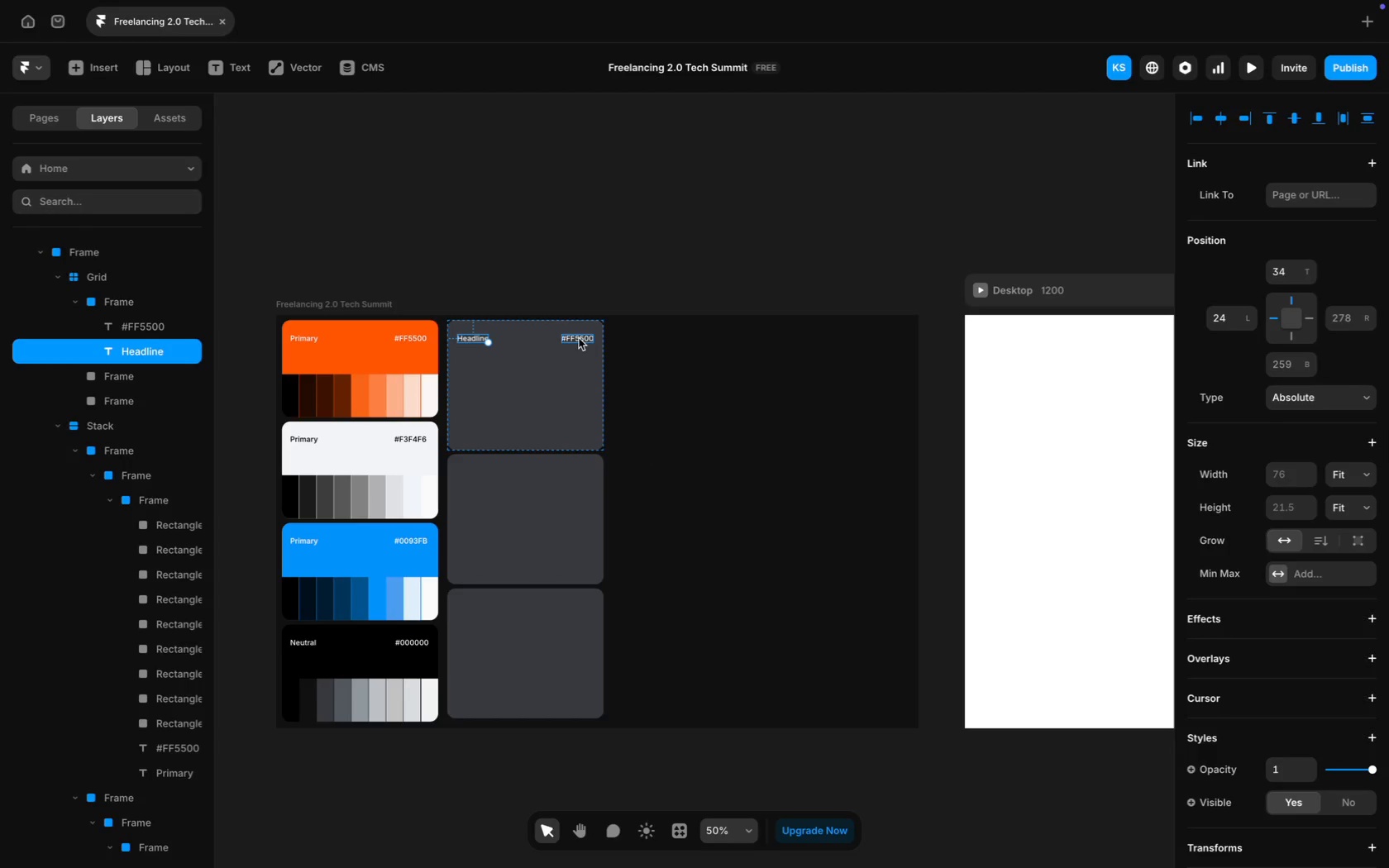 
left_click([577, 339])
 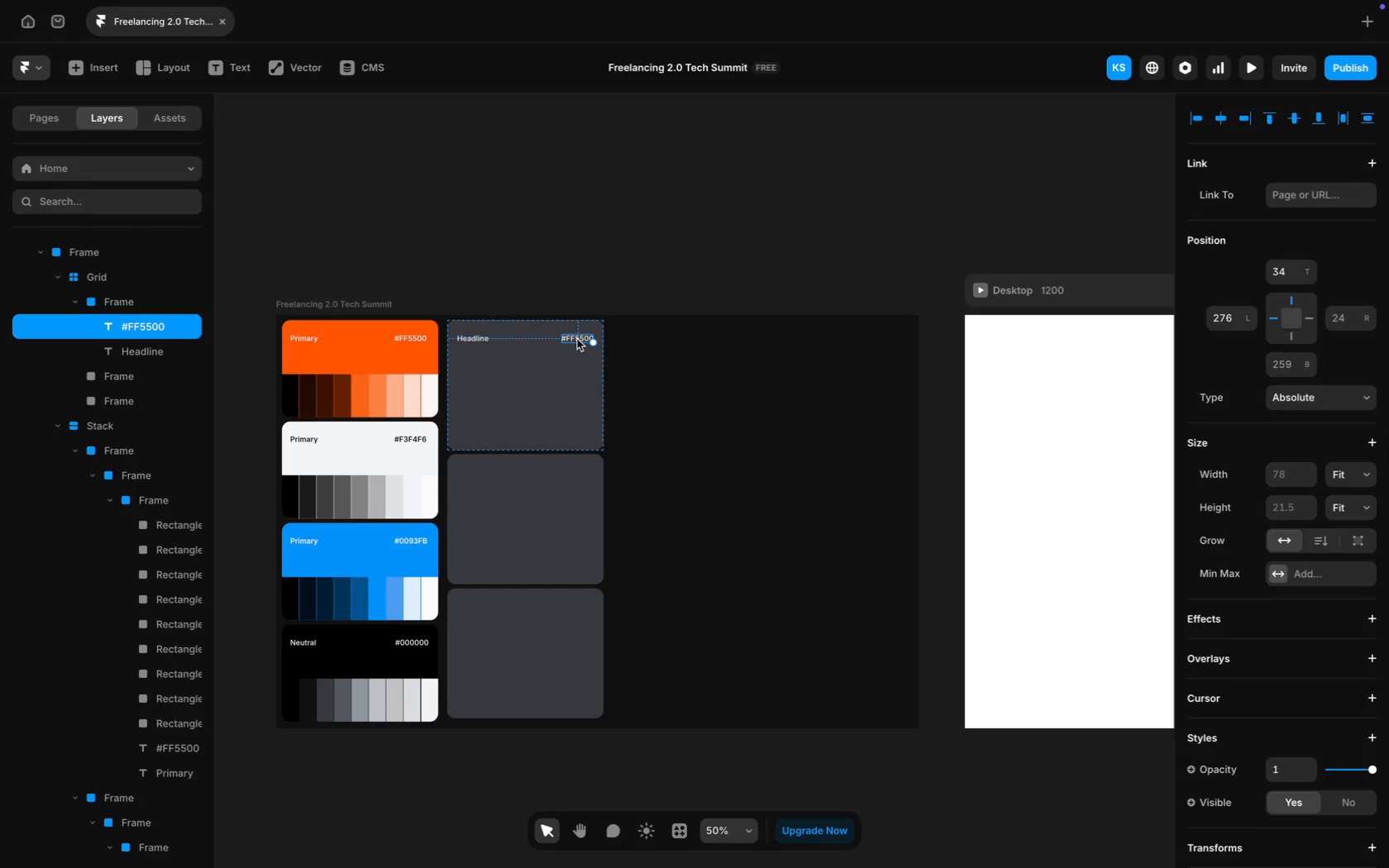 
double_click([577, 339])
 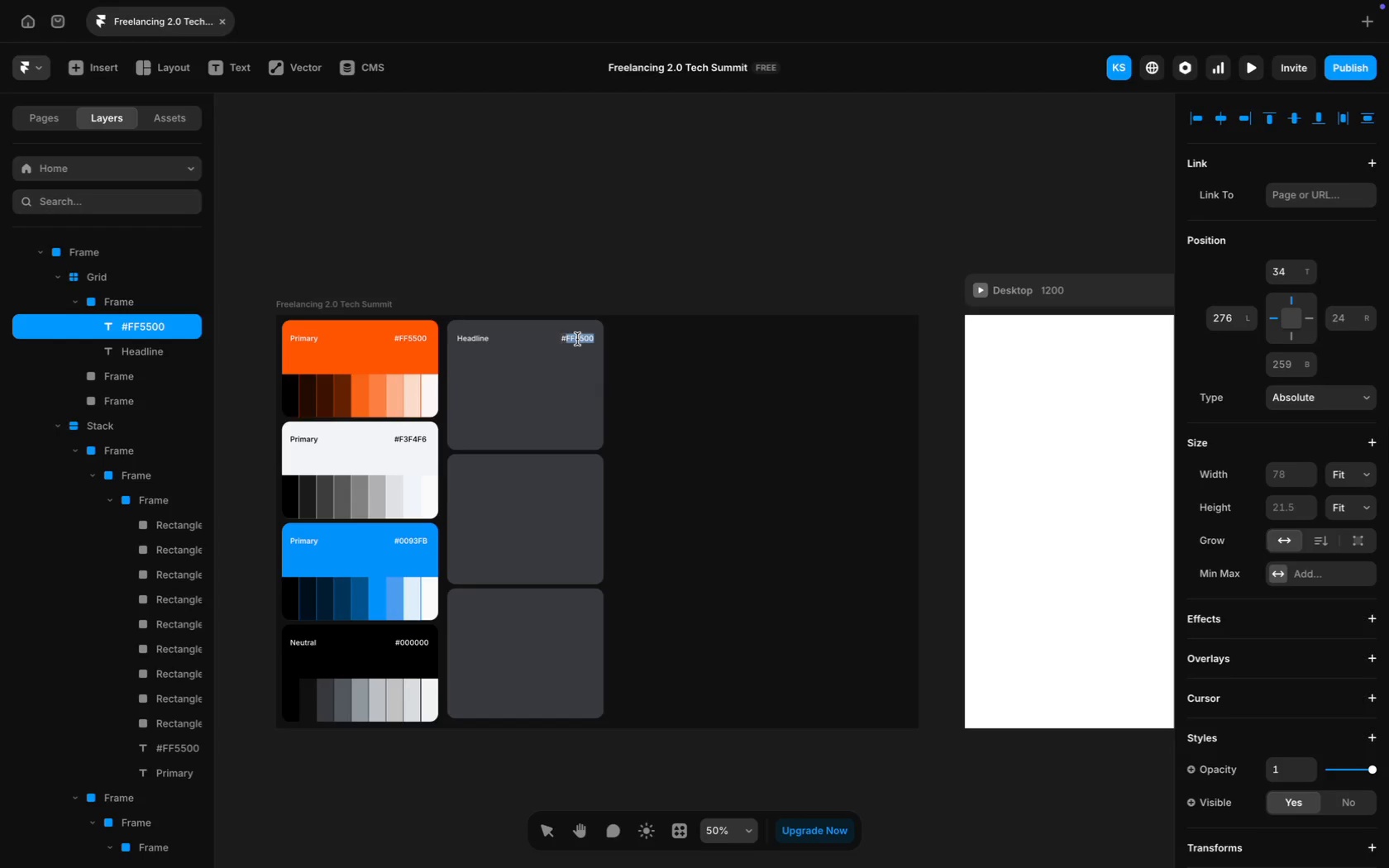 
key(Meta+CommandLeft)
 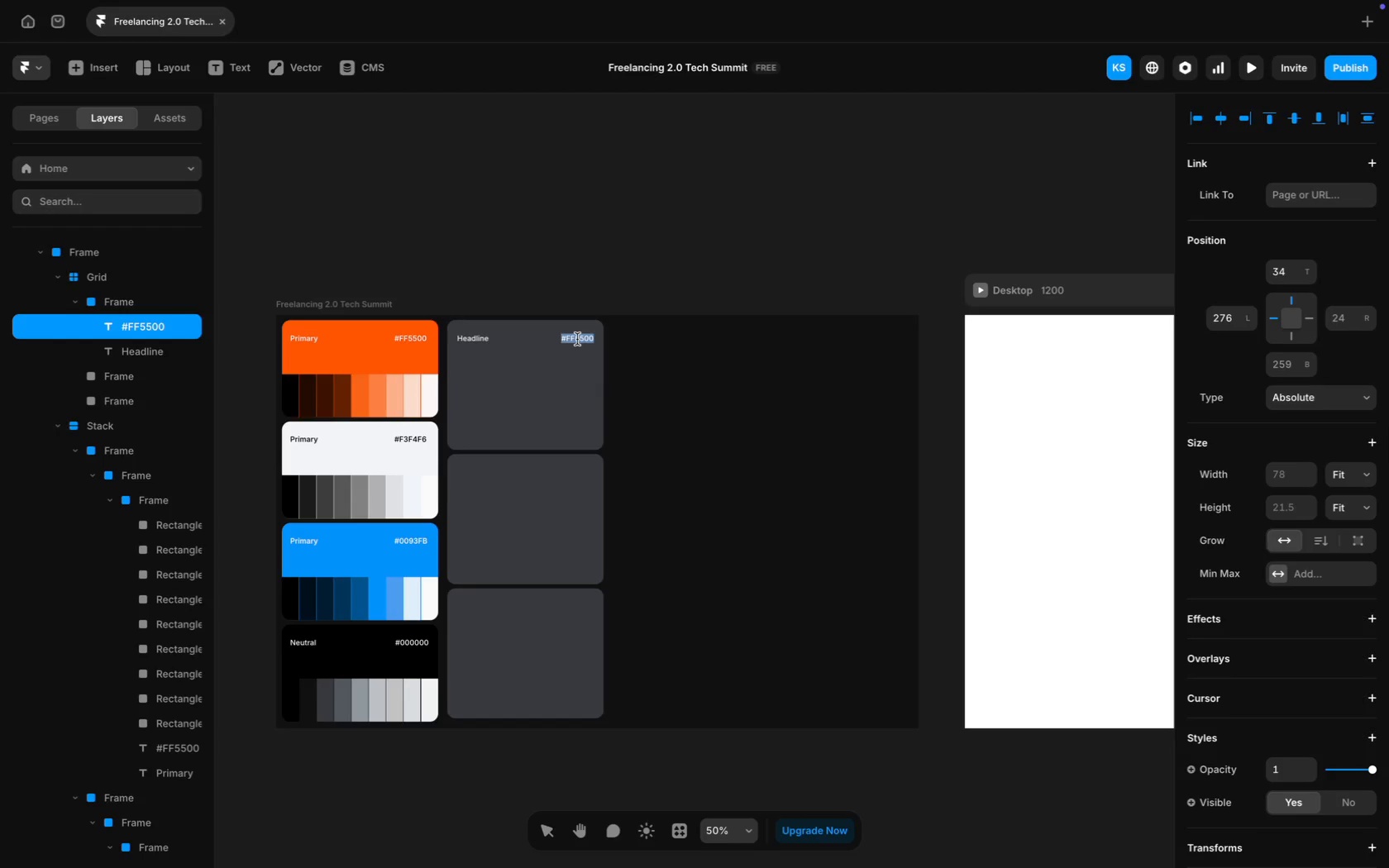 
key(Meta+A)
 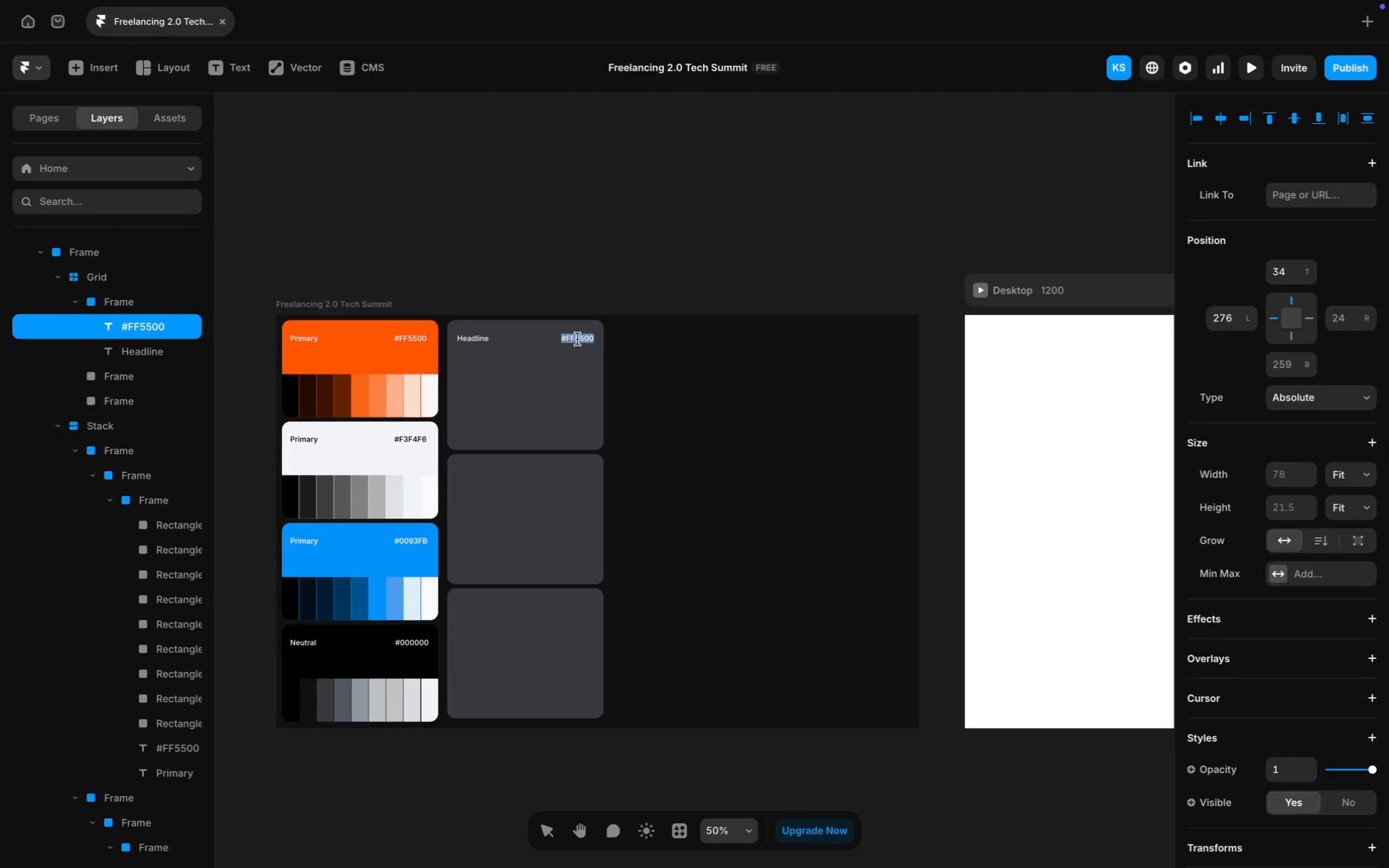 
type(Sora)
 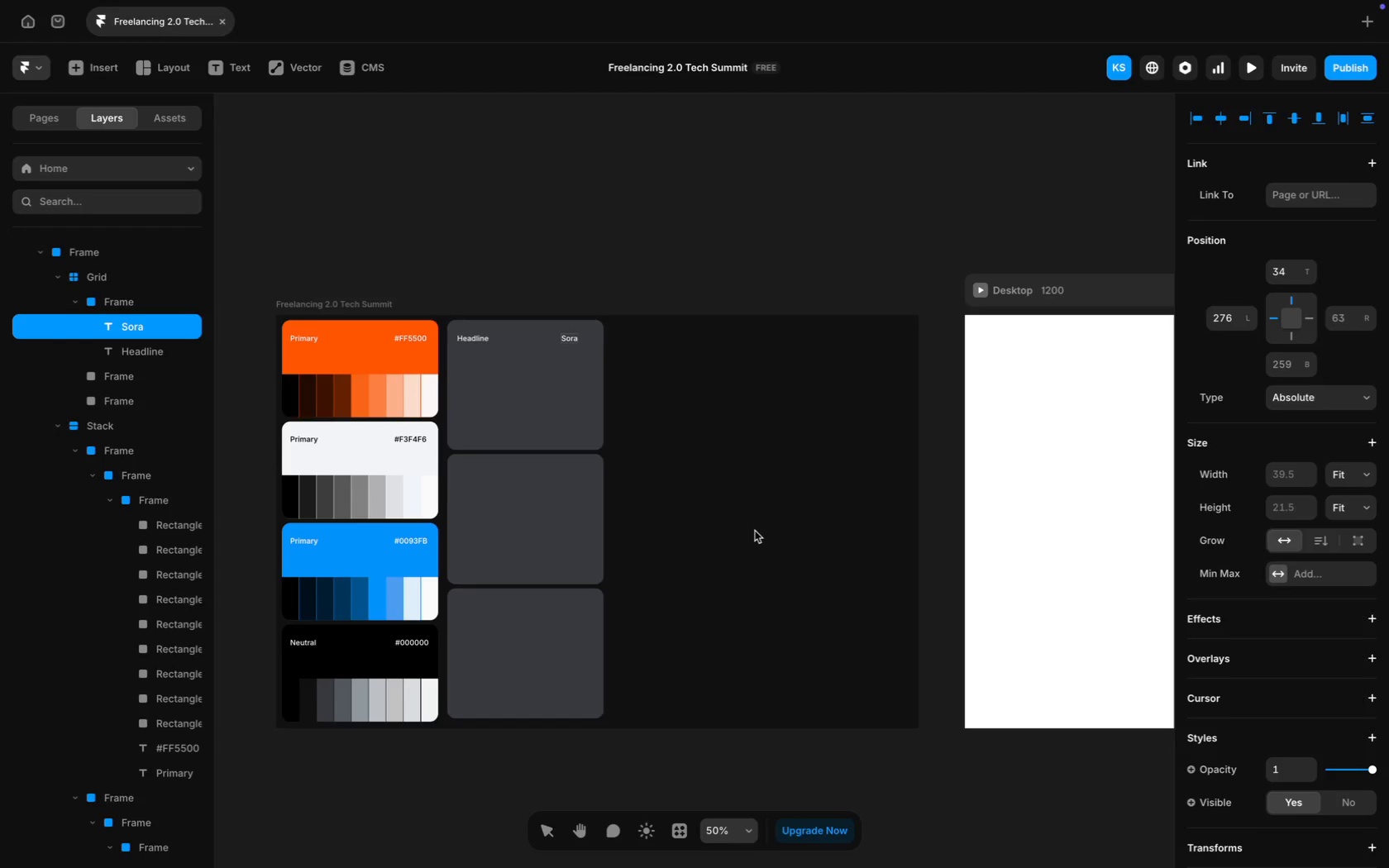 
key(Meta+Equal)
 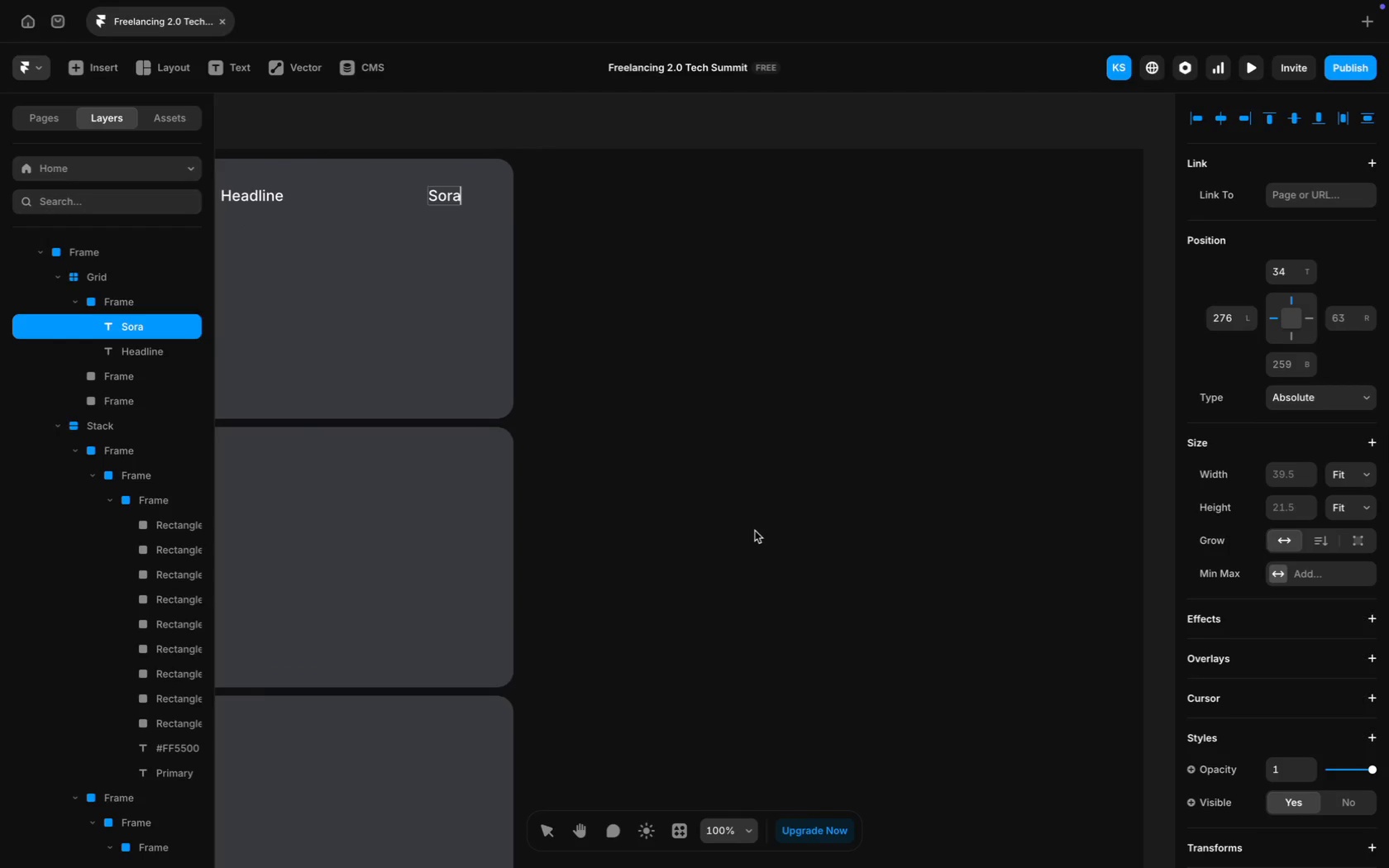 
scroll: coordinate [755, 531], scroll_direction: up, amount: 29.0
 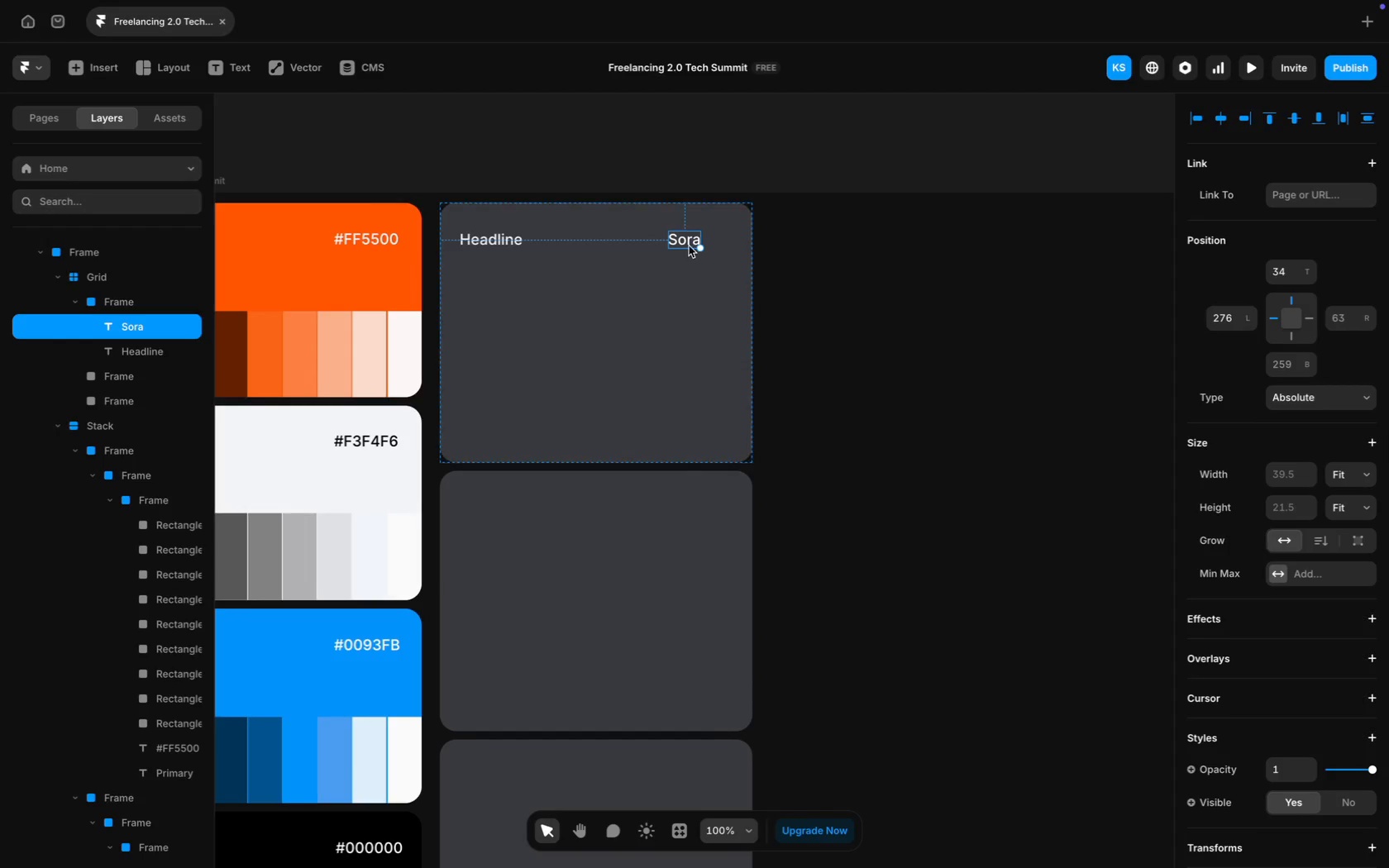 
left_click_drag(start_coordinate=[689, 241], to_coordinate=[721, 243])
 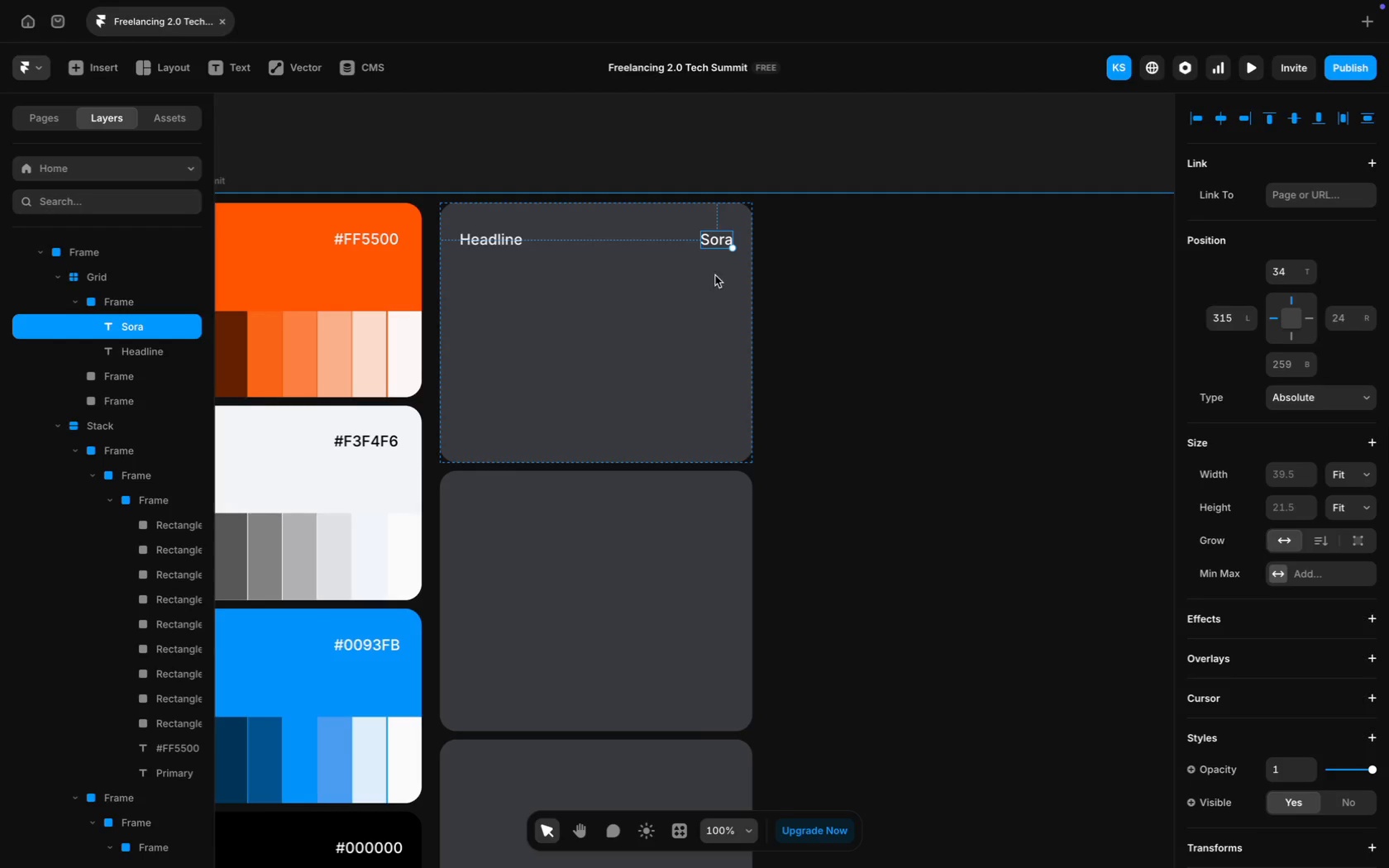 
hold_key(key=ShiftLeft, duration=1.22)
left_click([501, 241])
 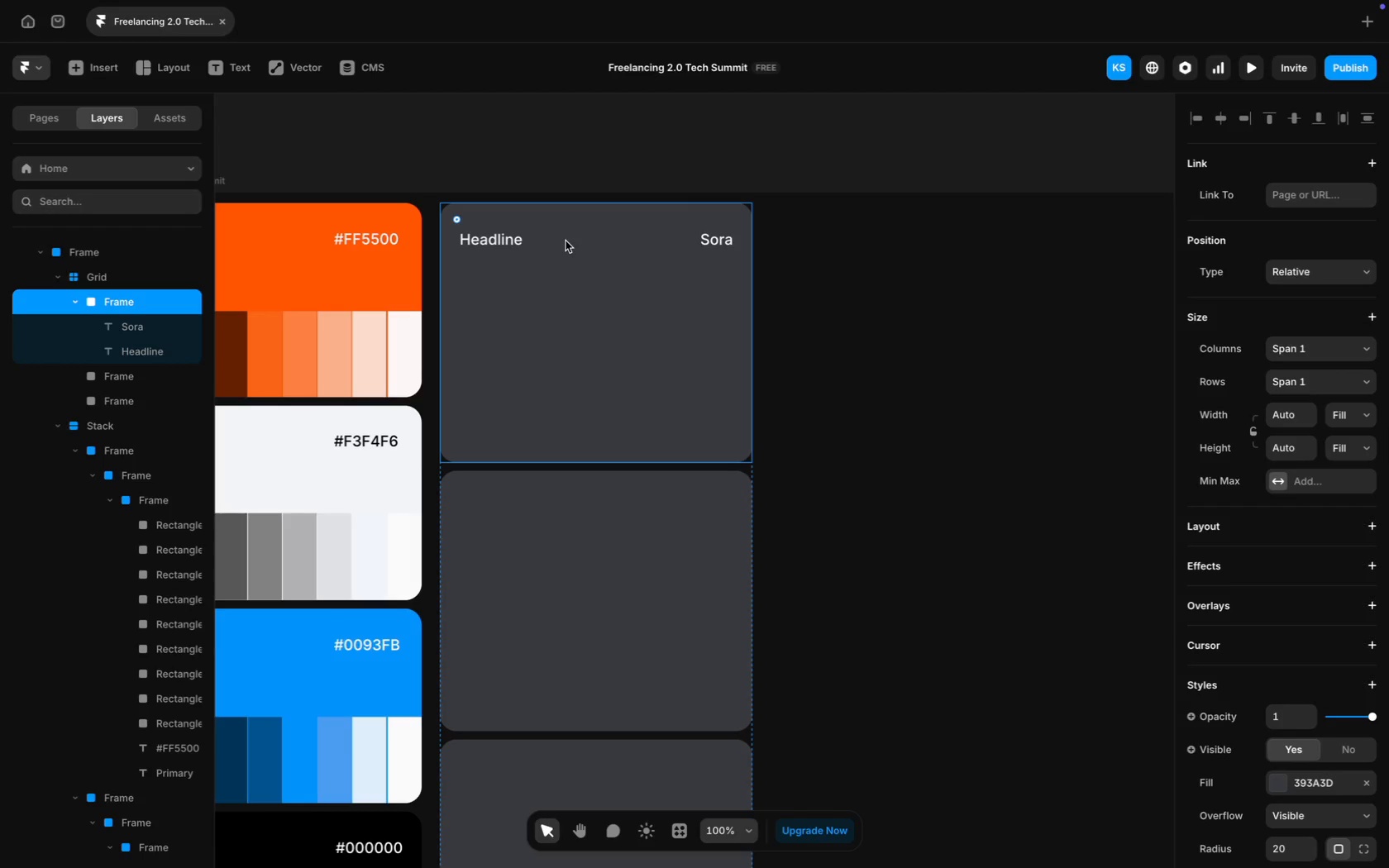 
hold_key(key=ShiftLeft, duration=1.4)
left_click([507, 242])
 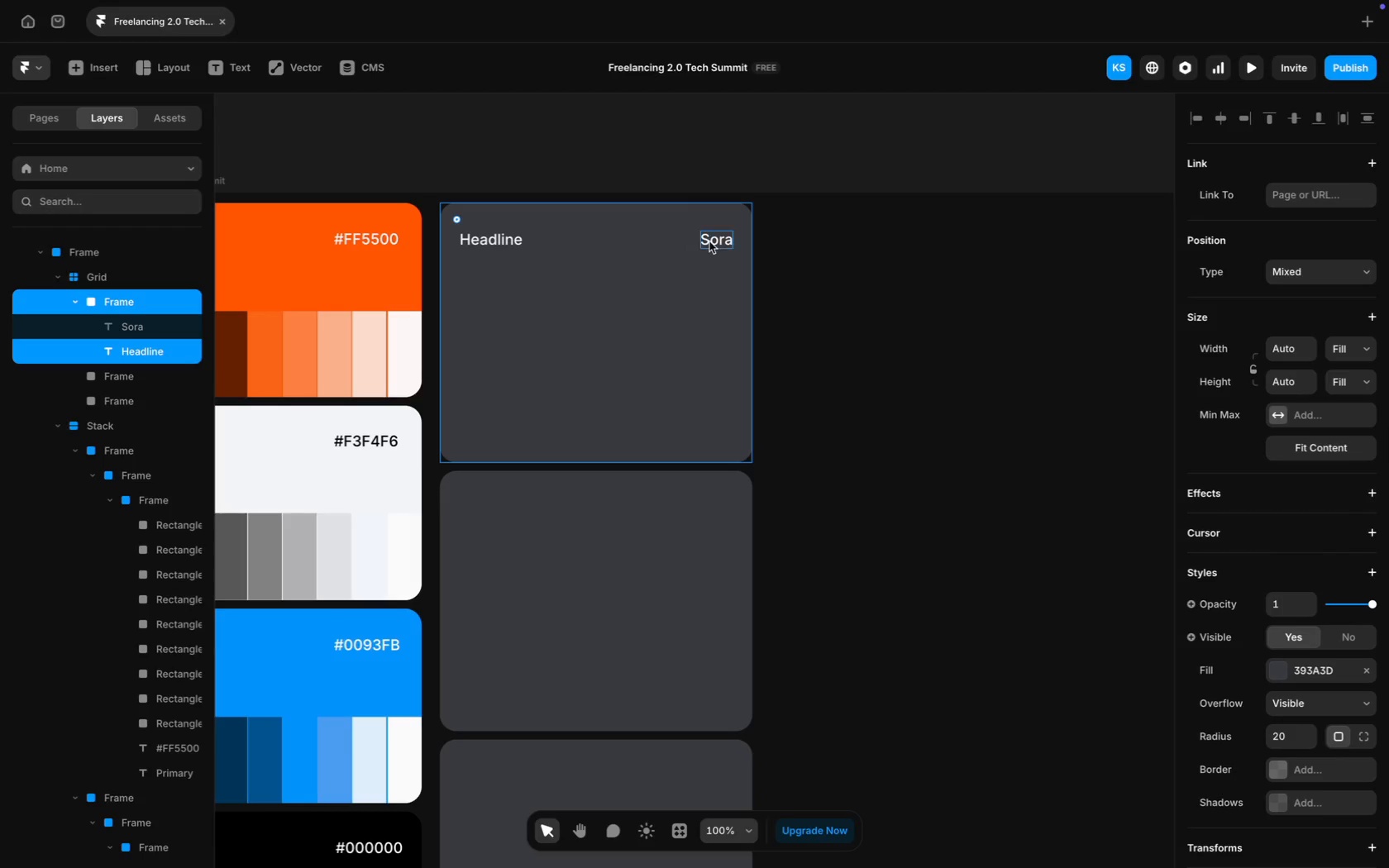 
left_click([713, 241])
 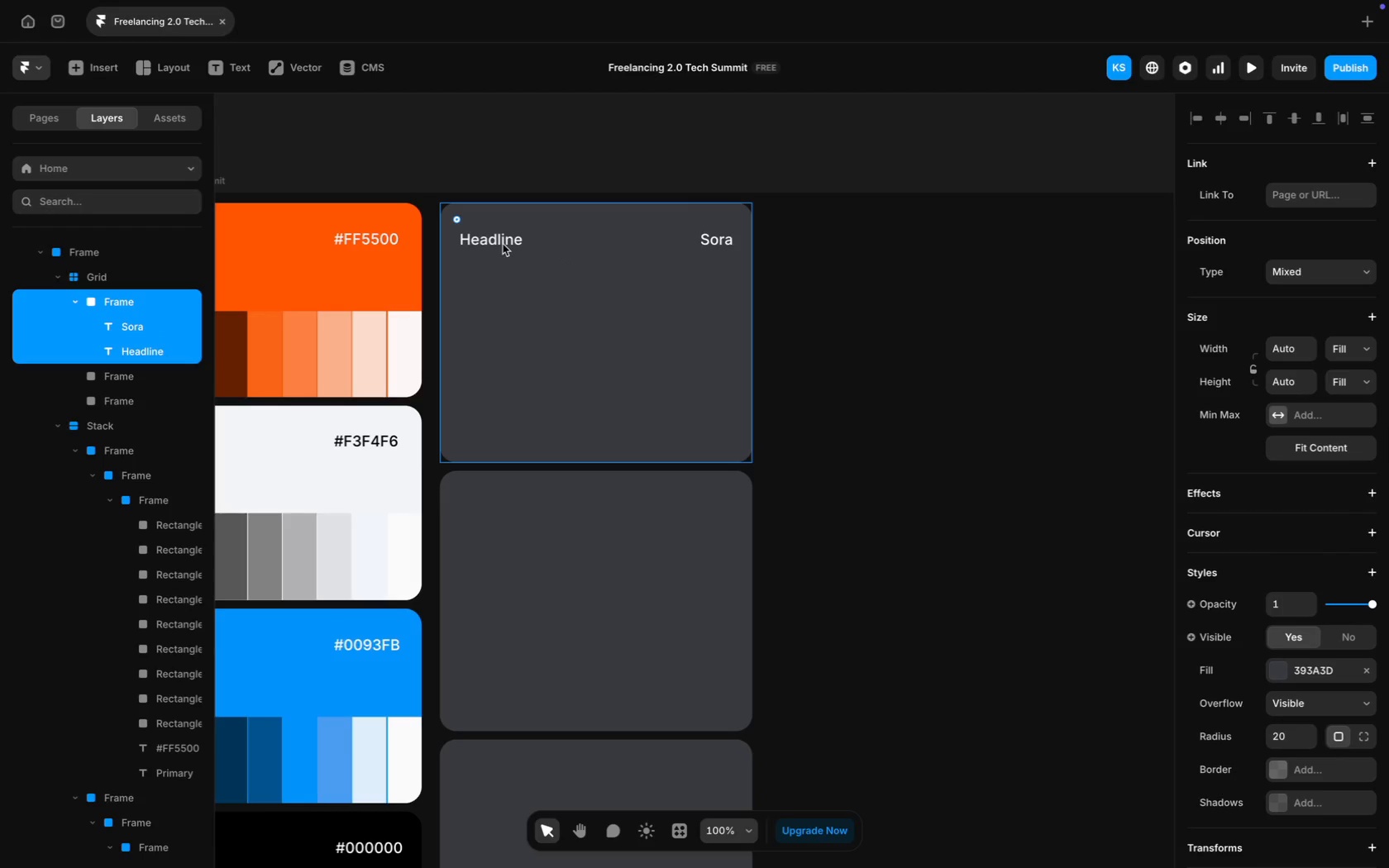 
left_click([504, 241])
 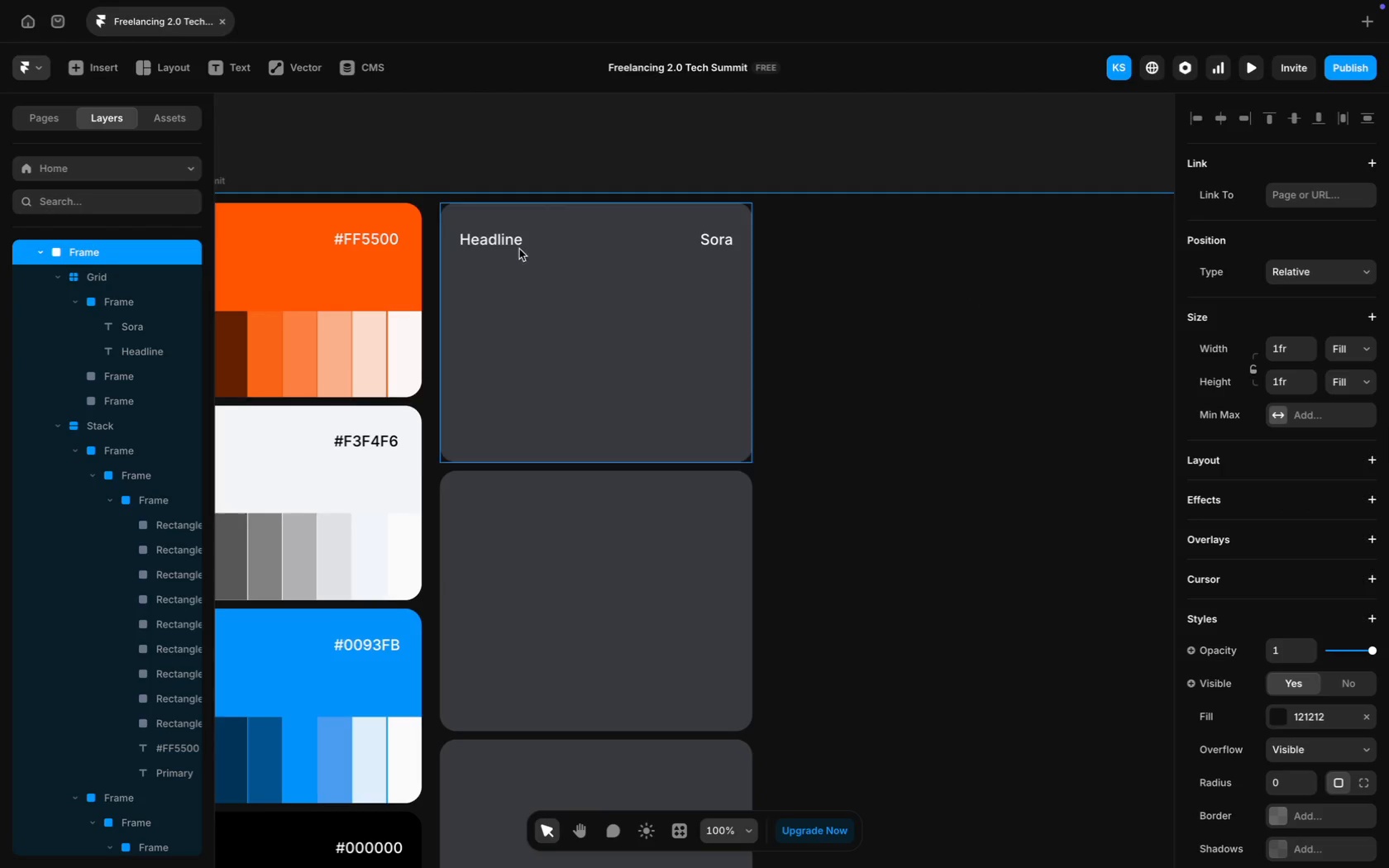 
left_click([498, 241])
 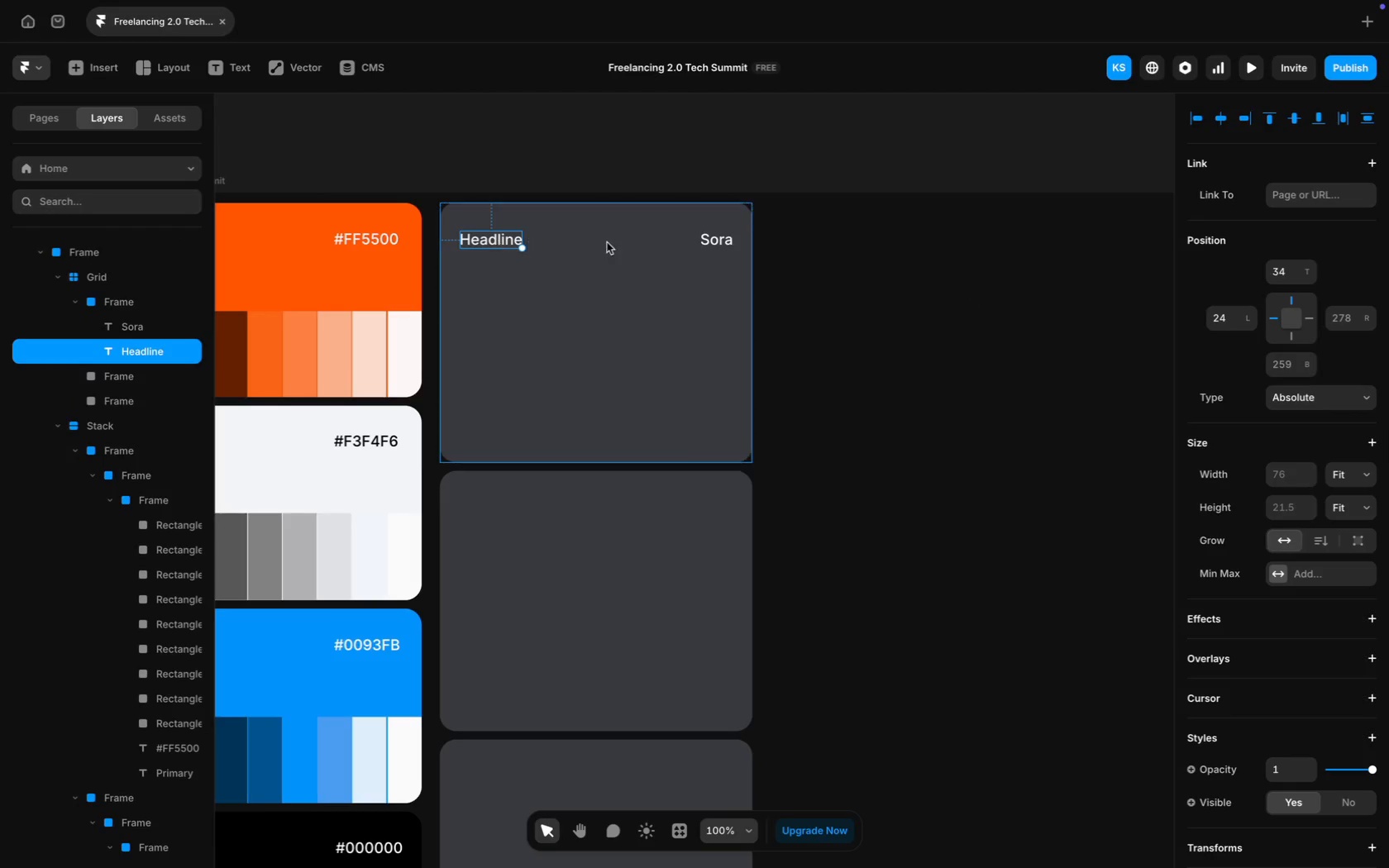 
hold_key(key=ShiftLeft, duration=1.1)
left_click([719, 239])
 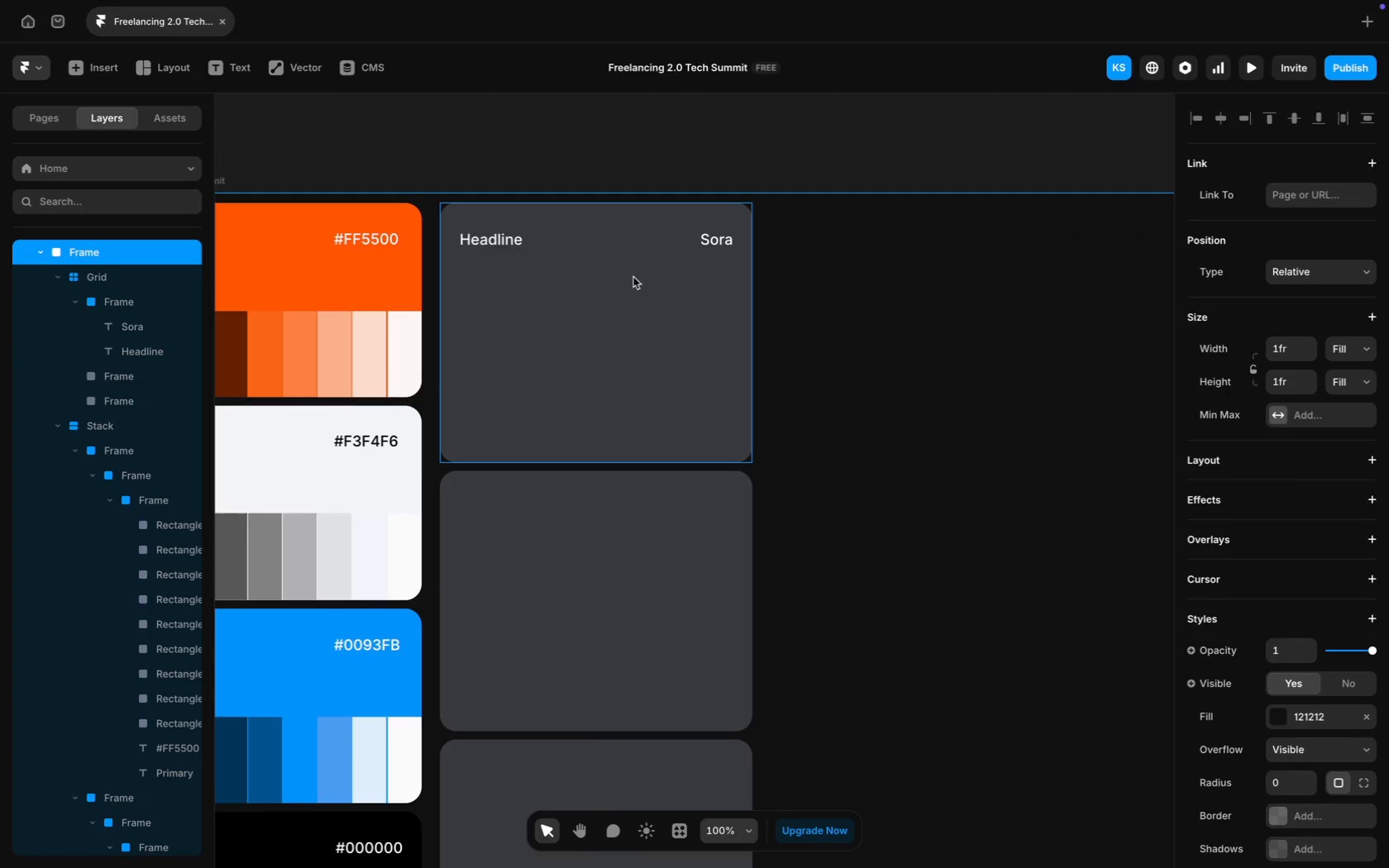 
wait(5.11)
 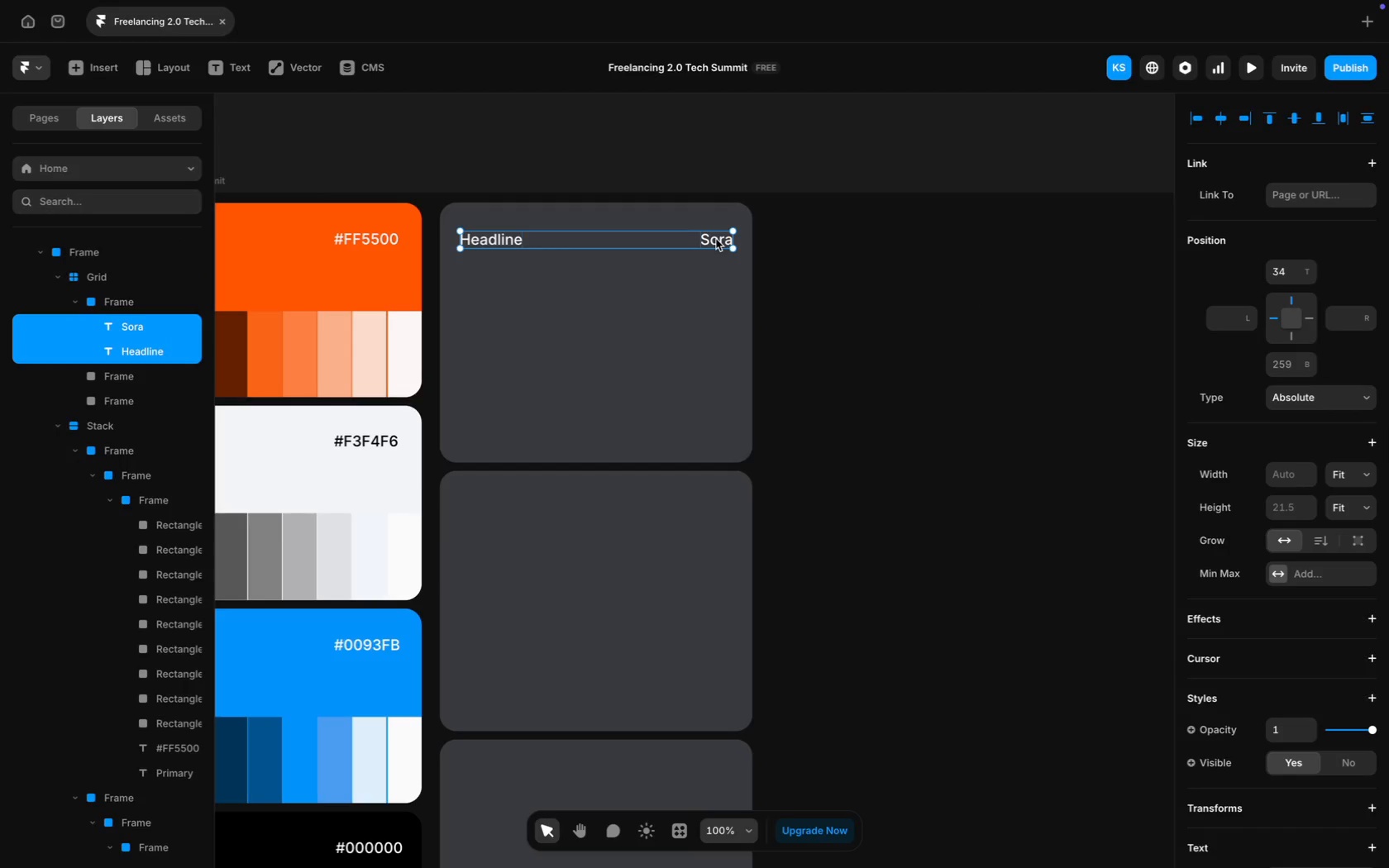 
hold_key(key=ShiftLeft, duration=1.66)
left_click([511, 243])
 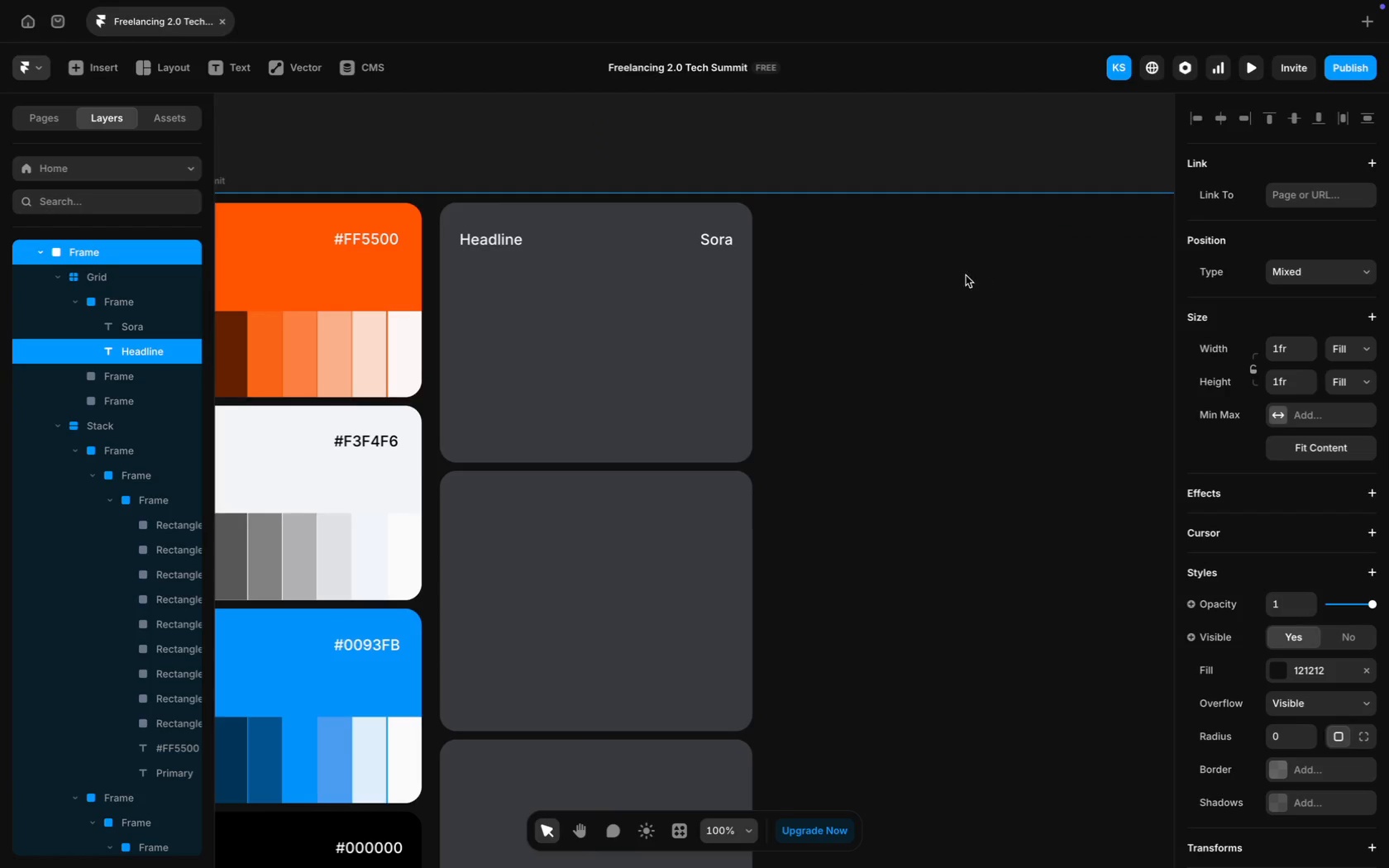 
left_click([509, 241])
 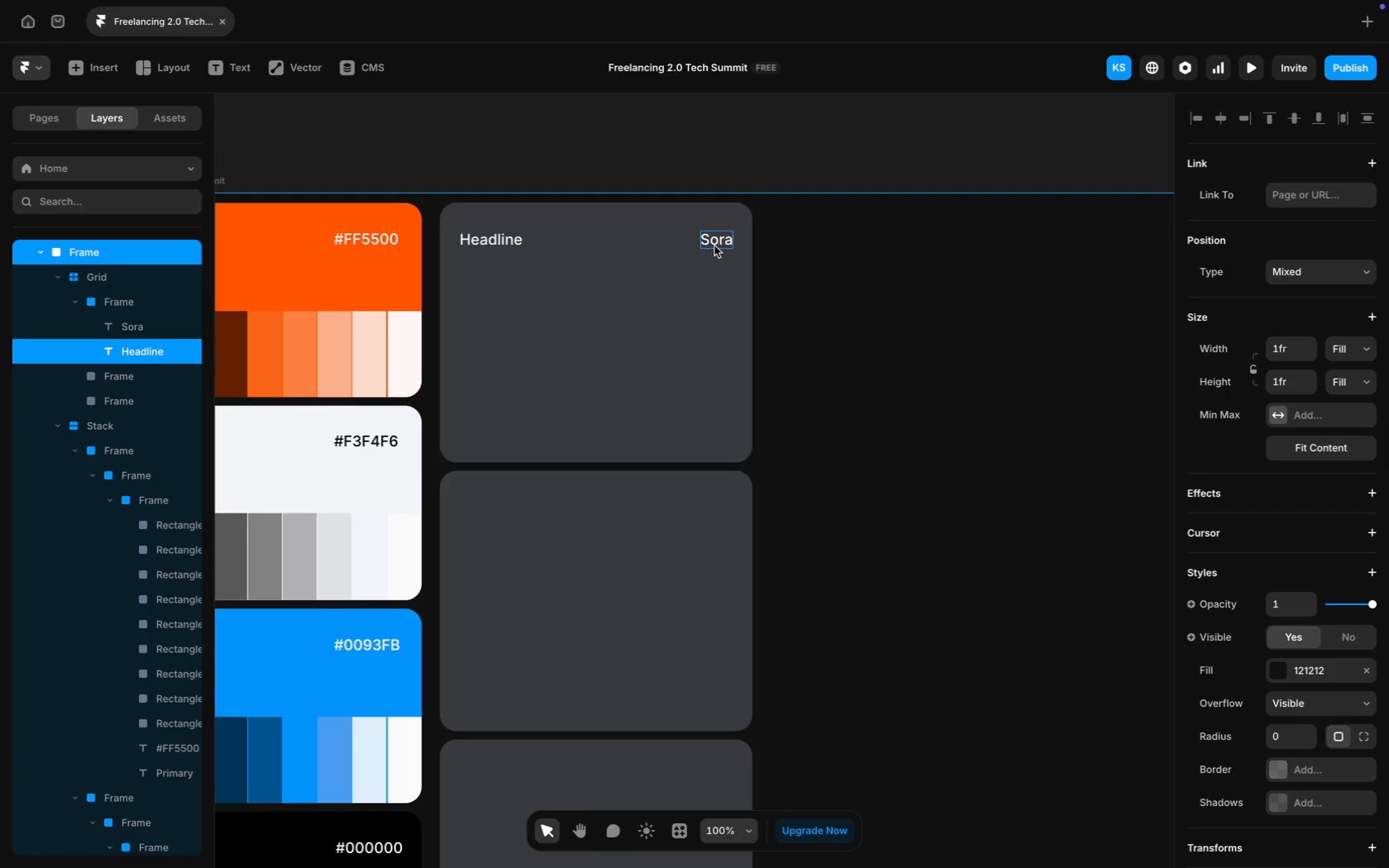 
left_click([725, 240])
 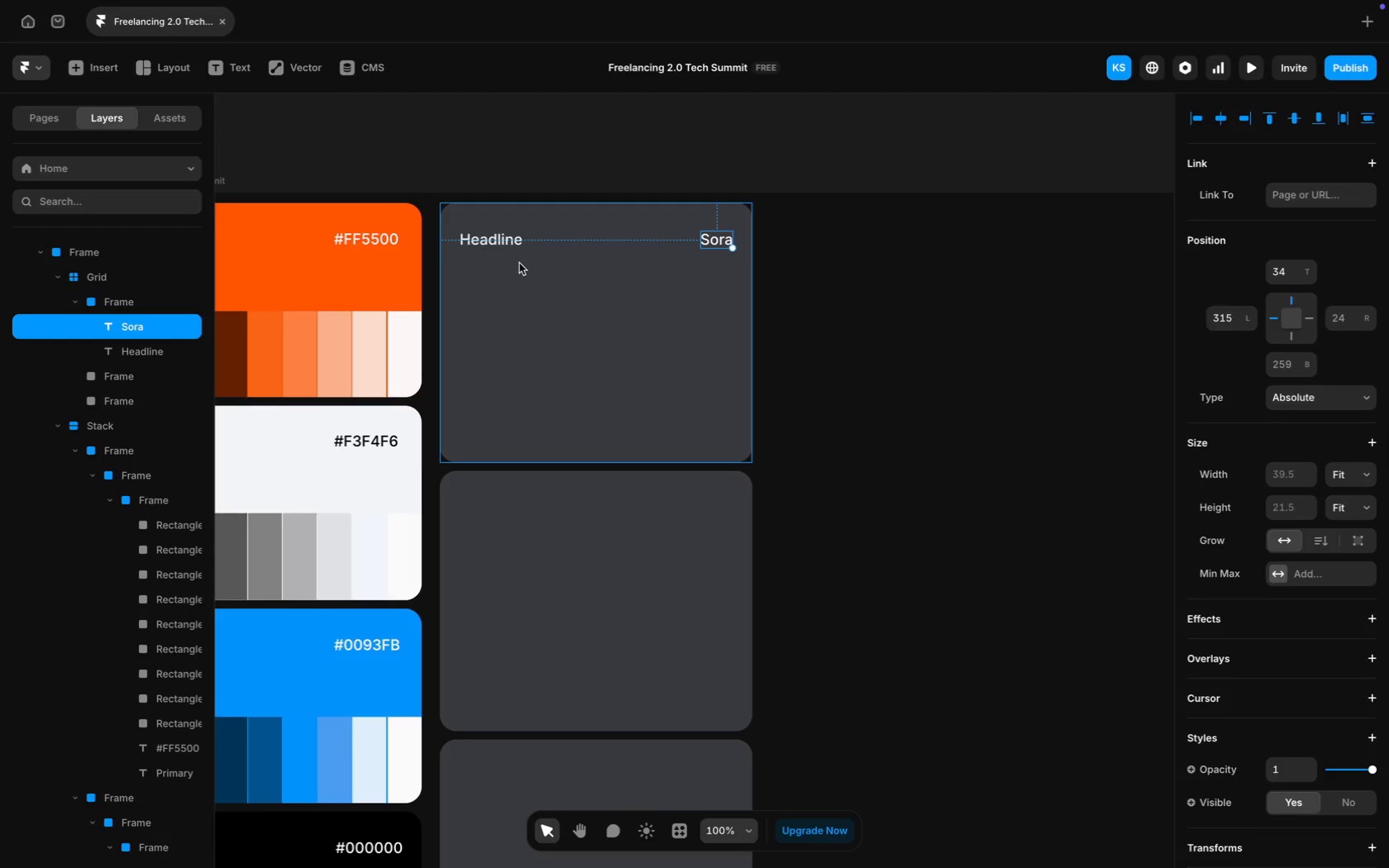 
hold_key(key=ShiftLeft, duration=1.24)
left_click([508, 237])
 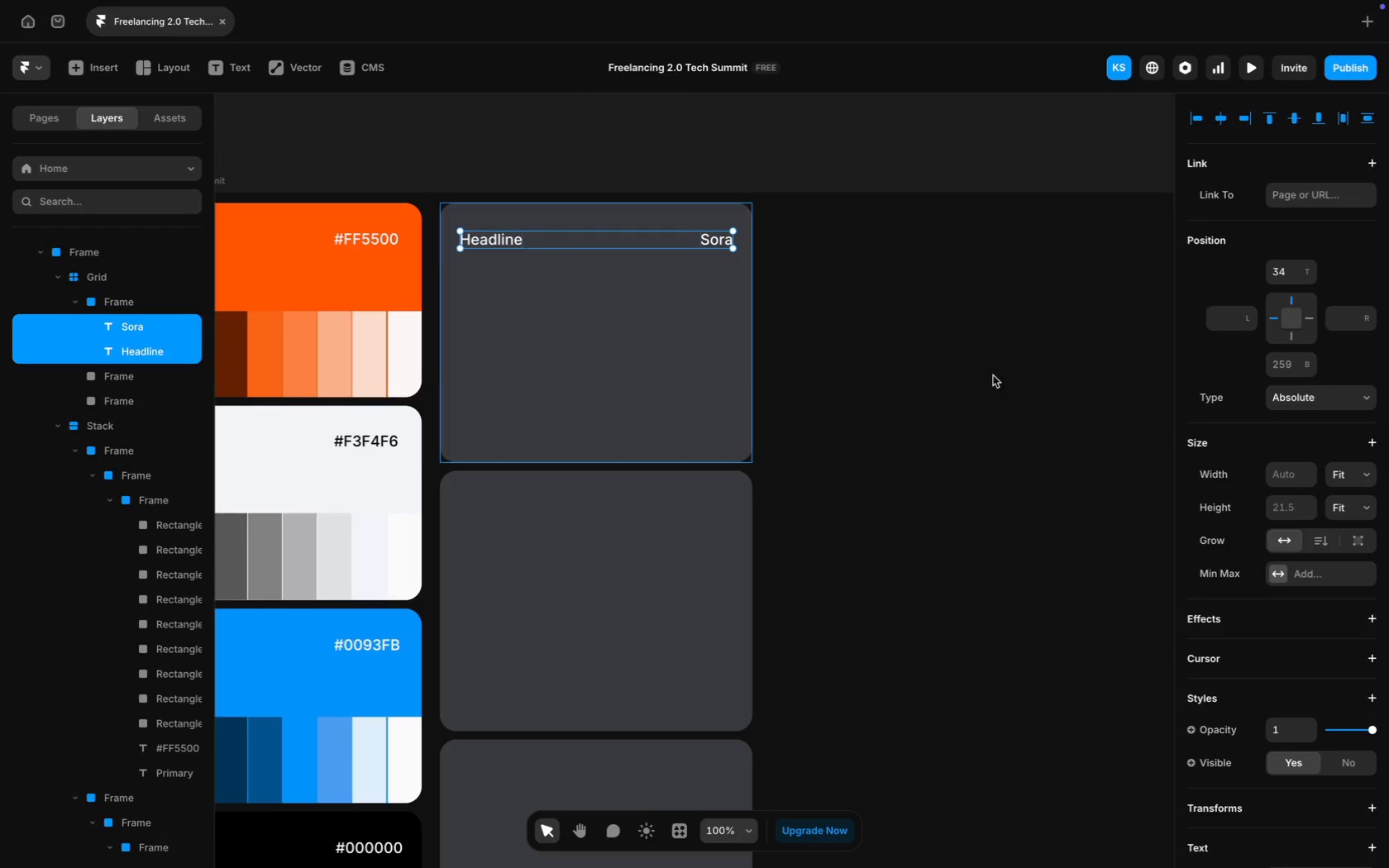 
key(CapsLock)
 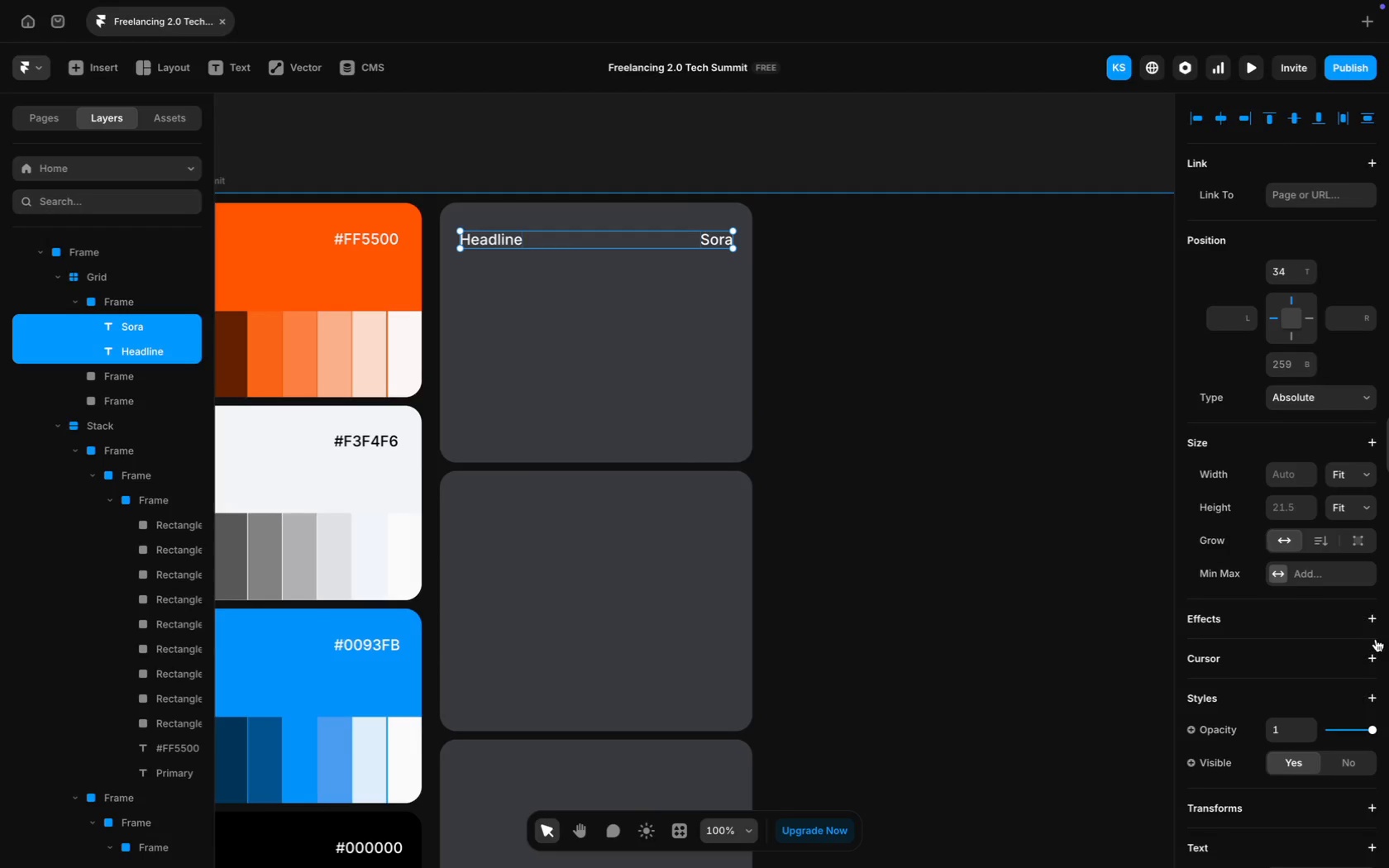 
scroll: coordinate [1293, 670], scroll_direction: down, amount: 43.0
 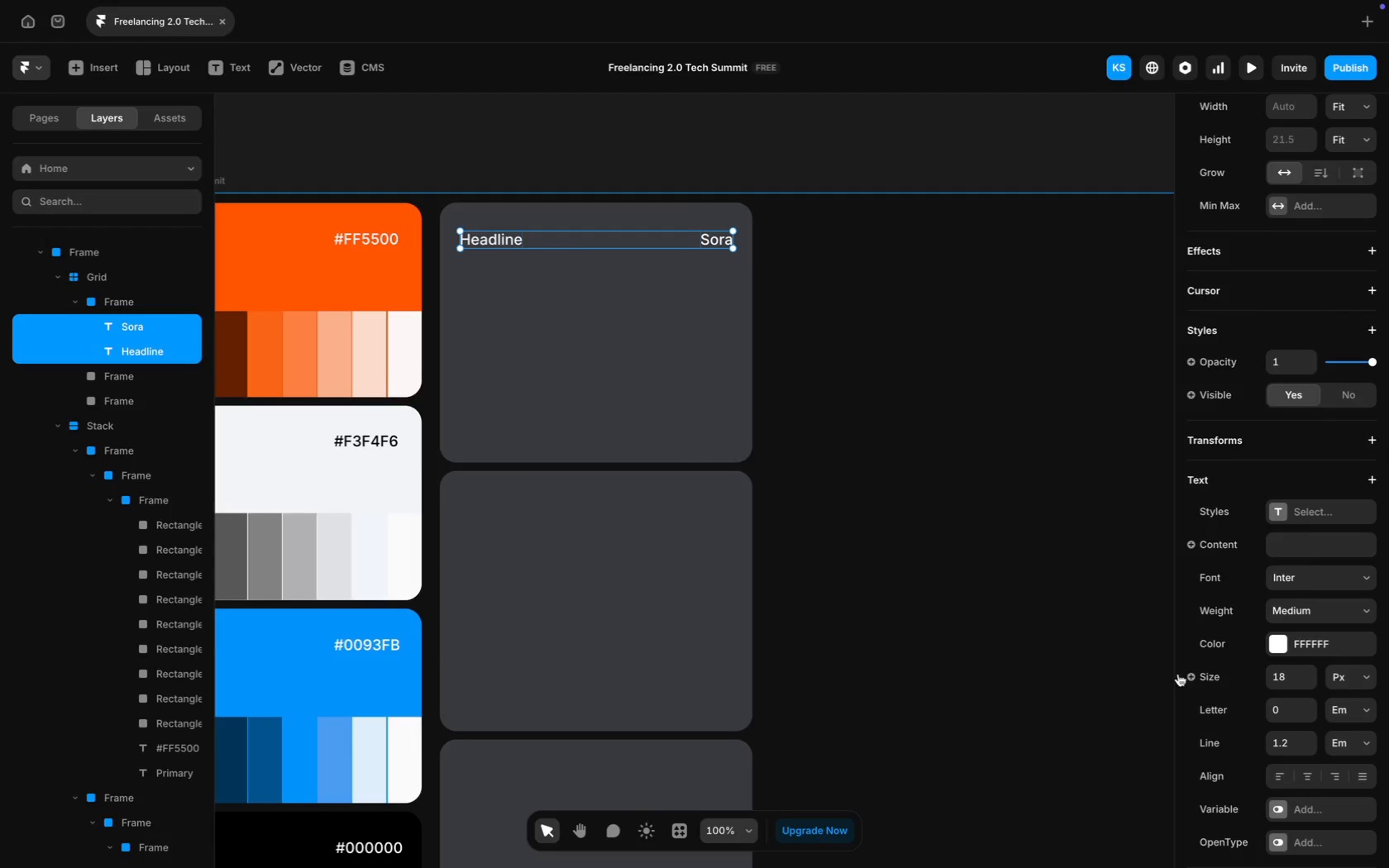 
scroll: coordinate [975, 720], scroll_direction: up, amount: 5.0
 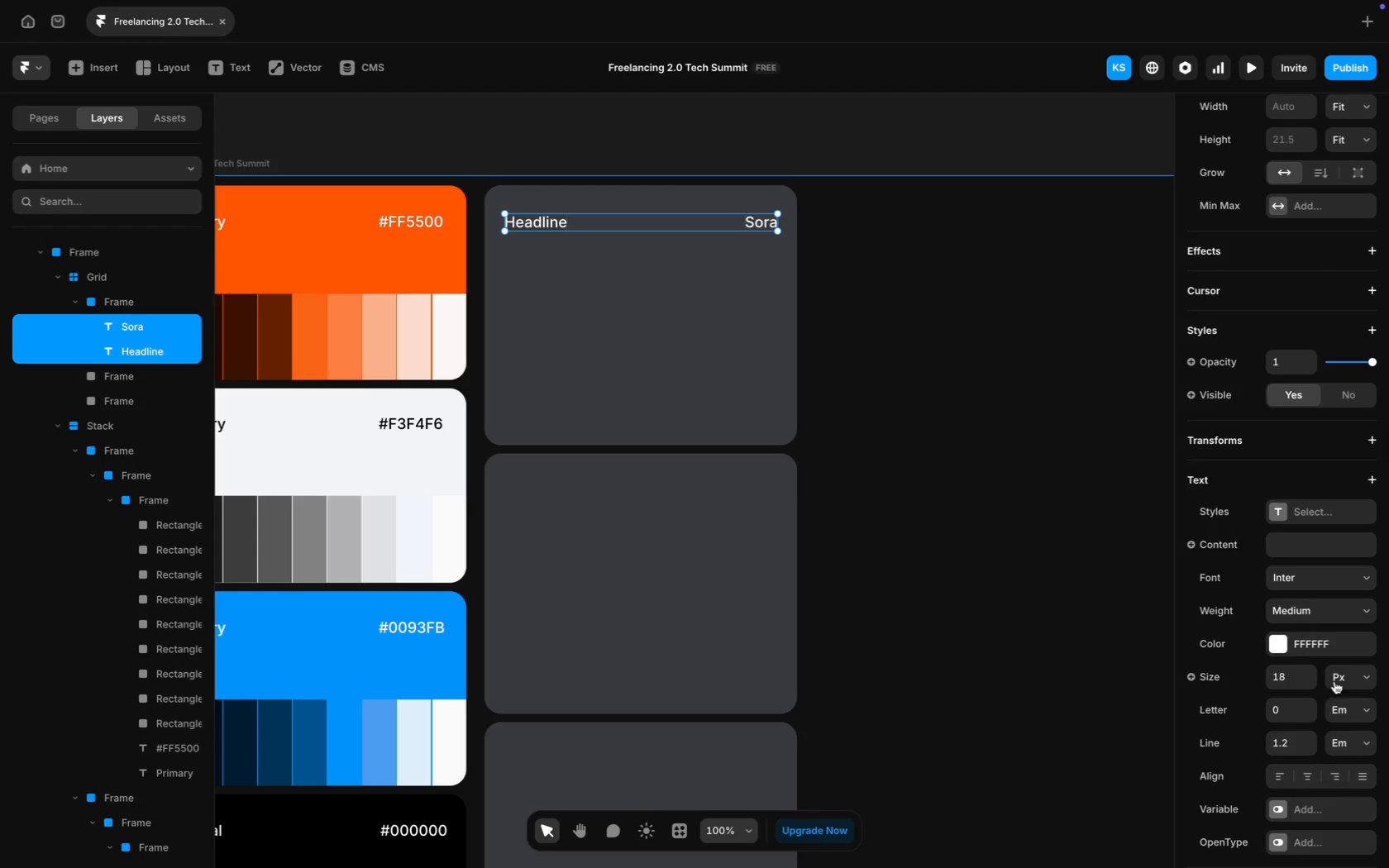 
left_click([1325, 646])
 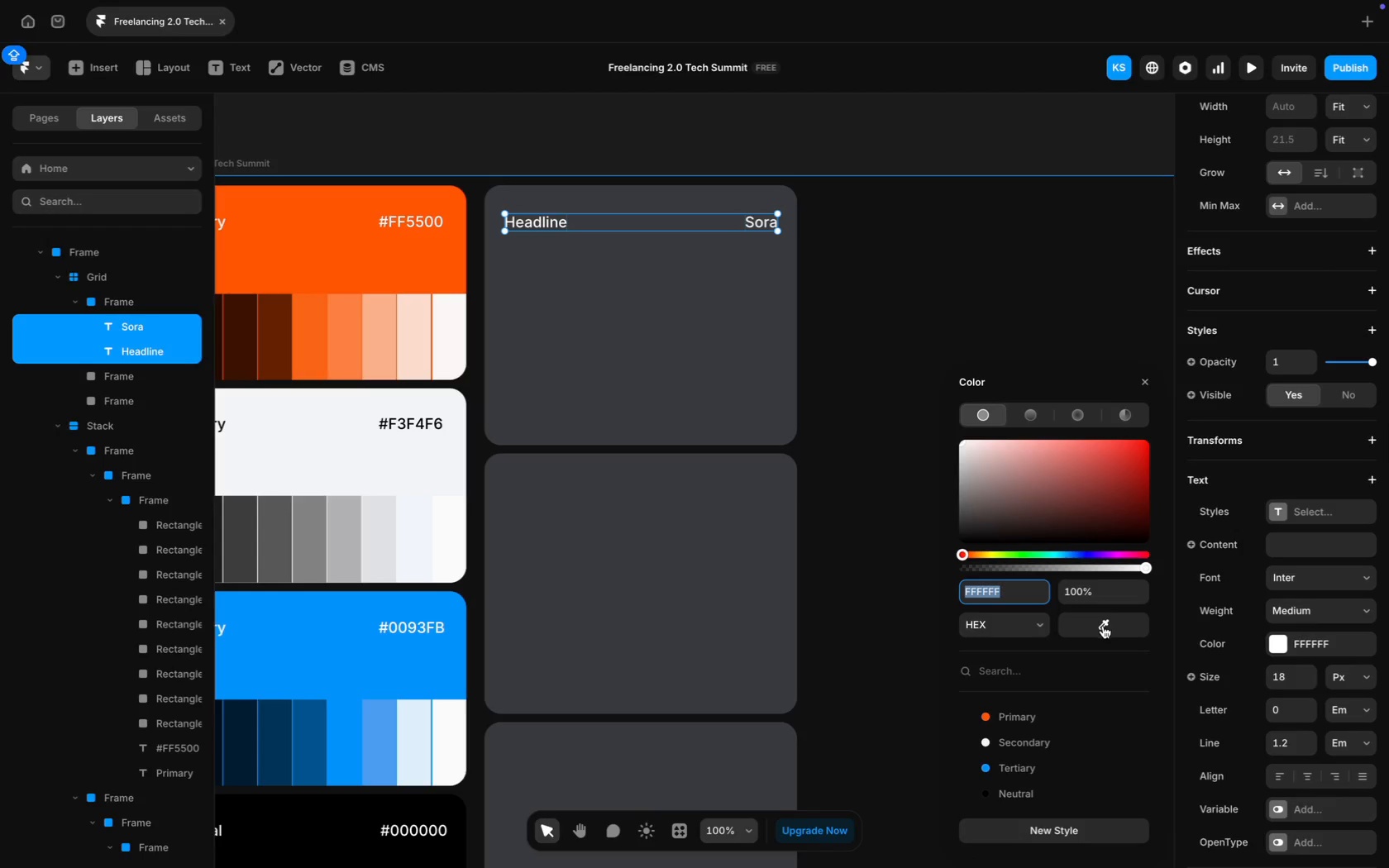 
left_click([1104, 627])
 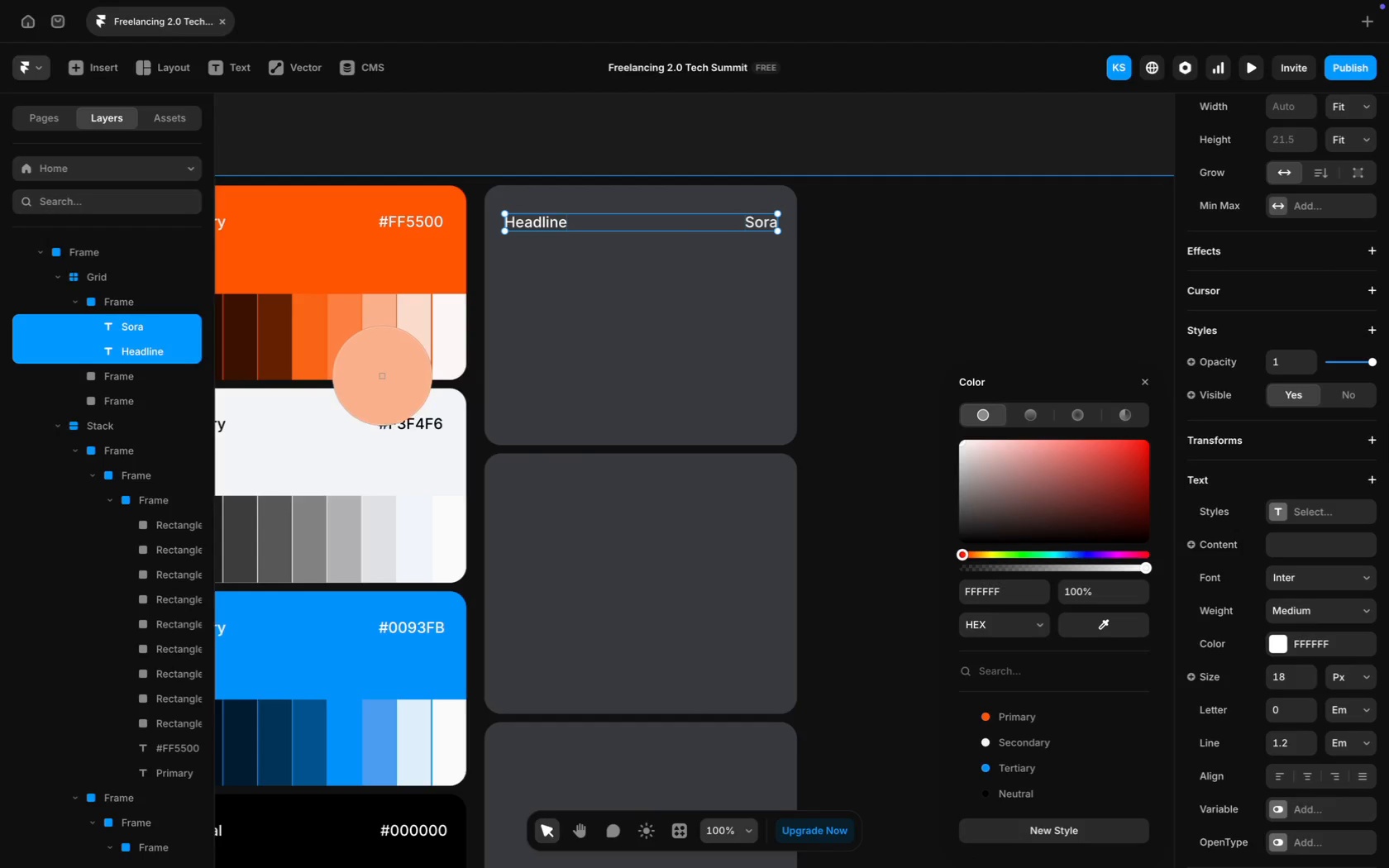 
left_click([382, 367])
 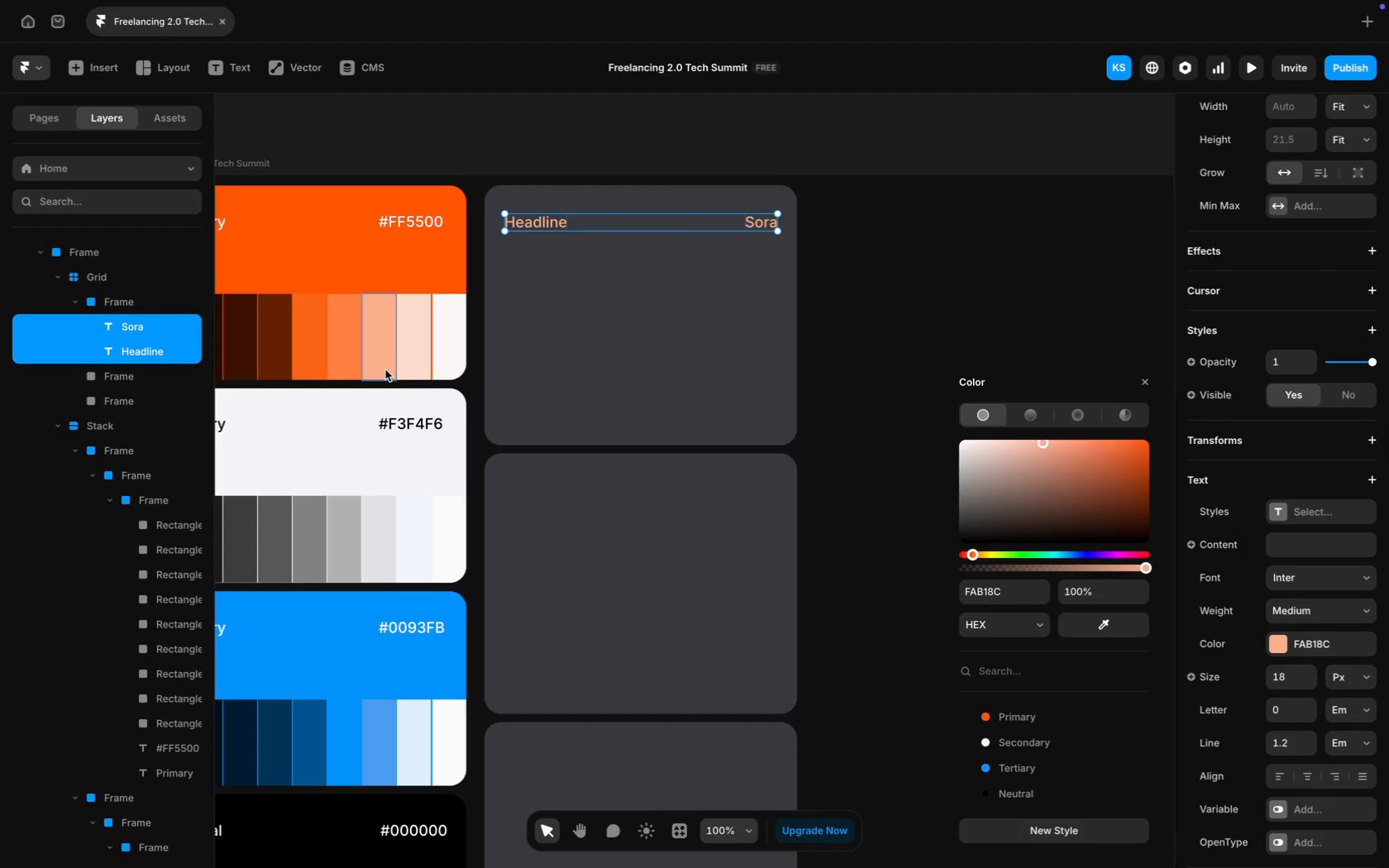 
scroll: coordinate [347, 379], scroll_direction: up, amount: 12.0
 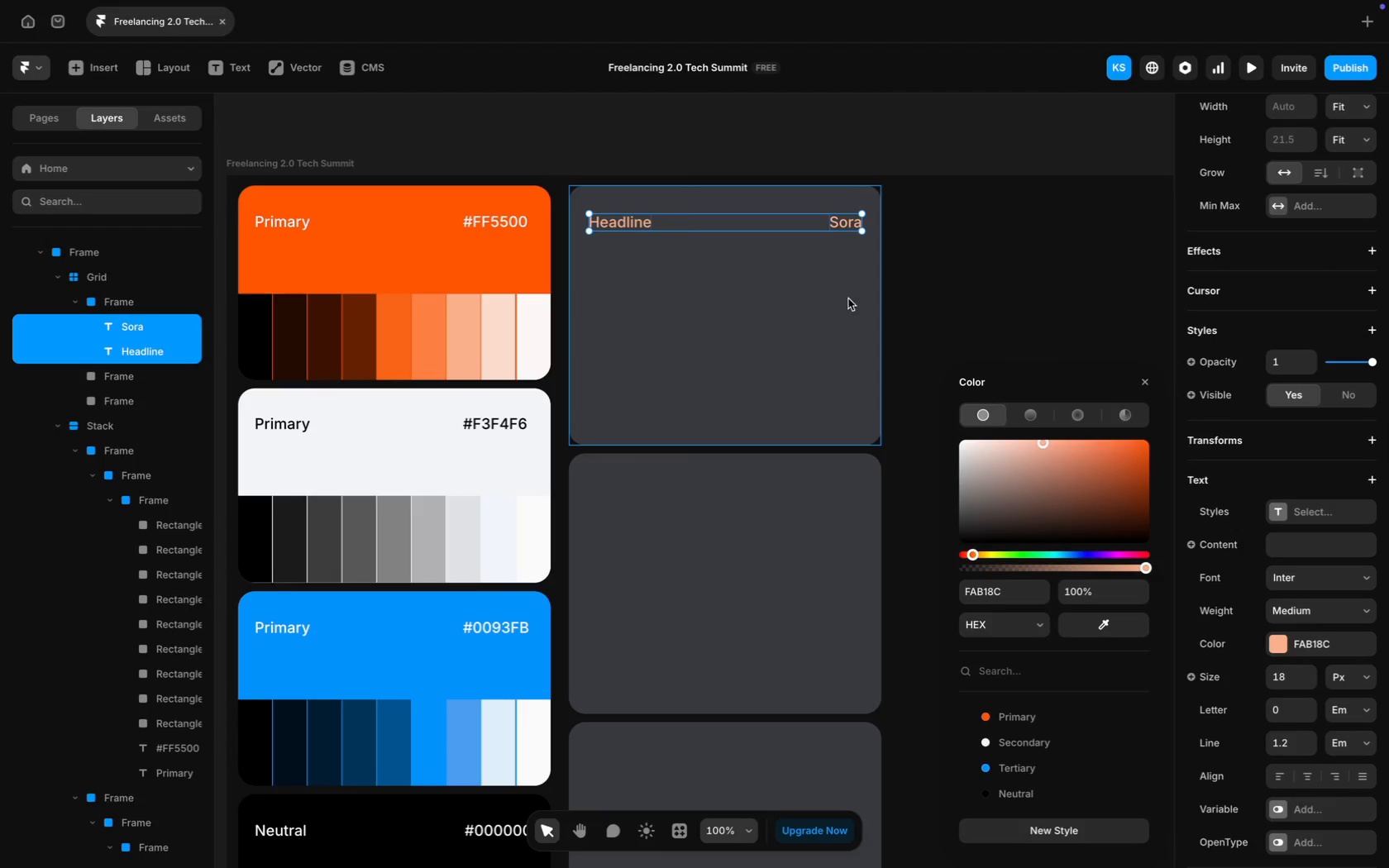 
left_click([947, 287])
 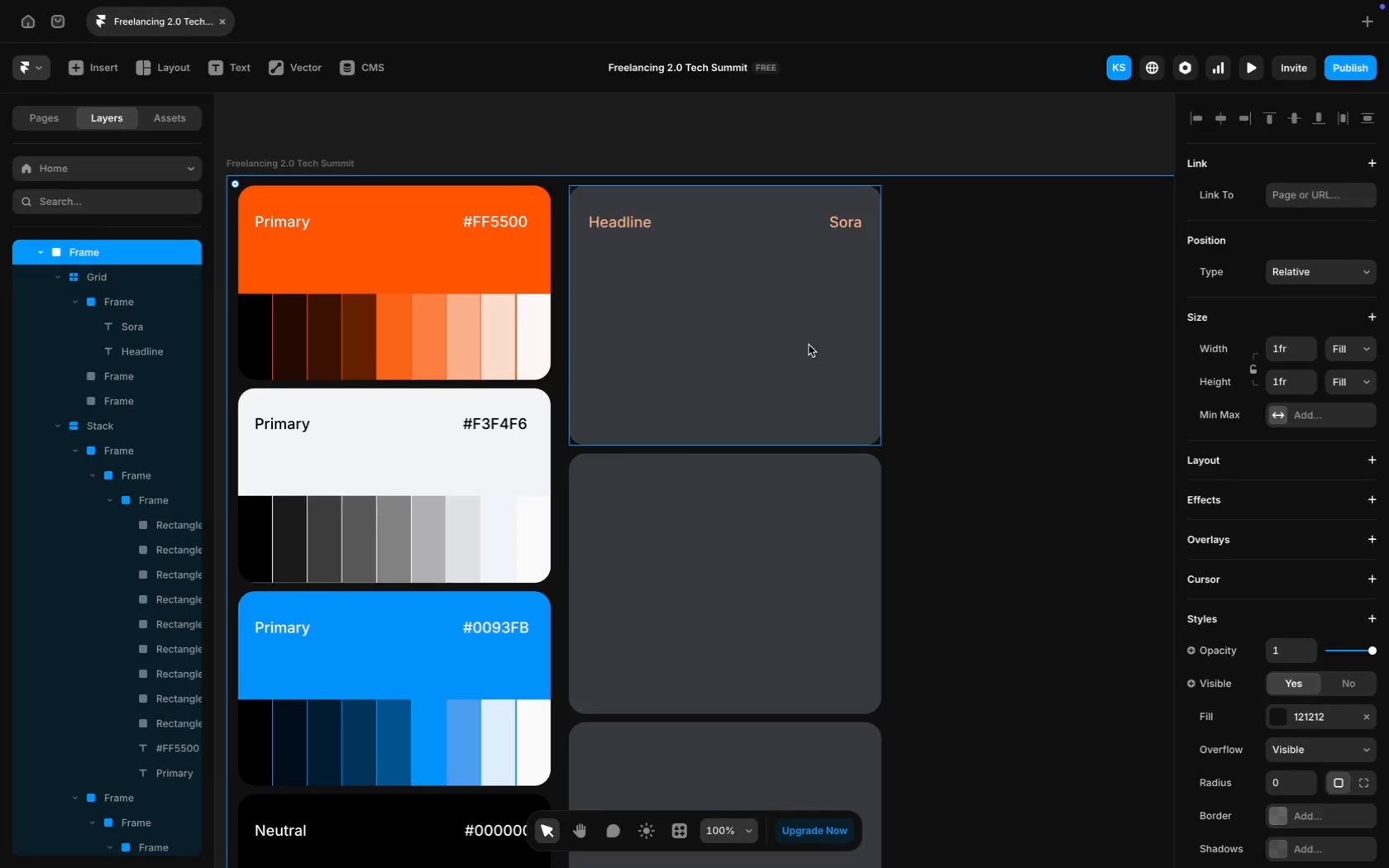 
wait(10.09)
 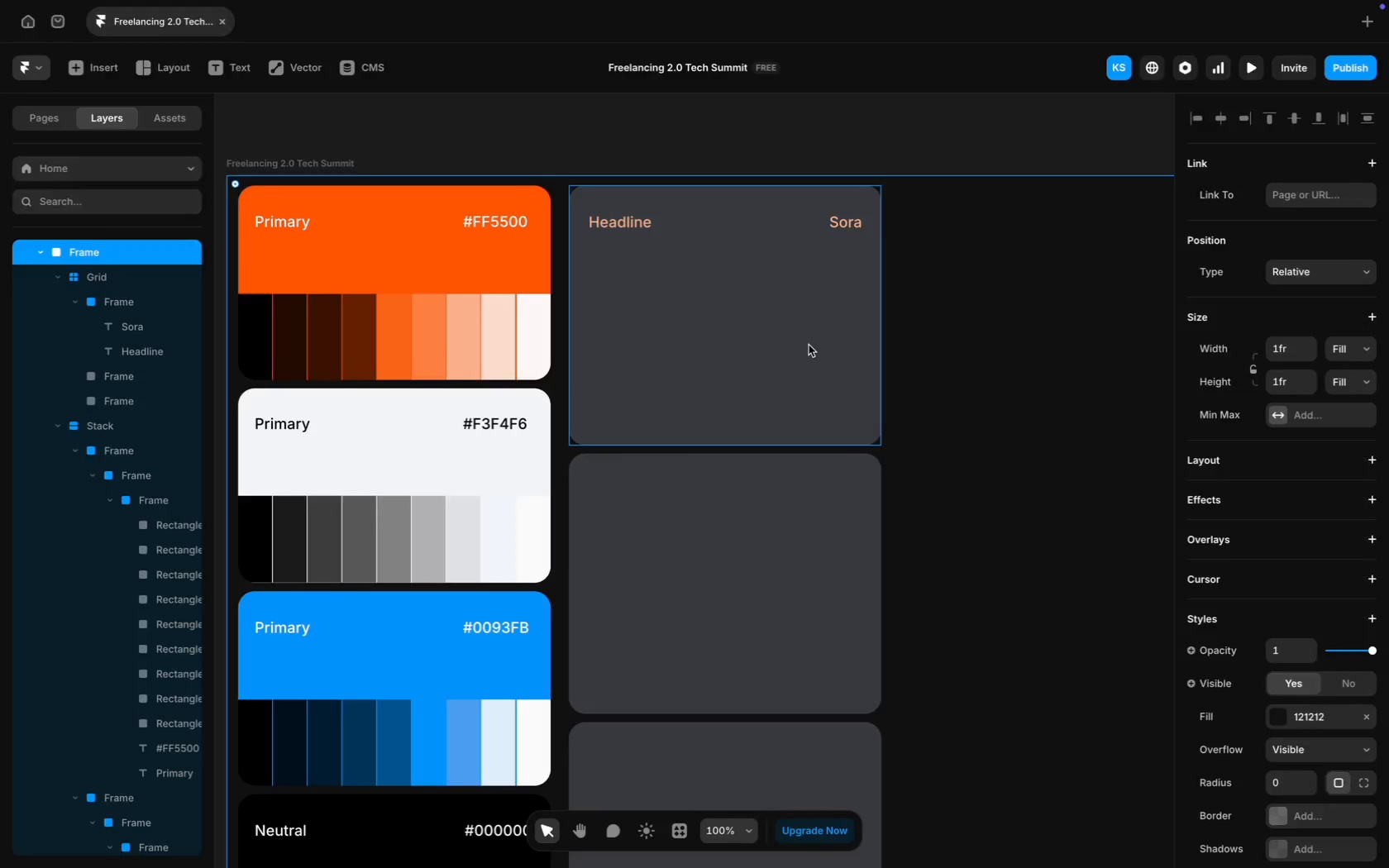 
left_click([232, 66])
 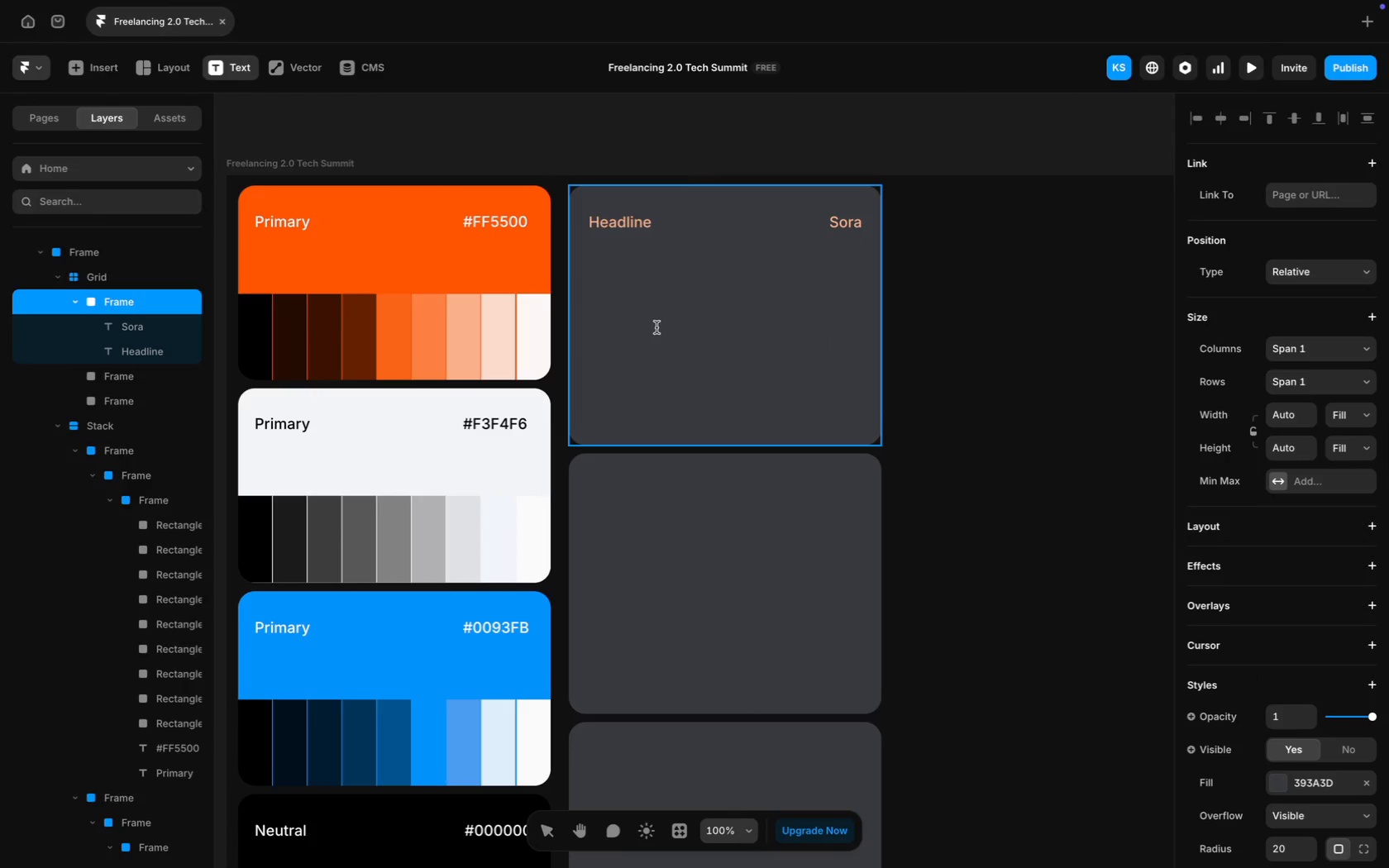 
left_click([656, 327])
 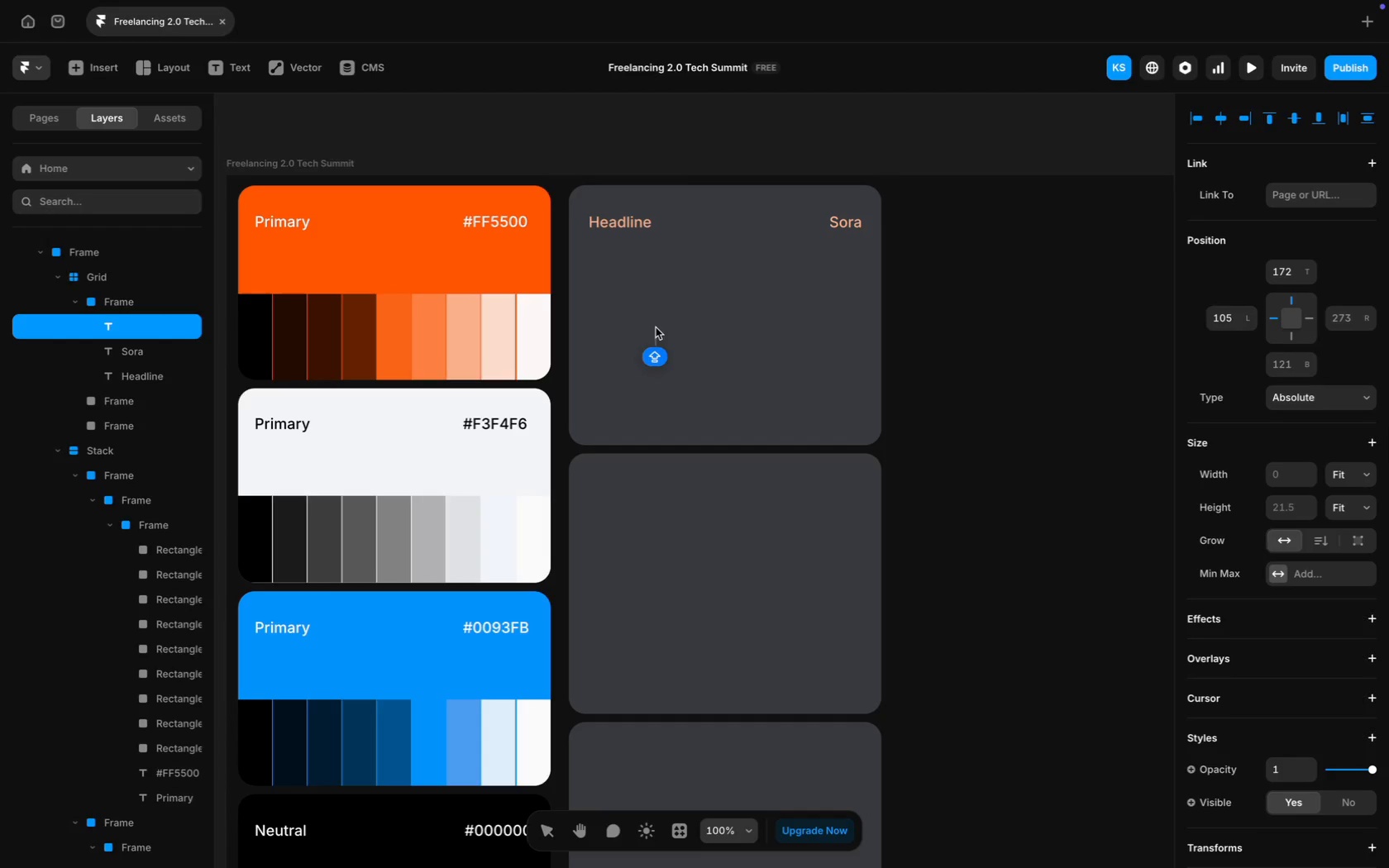 
key(A)
 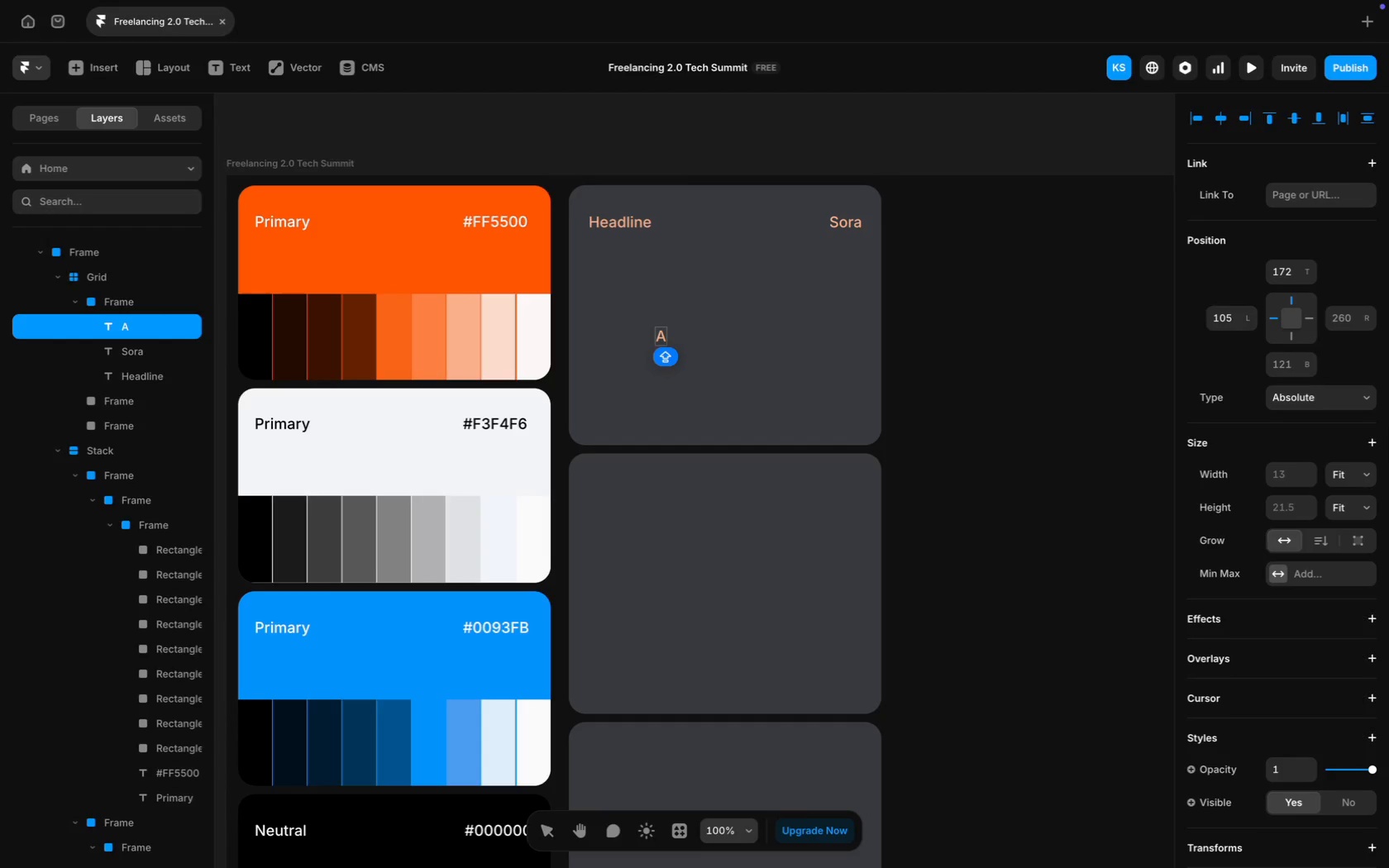 
key(CapsLock)
 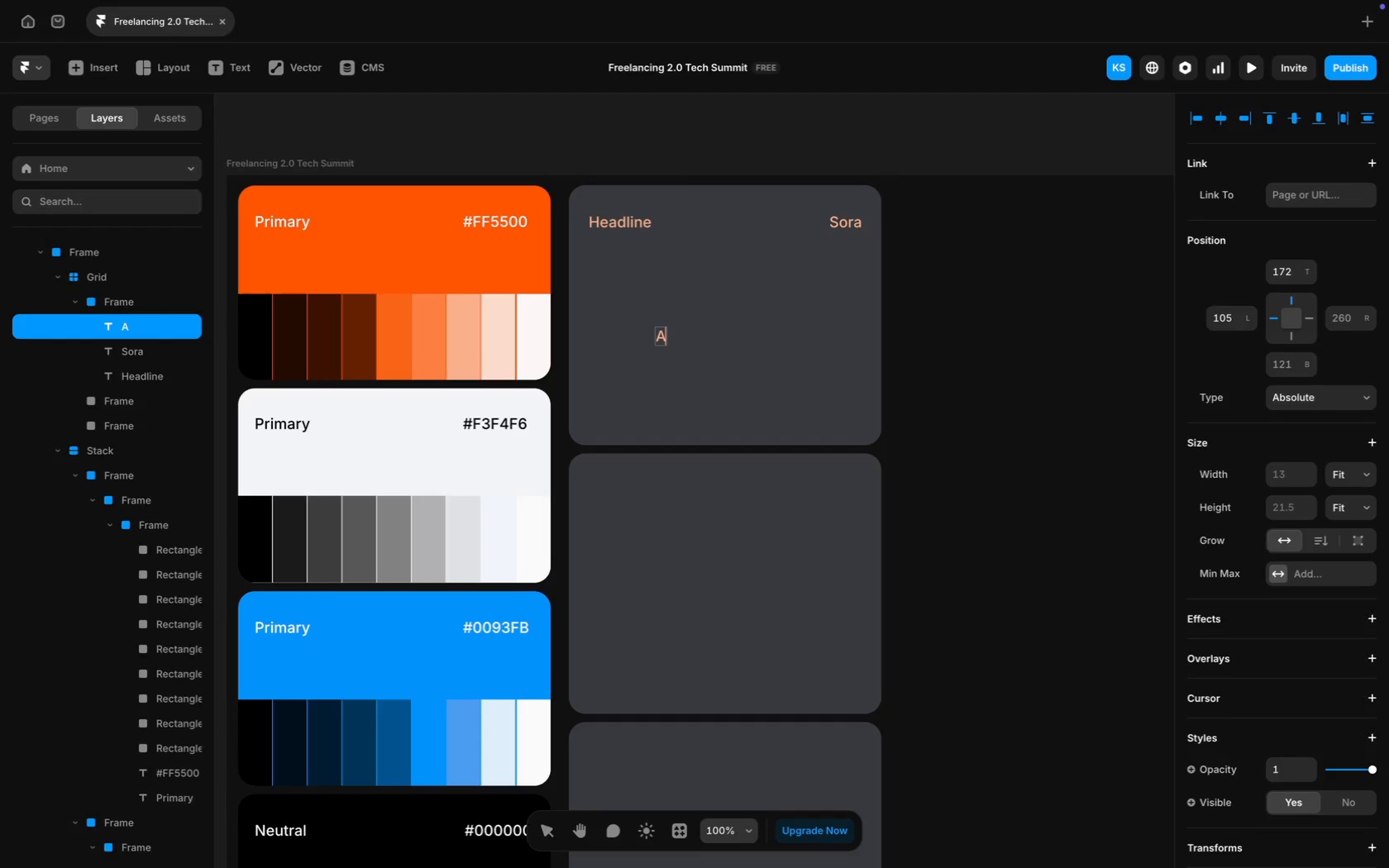 
key(A)
 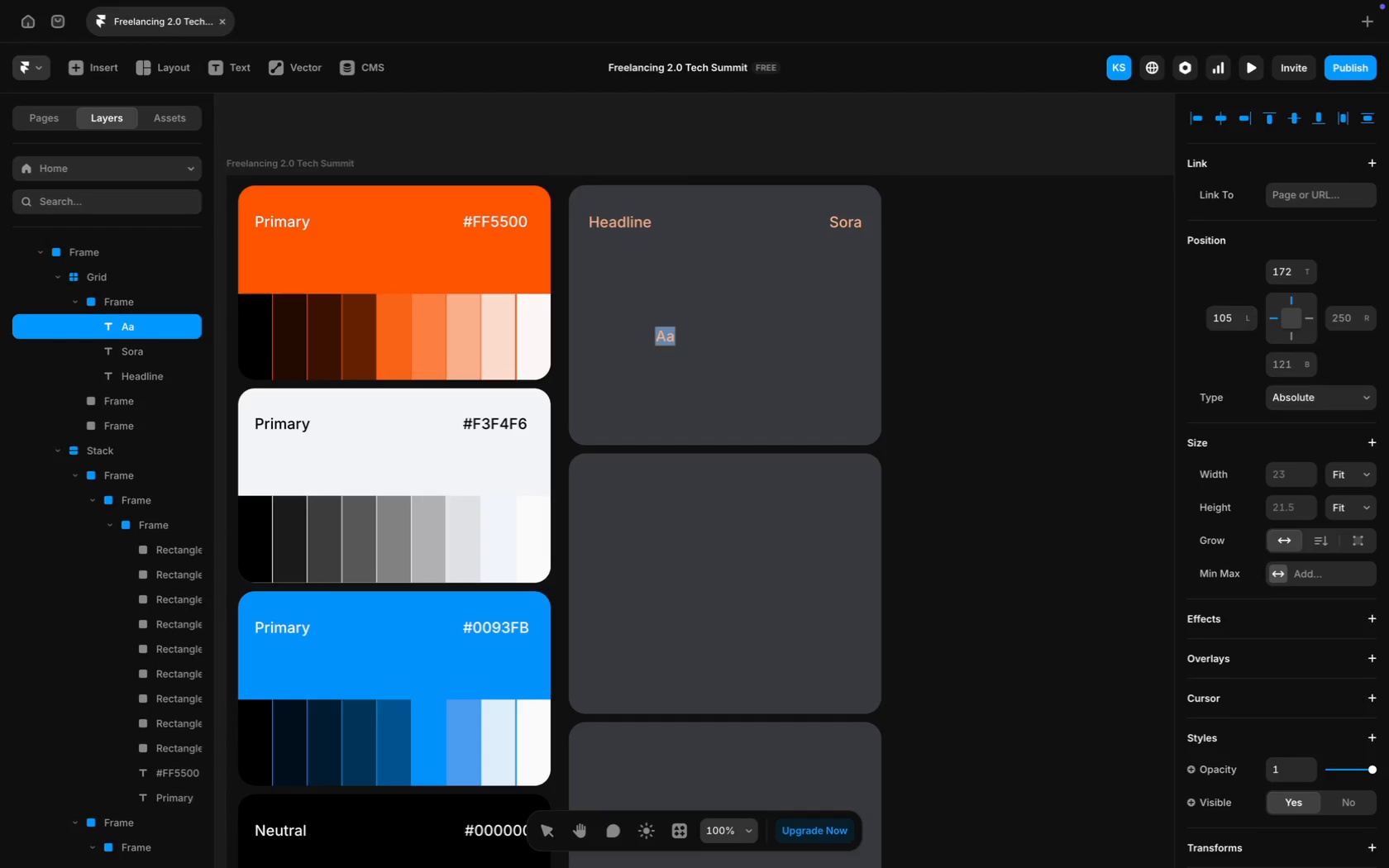 
key(Meta+CommandLeft)
 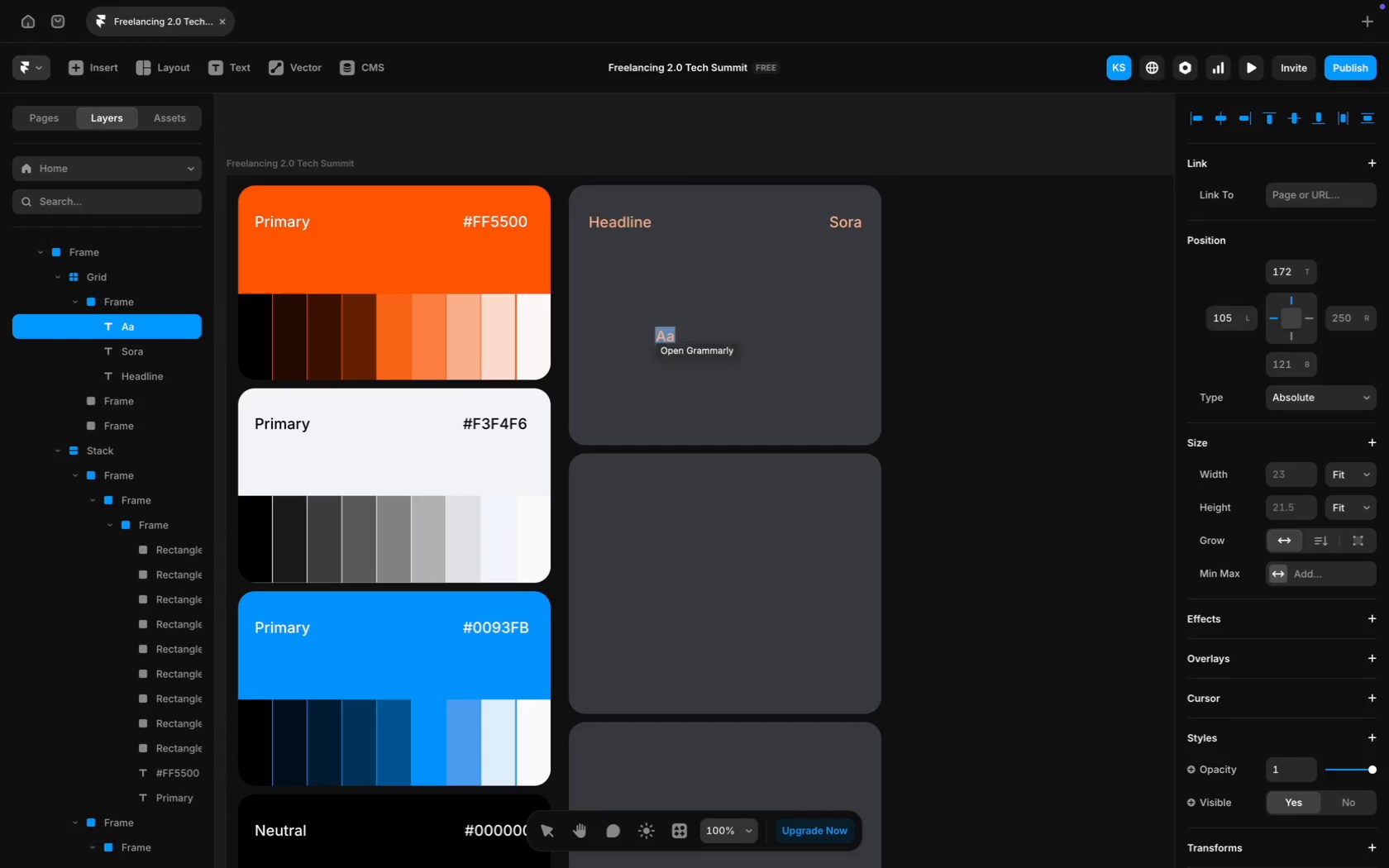 
key(Meta+A)
 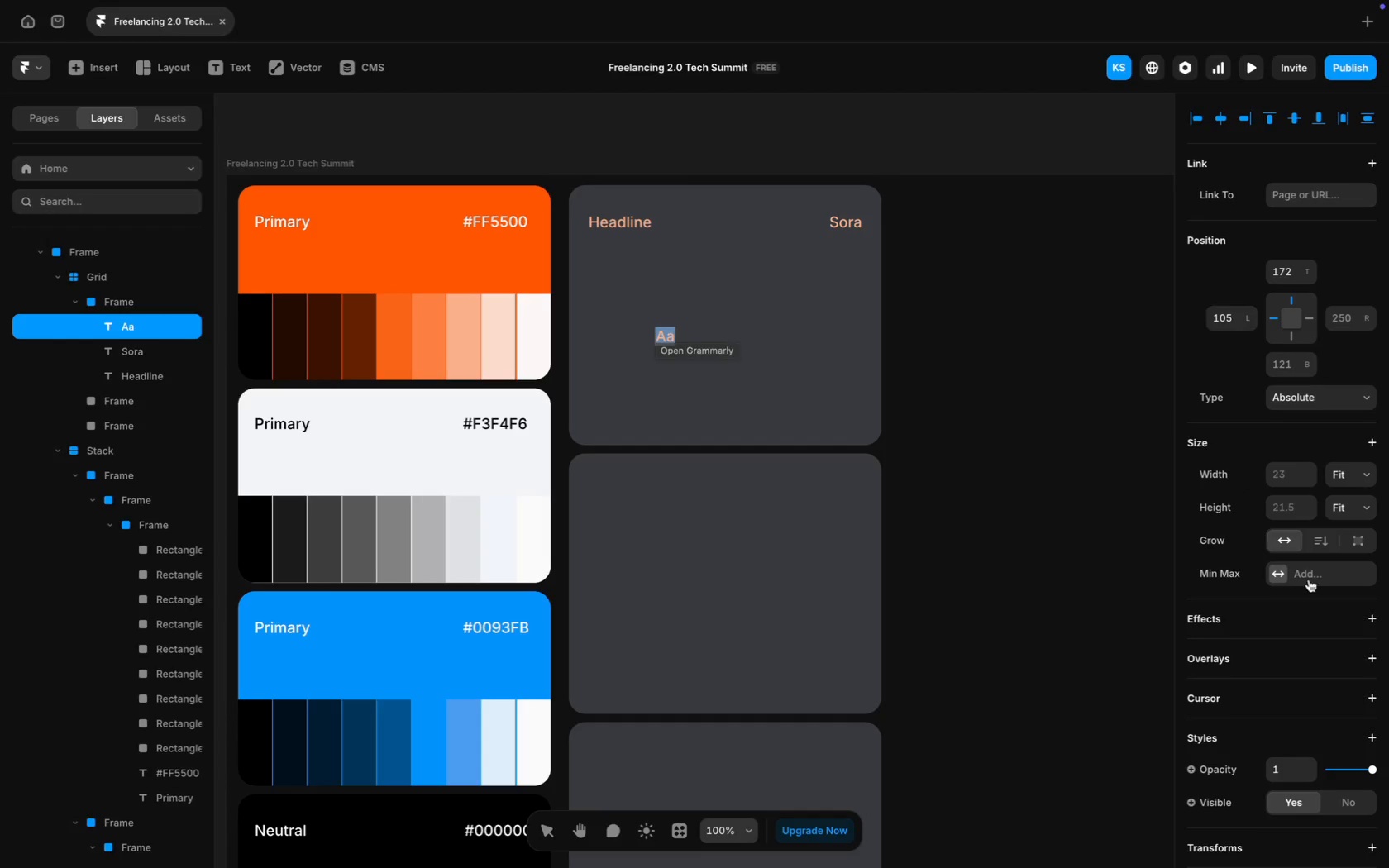 
scroll: coordinate [1309, 579], scroll_direction: down, amount: 45.0
 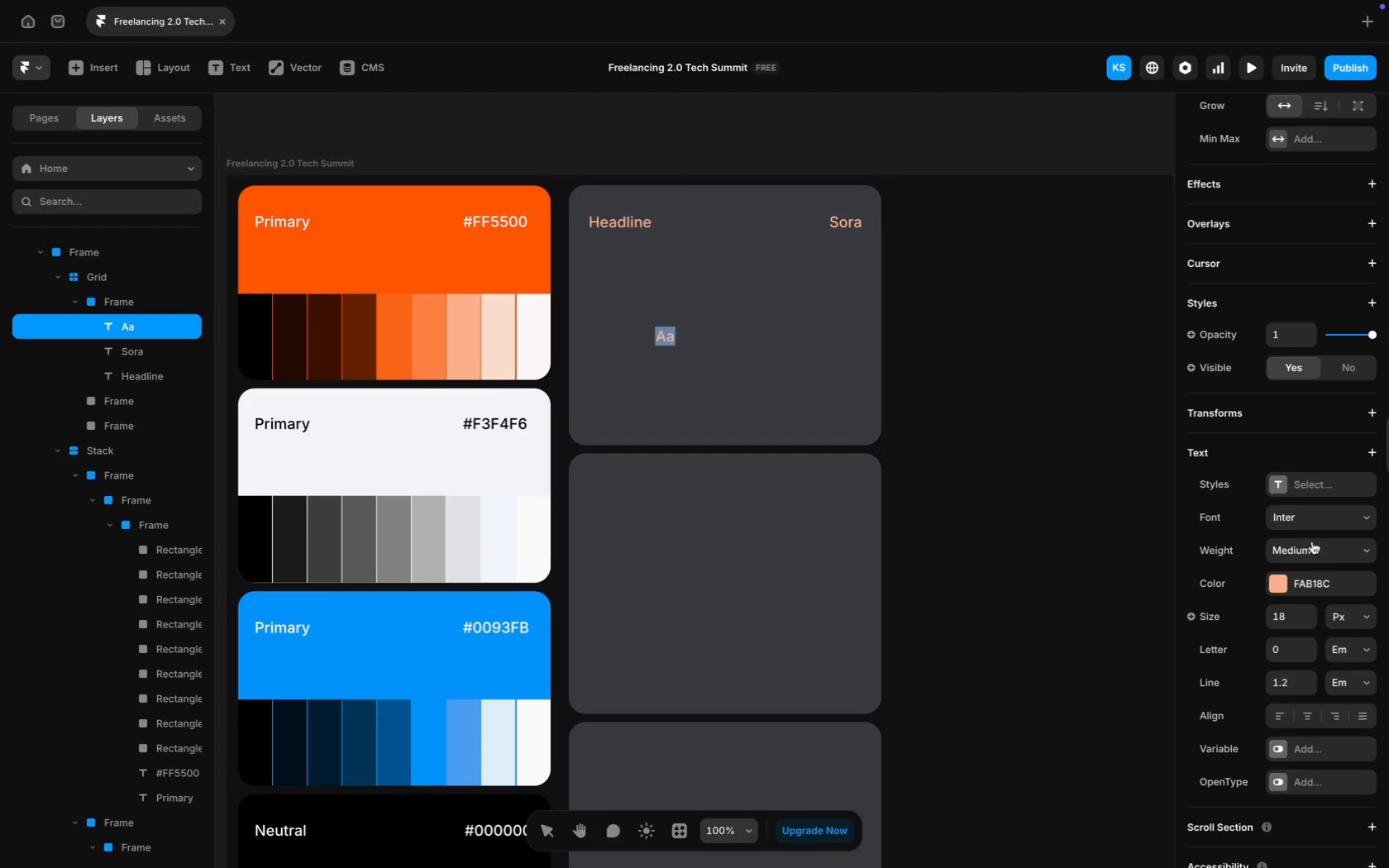 
left_click([1301, 526])
 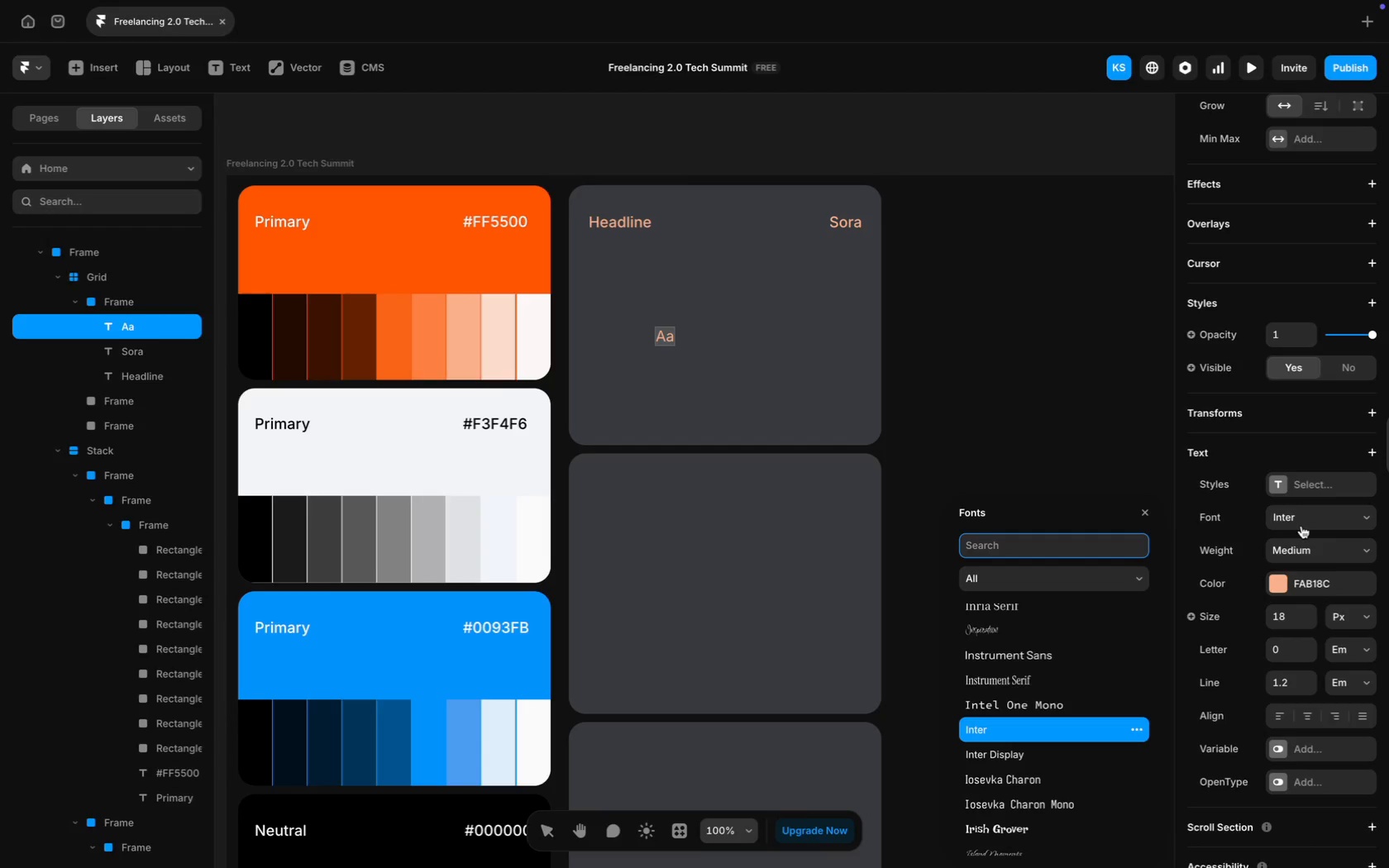 
type(Sora)
 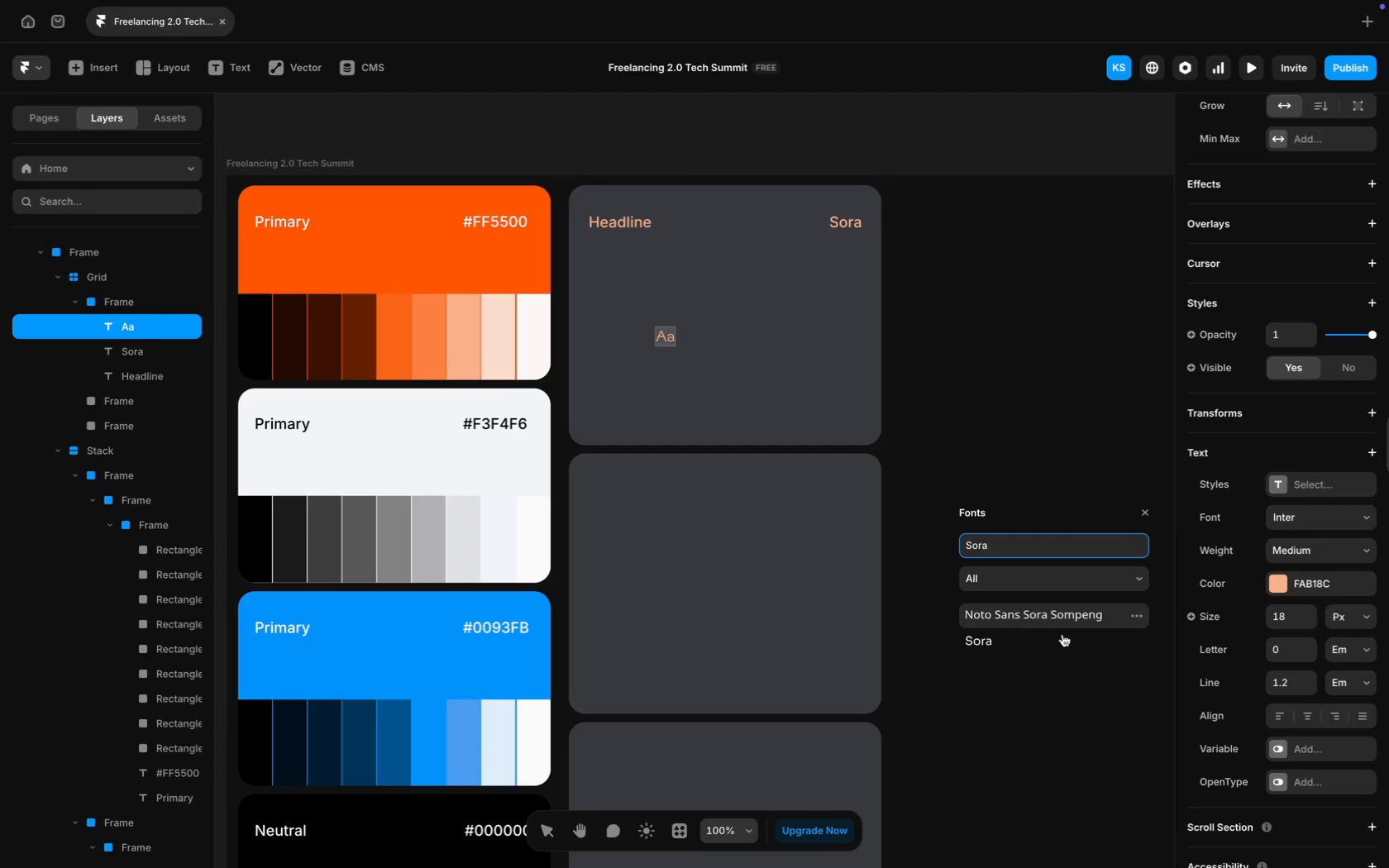 
mouse_move([1057, 620])
 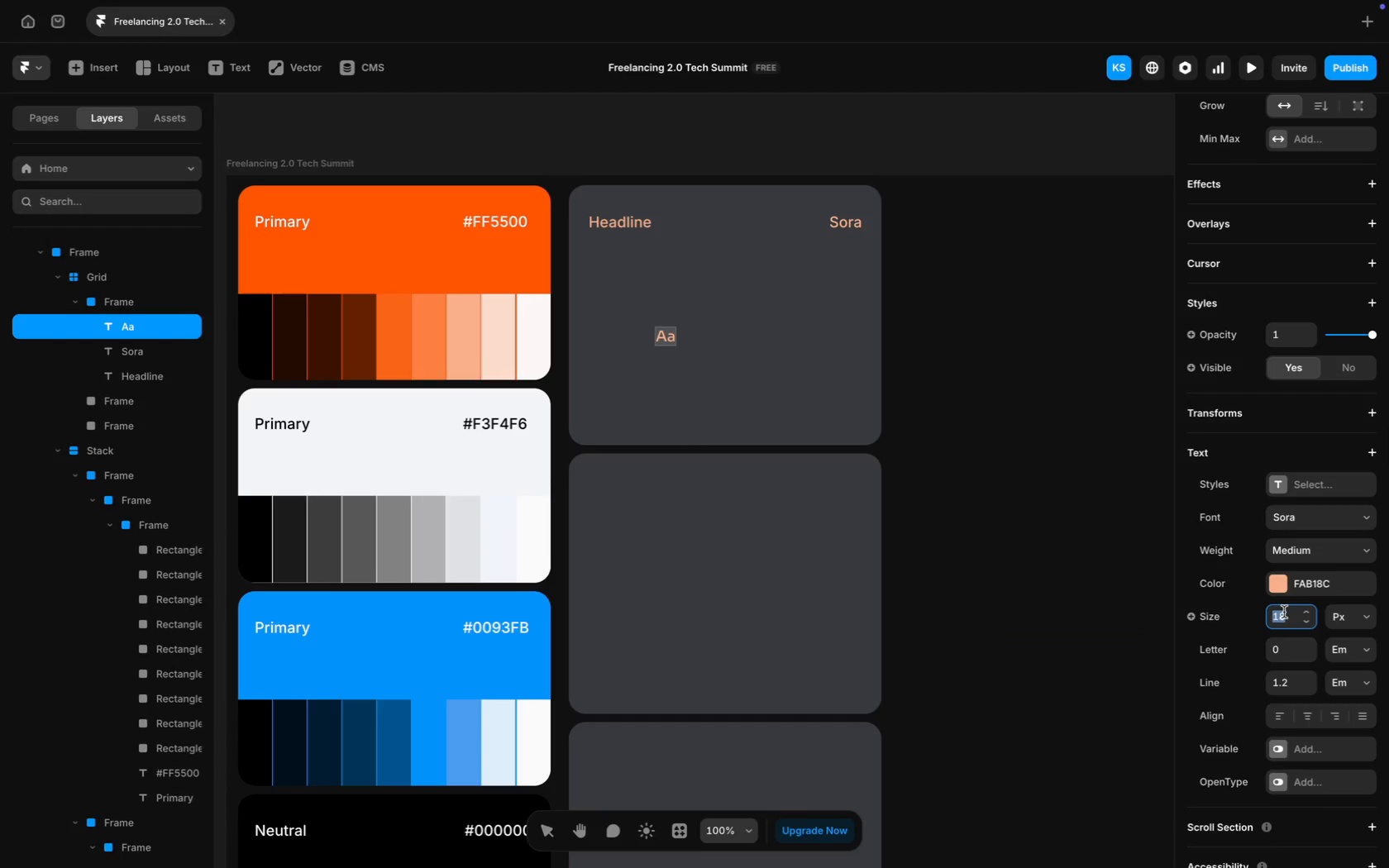 
type(170)
 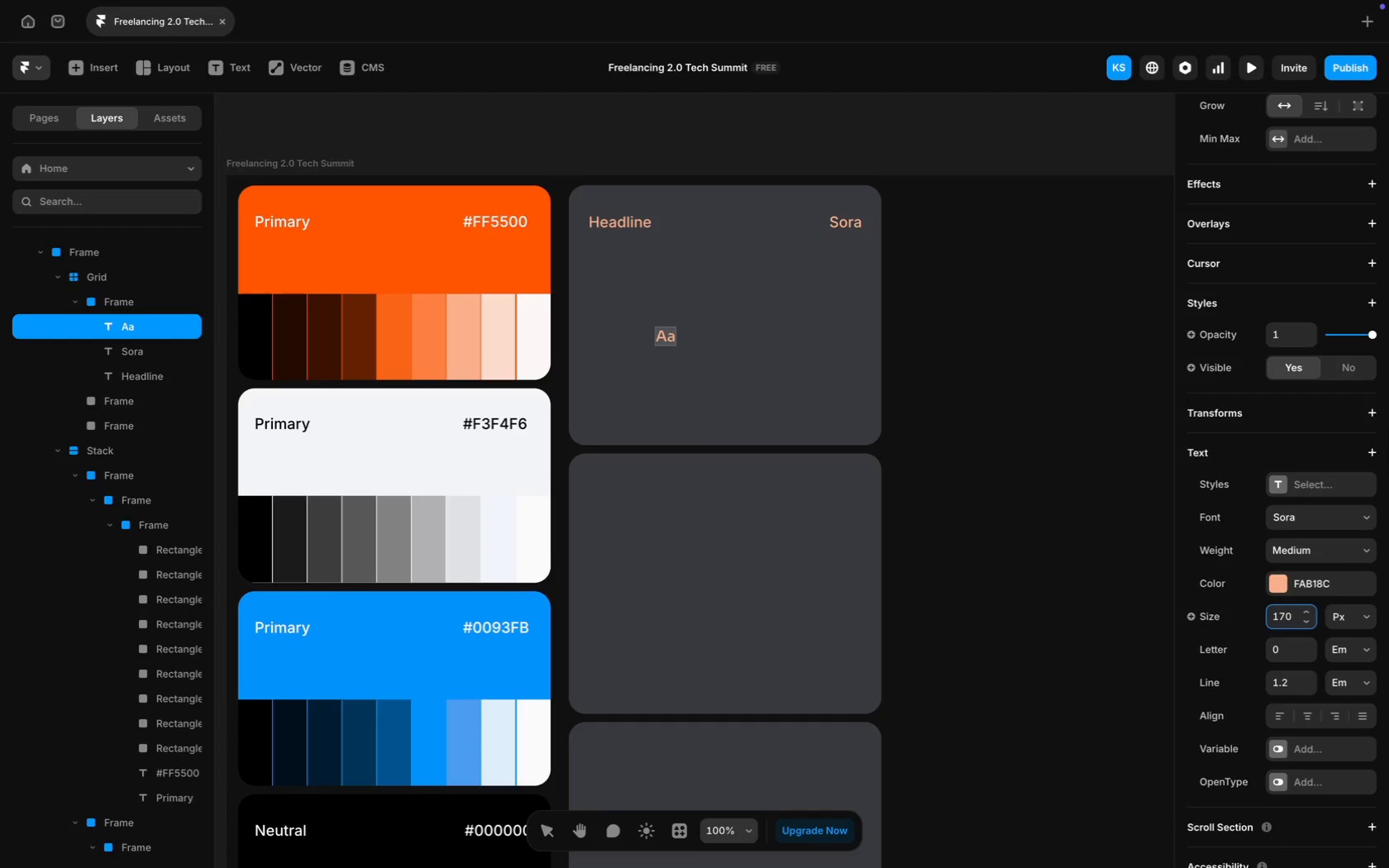 
key(Enter)
 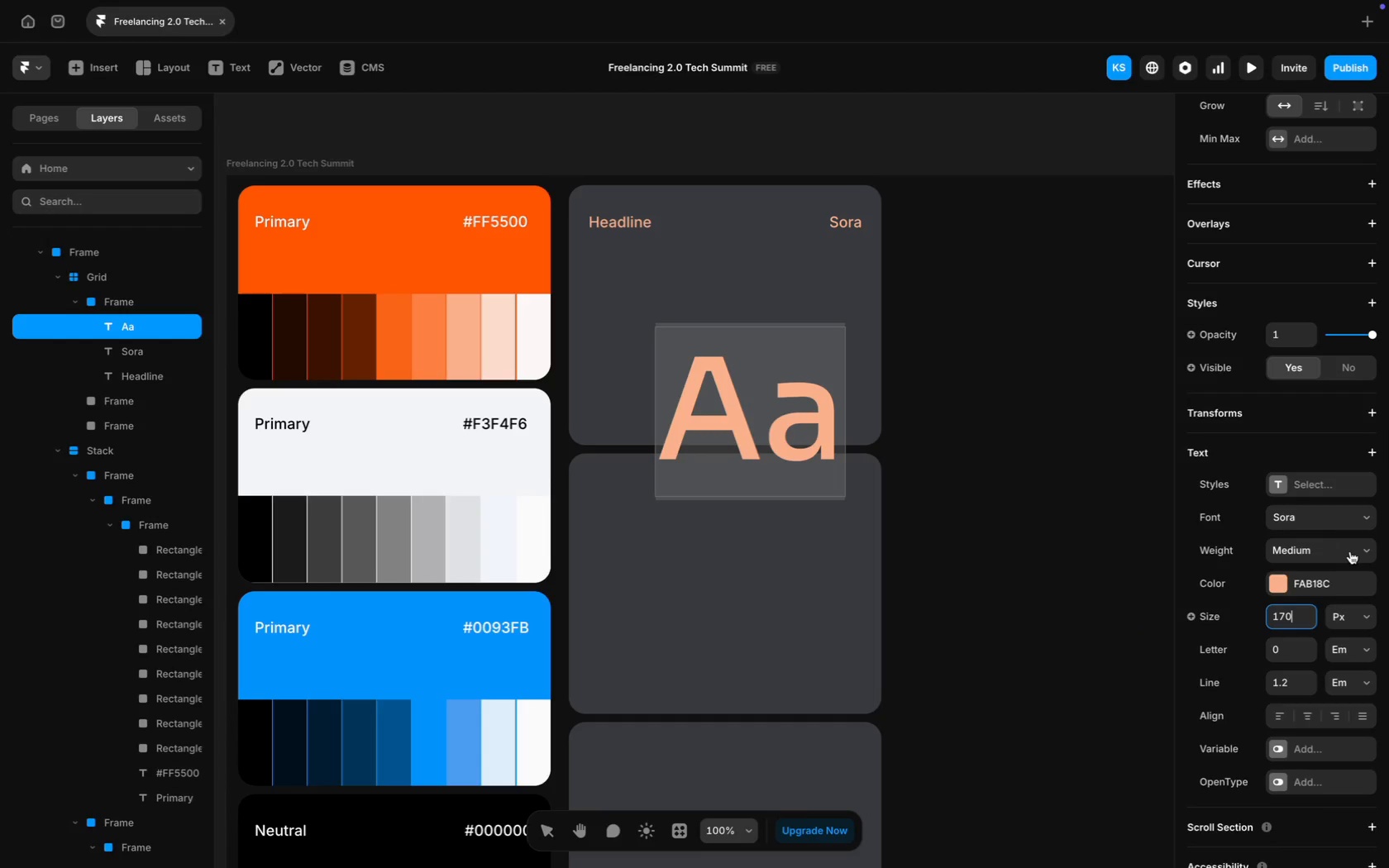 
left_click([1349, 552])
 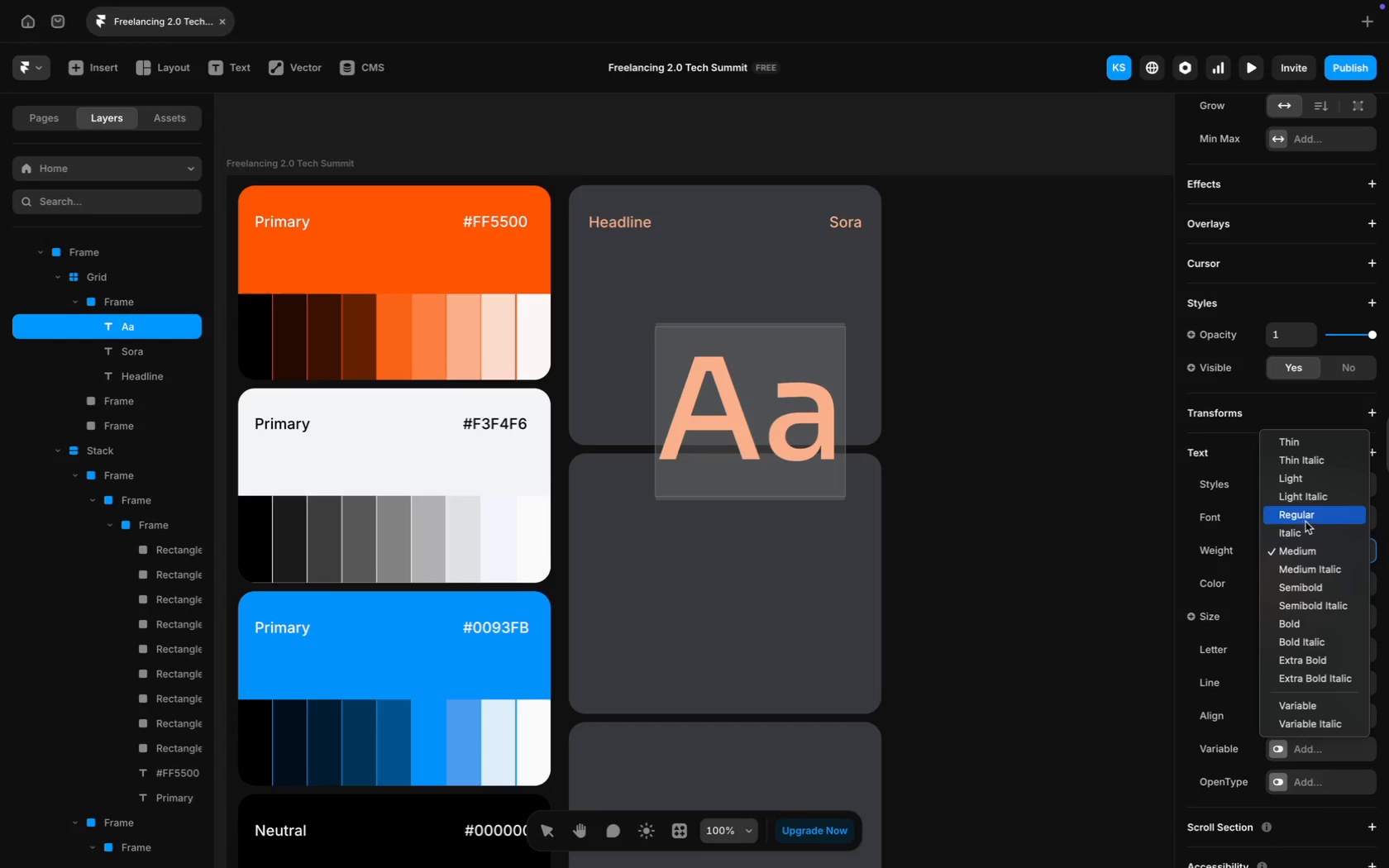 
left_click([1305, 522])
 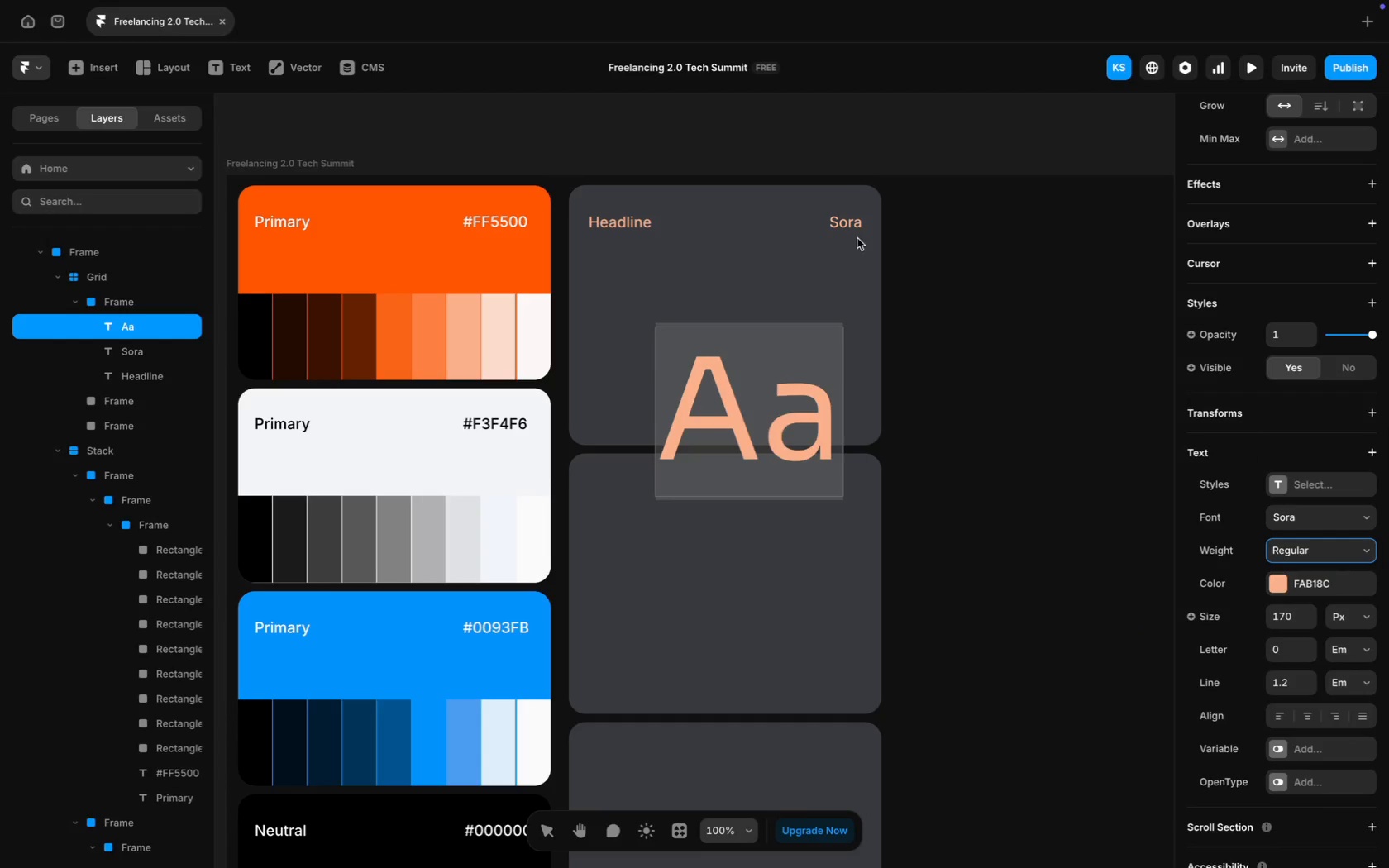 
left_click([852, 226])
 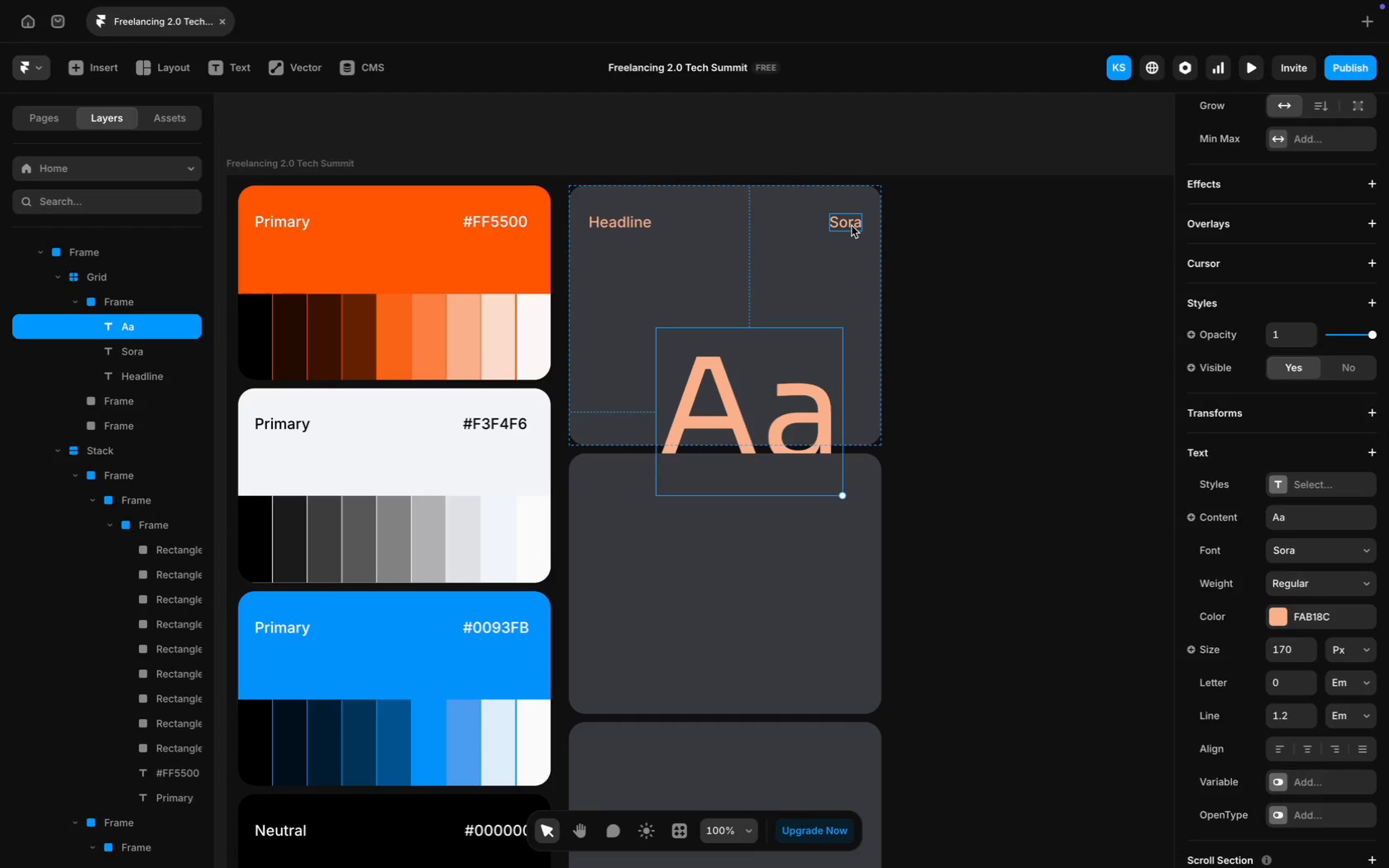 
left_click([852, 226])
 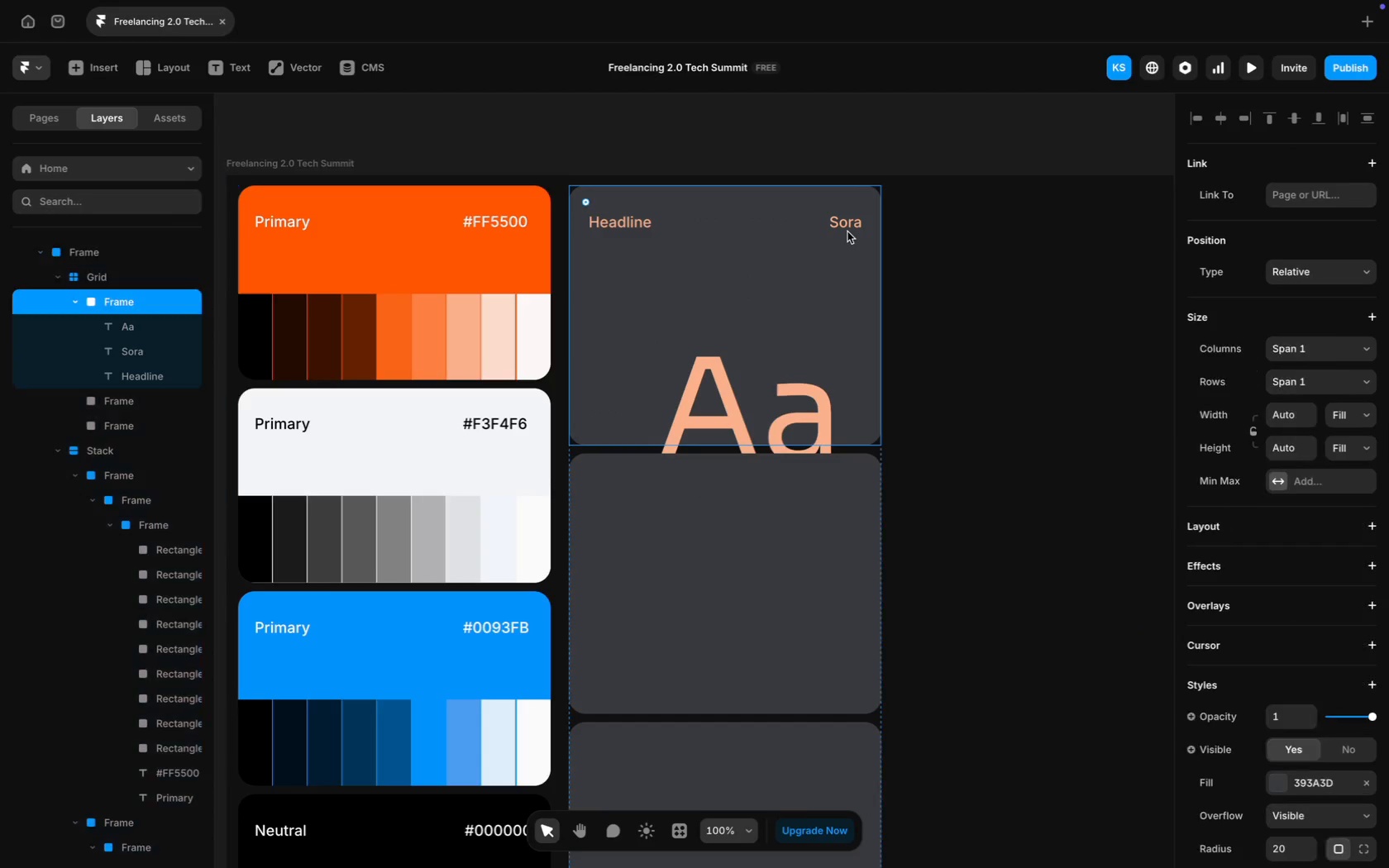 
left_click([849, 227])
 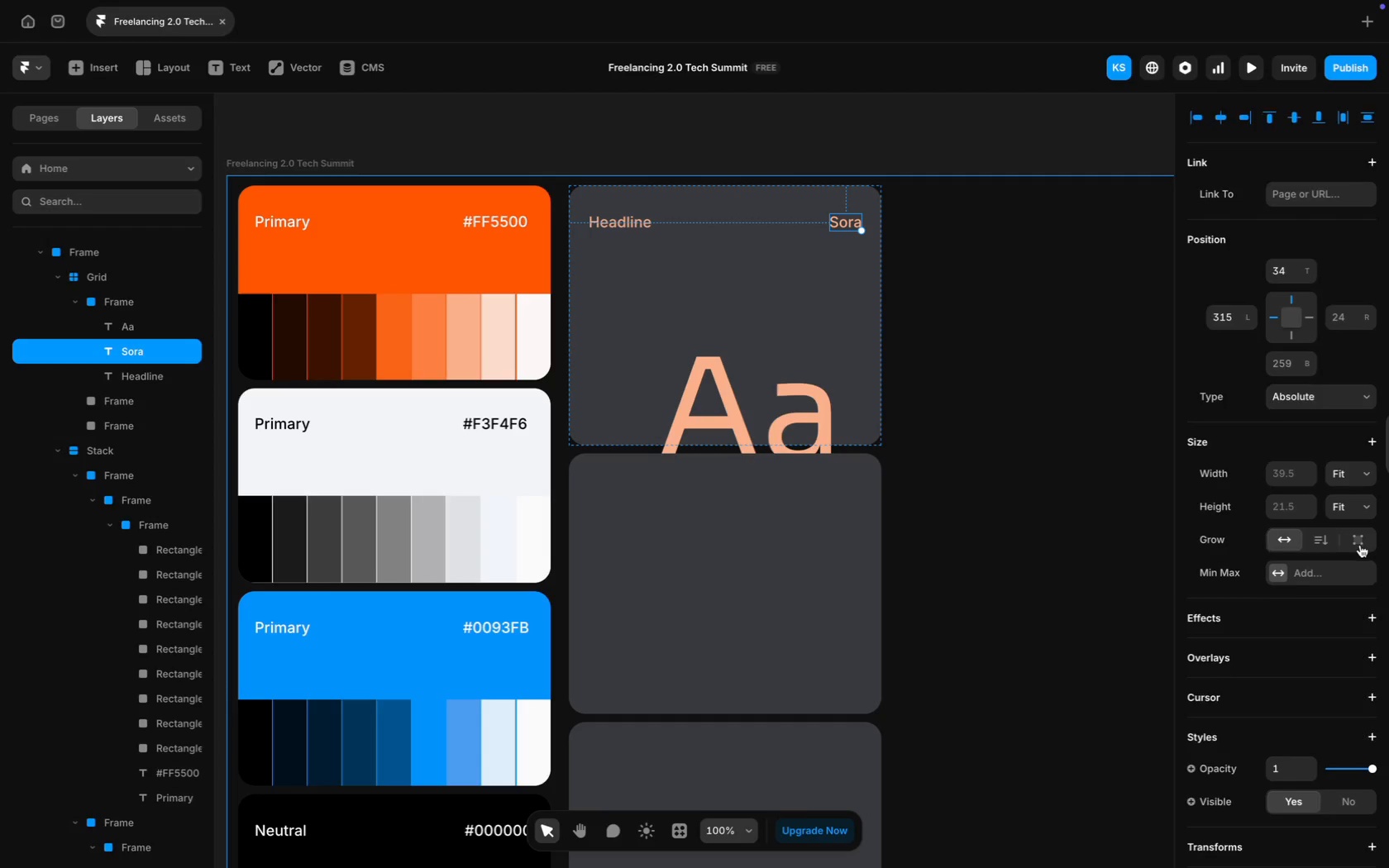 
scroll: coordinate [1360, 545], scroll_direction: down, amount: 20.0
 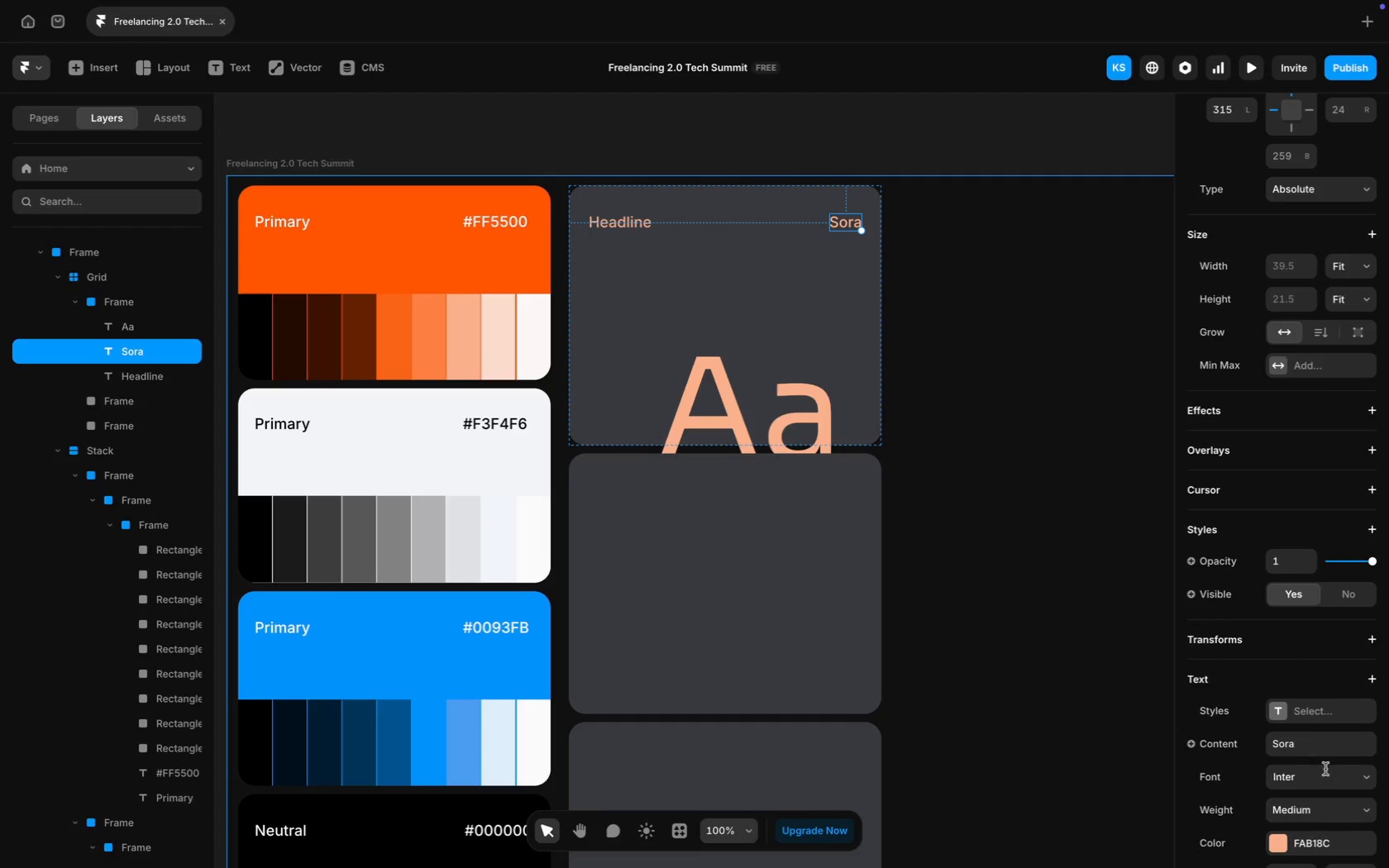 
left_click([1326, 776])
 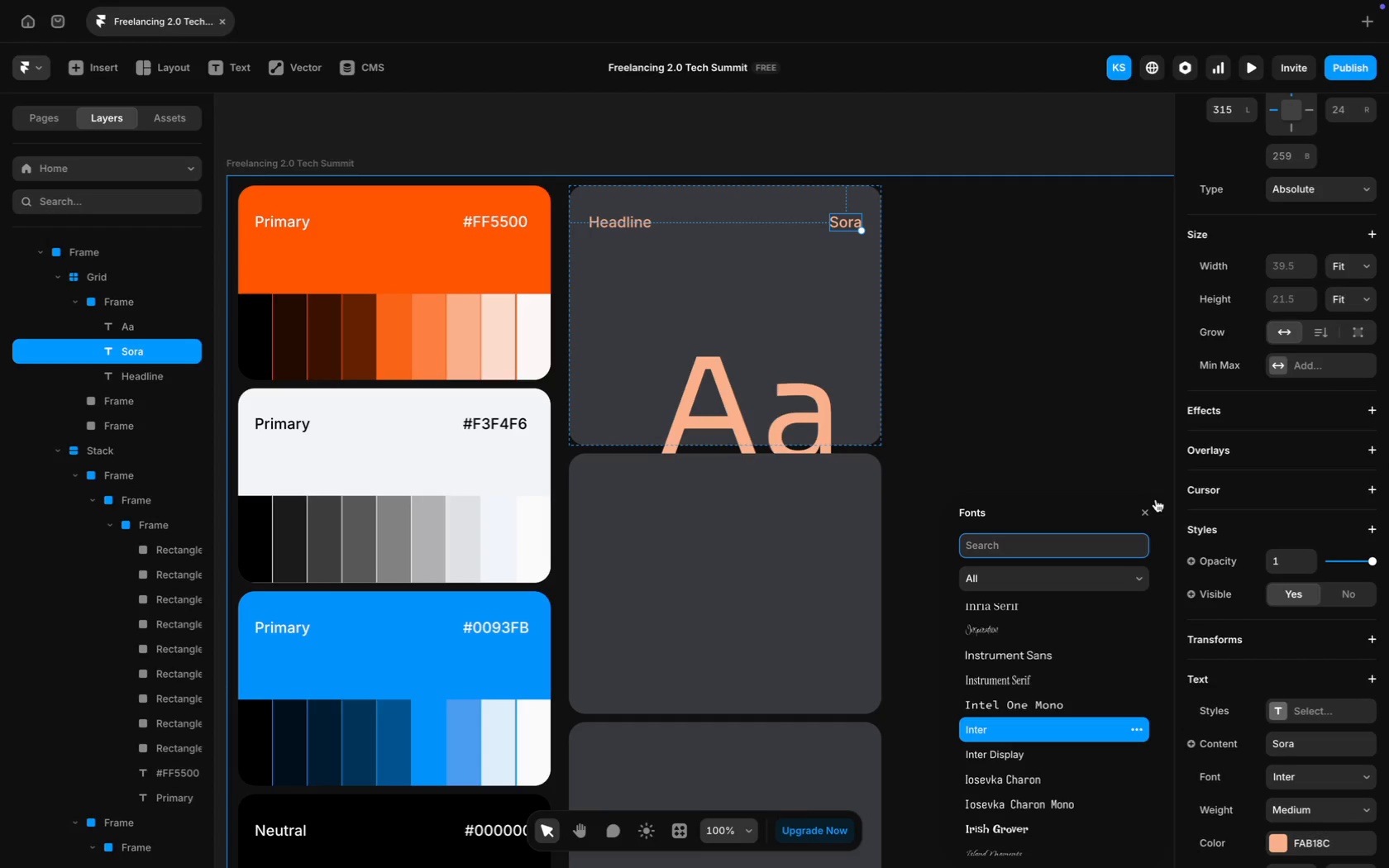 
type(Sora)
 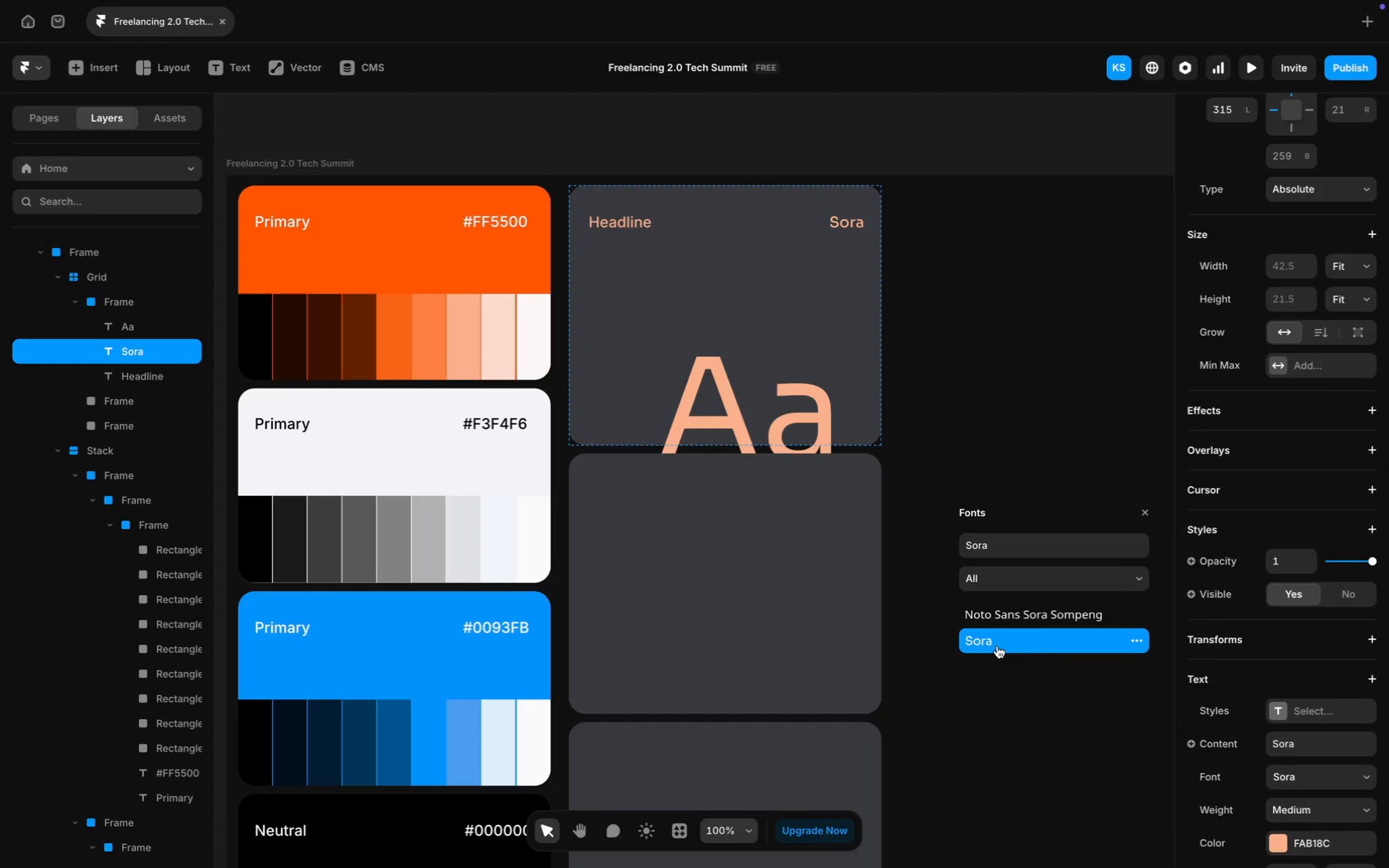 
left_click([1024, 365])
 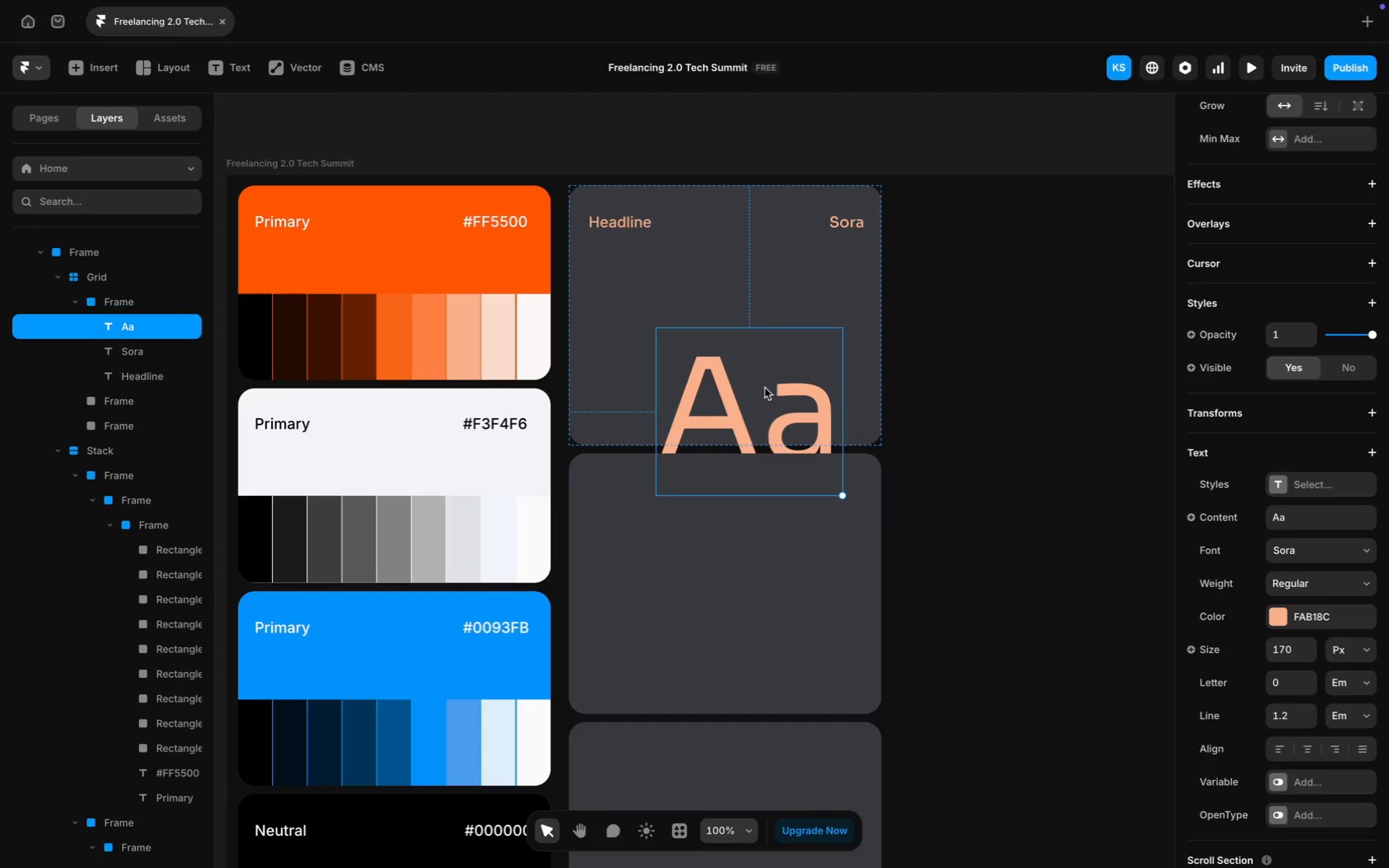 
left_click_drag(start_coordinate=[765, 388], to_coordinate=[785, 315])
 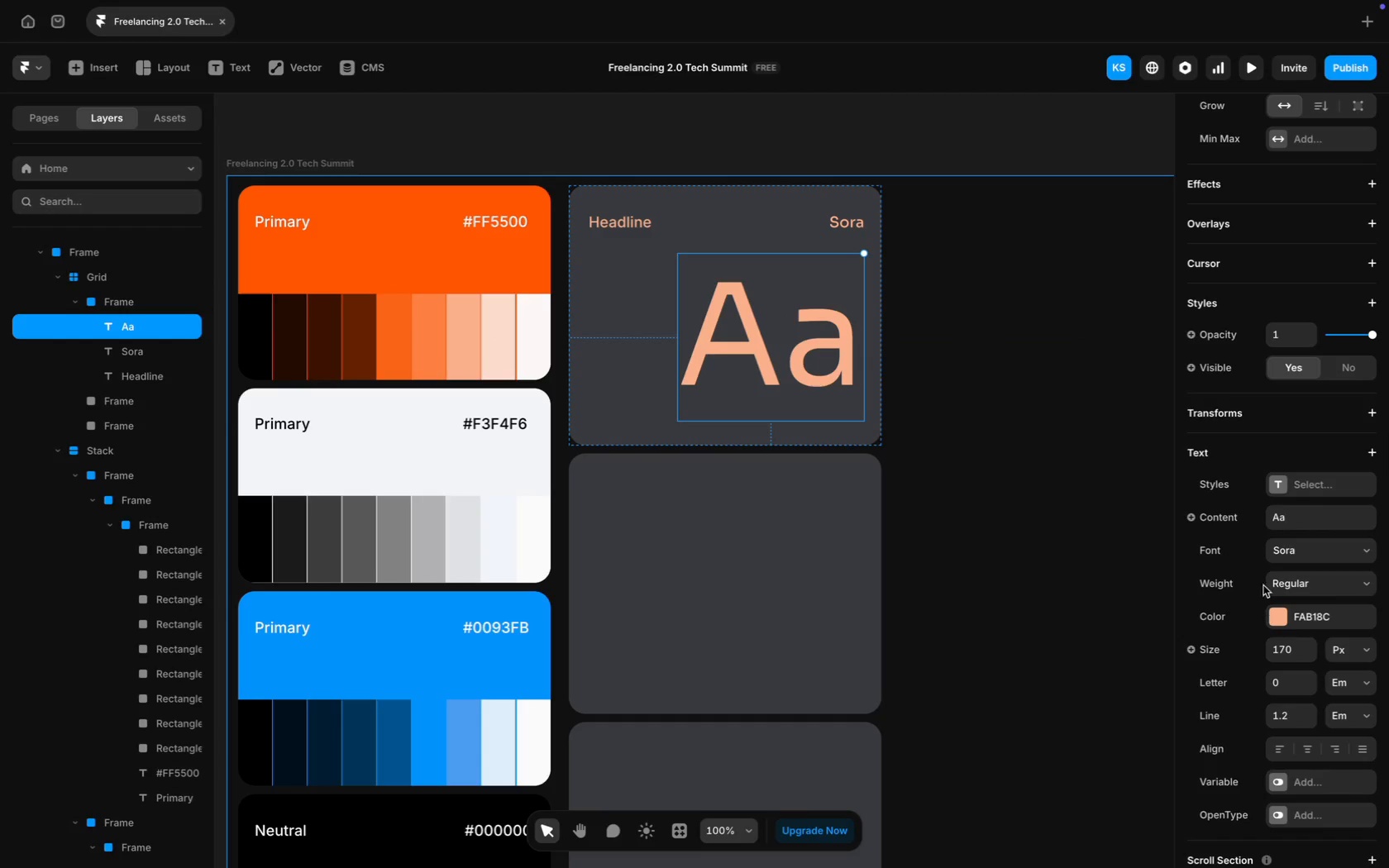 
scroll: coordinate [1279, 556], scroll_direction: down, amount: 17.0
 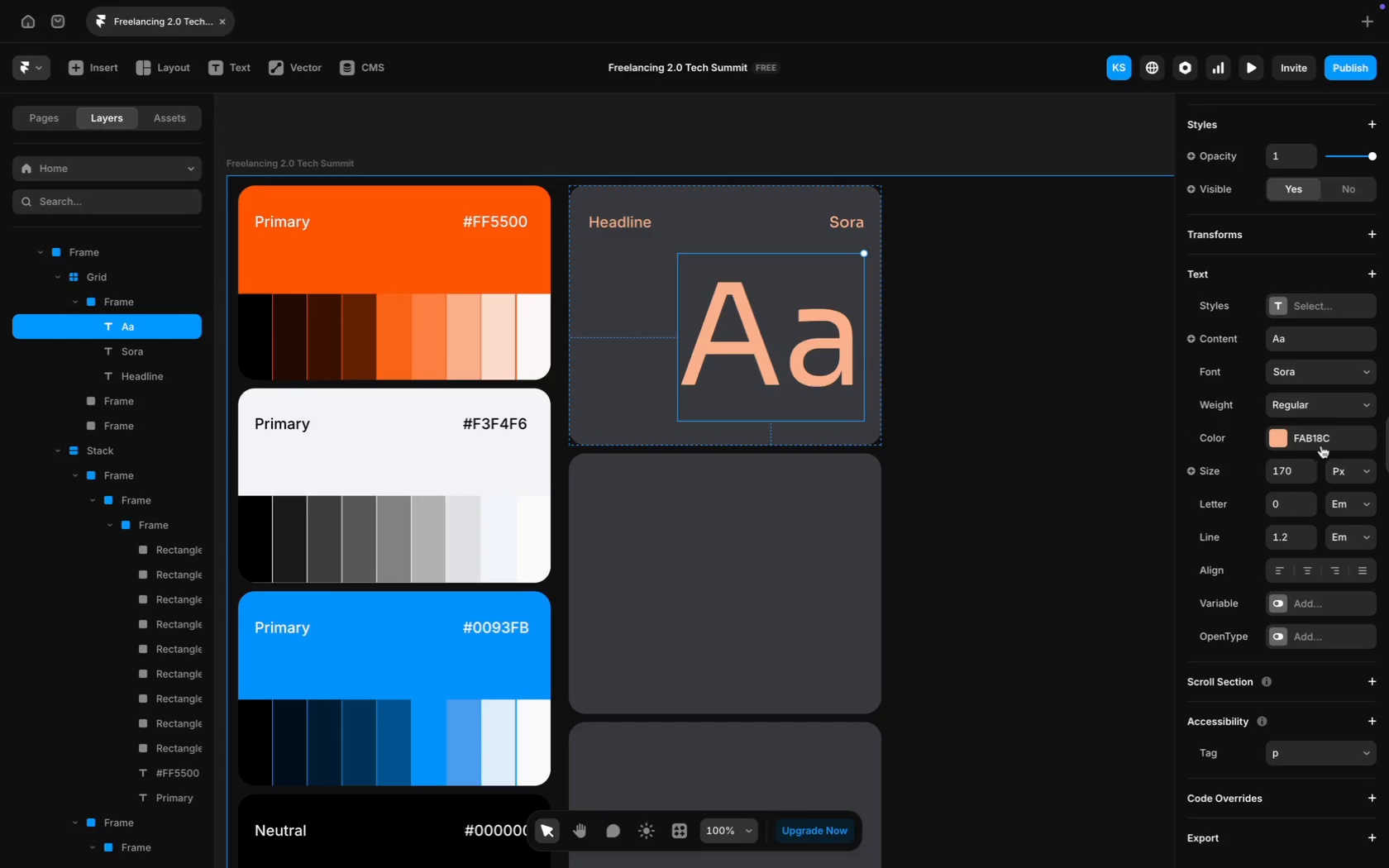 
left_click([1321, 440])
 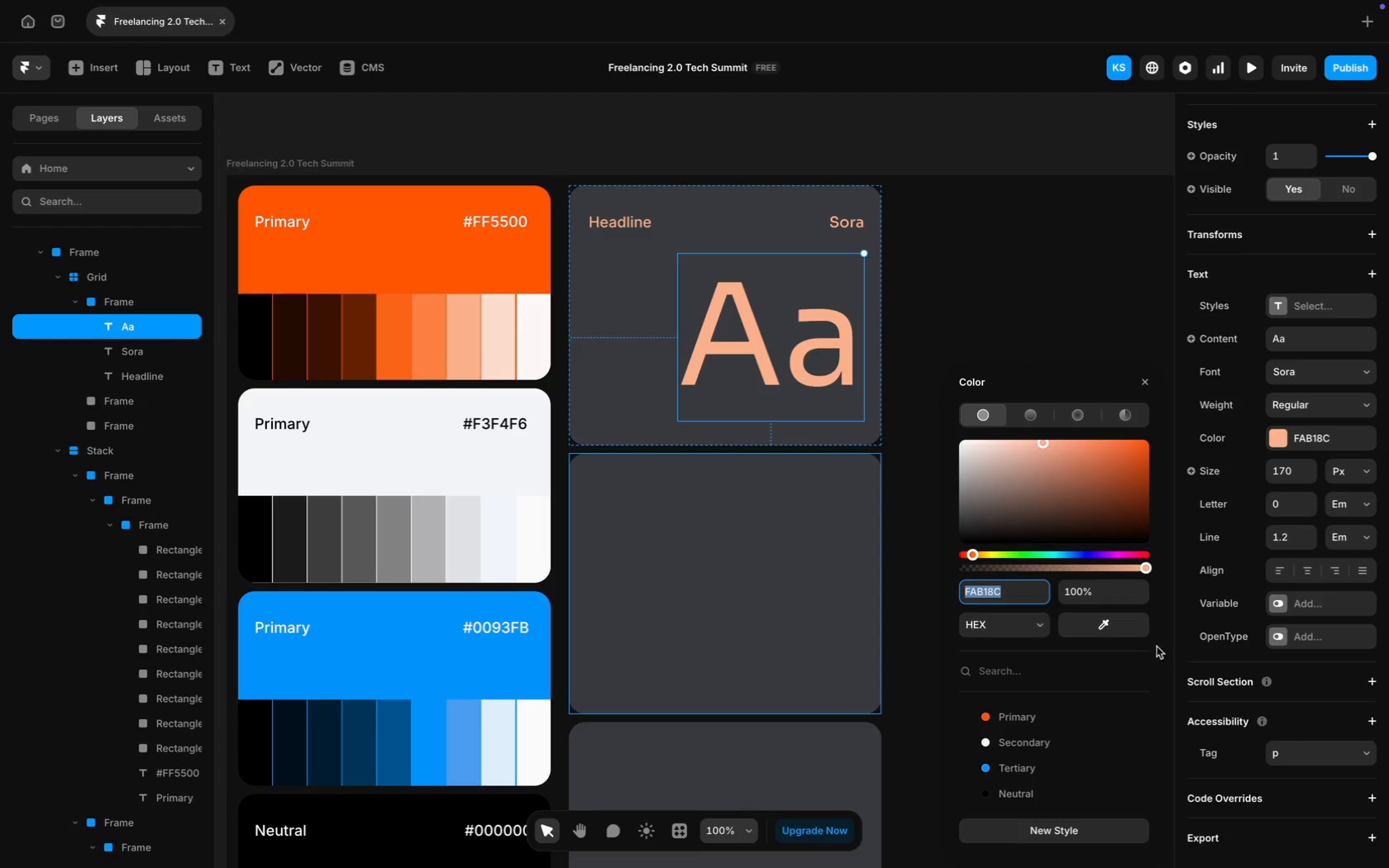 
left_click([1103, 622])
 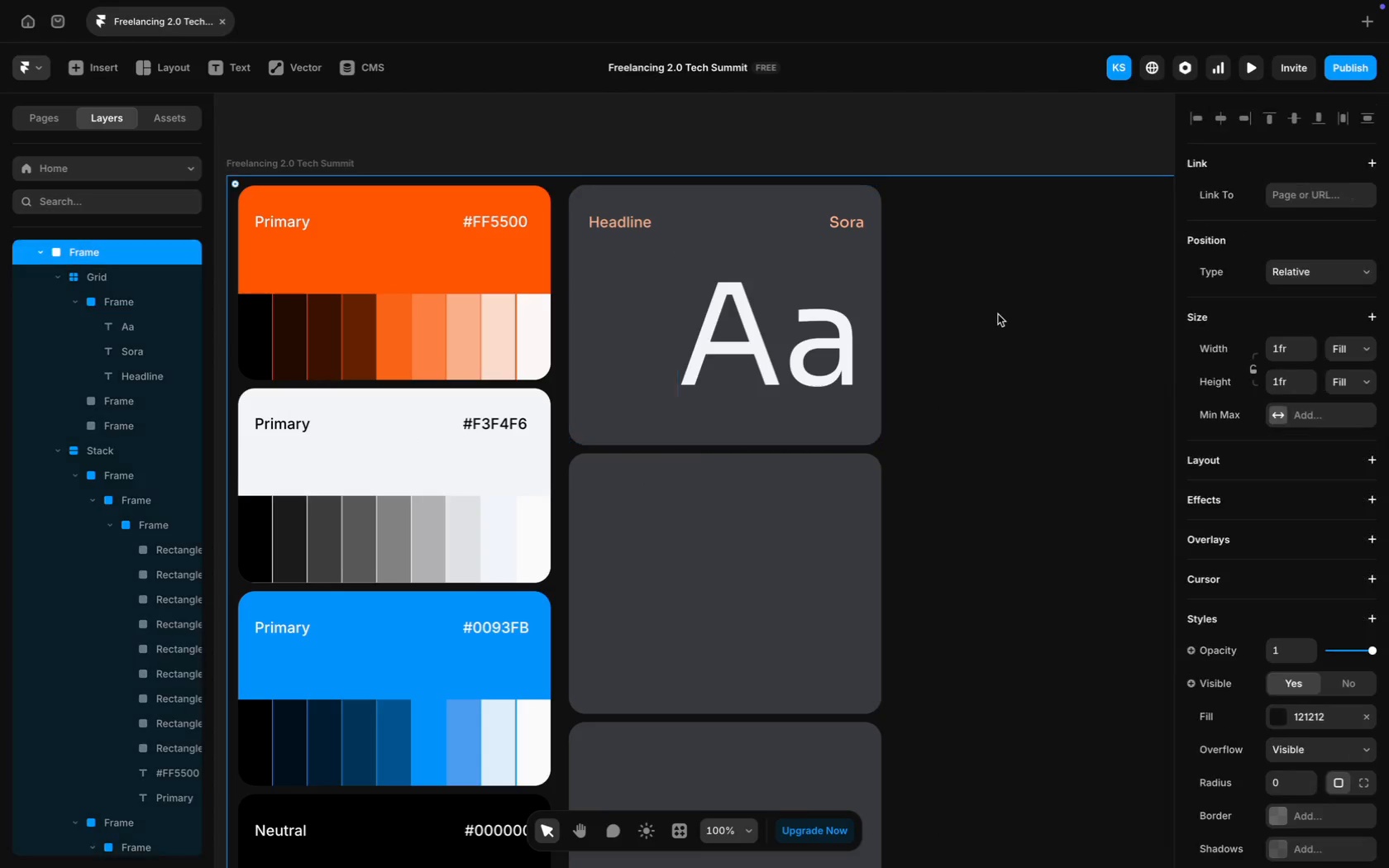 
scroll: coordinate [849, 379], scroll_direction: down, amount: 8.0
 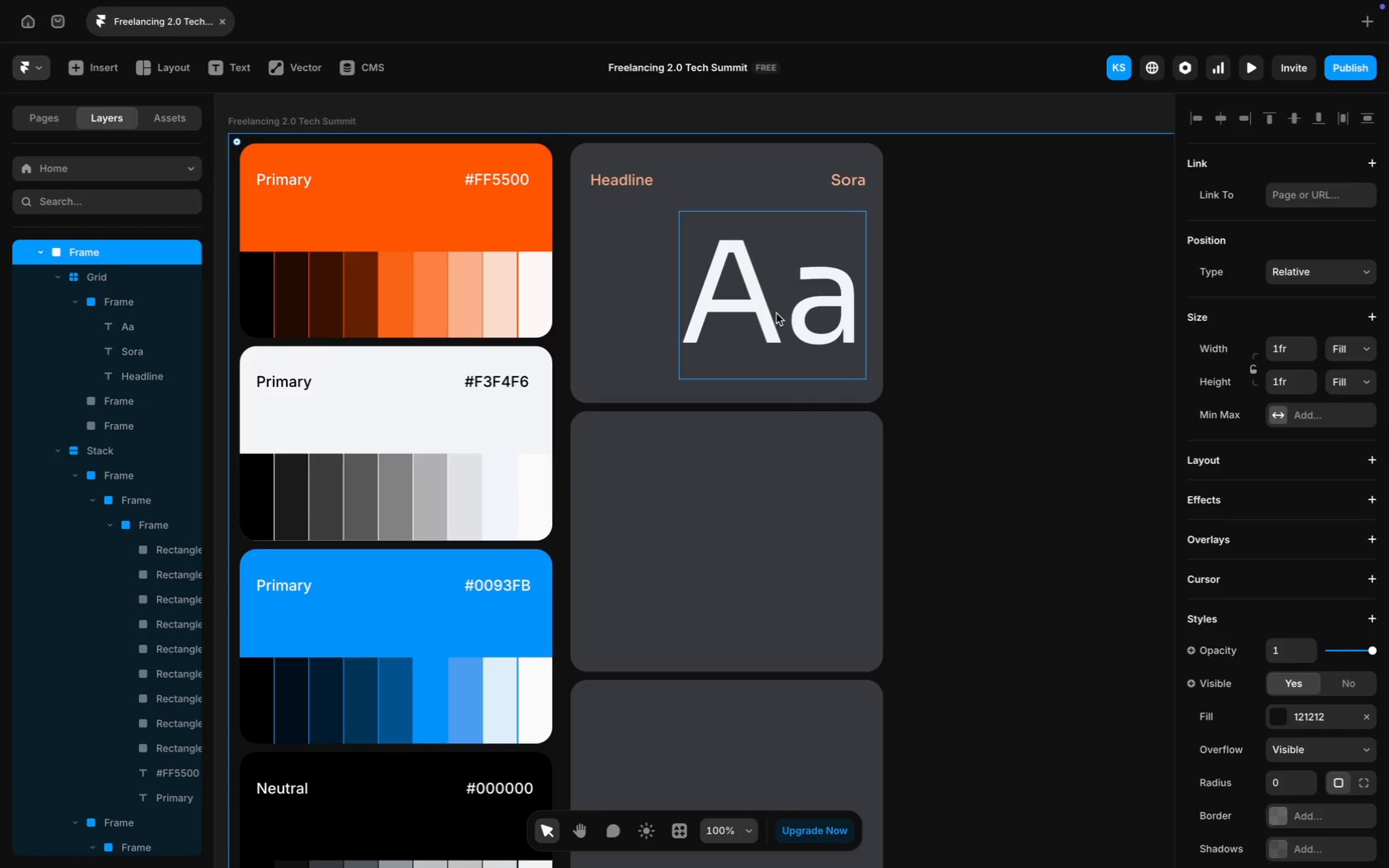 
hold_key(key=ShiftLeft, duration=2.09)
left_click([850, 180])
 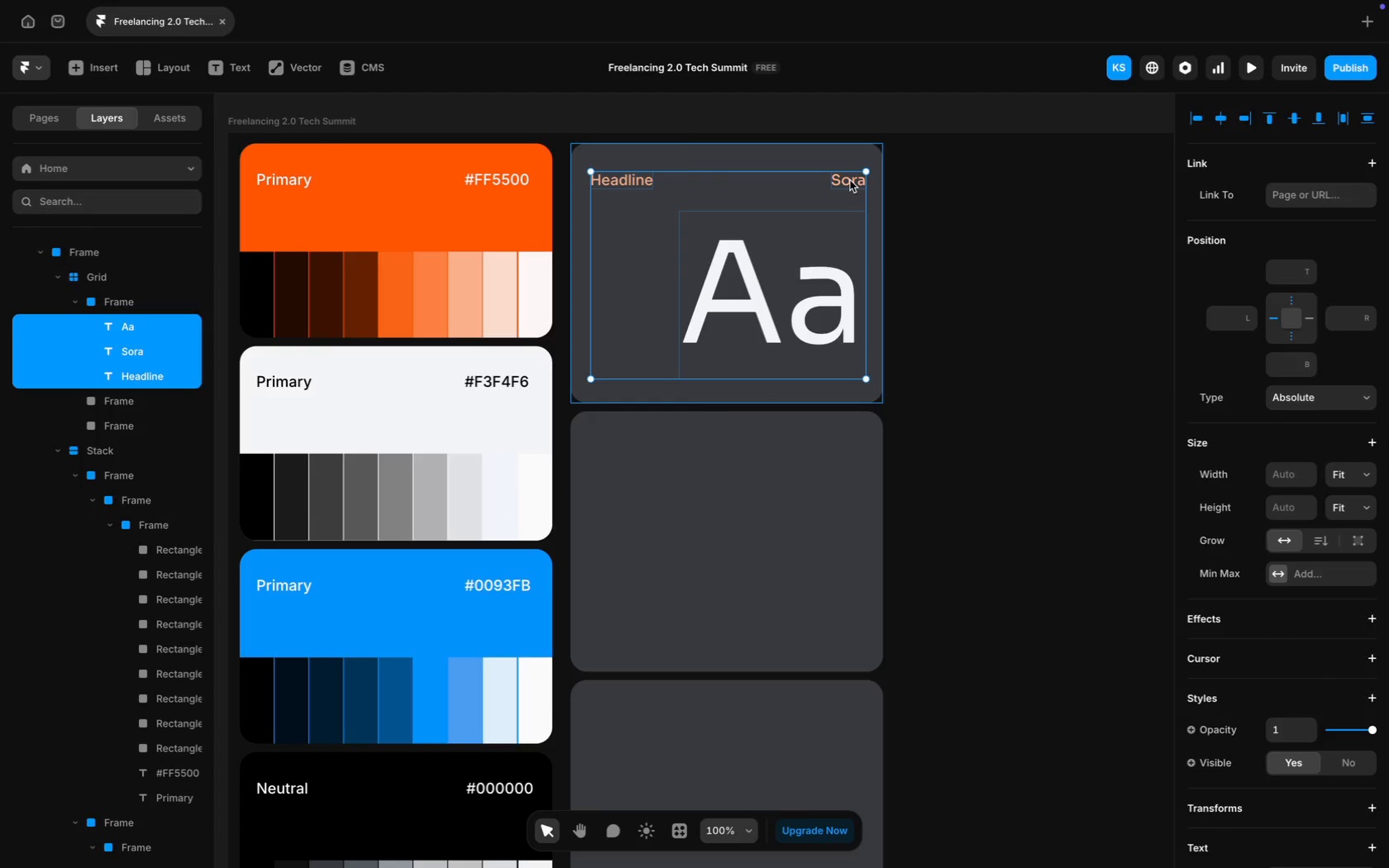 
key(Meta+CommandLeft)
 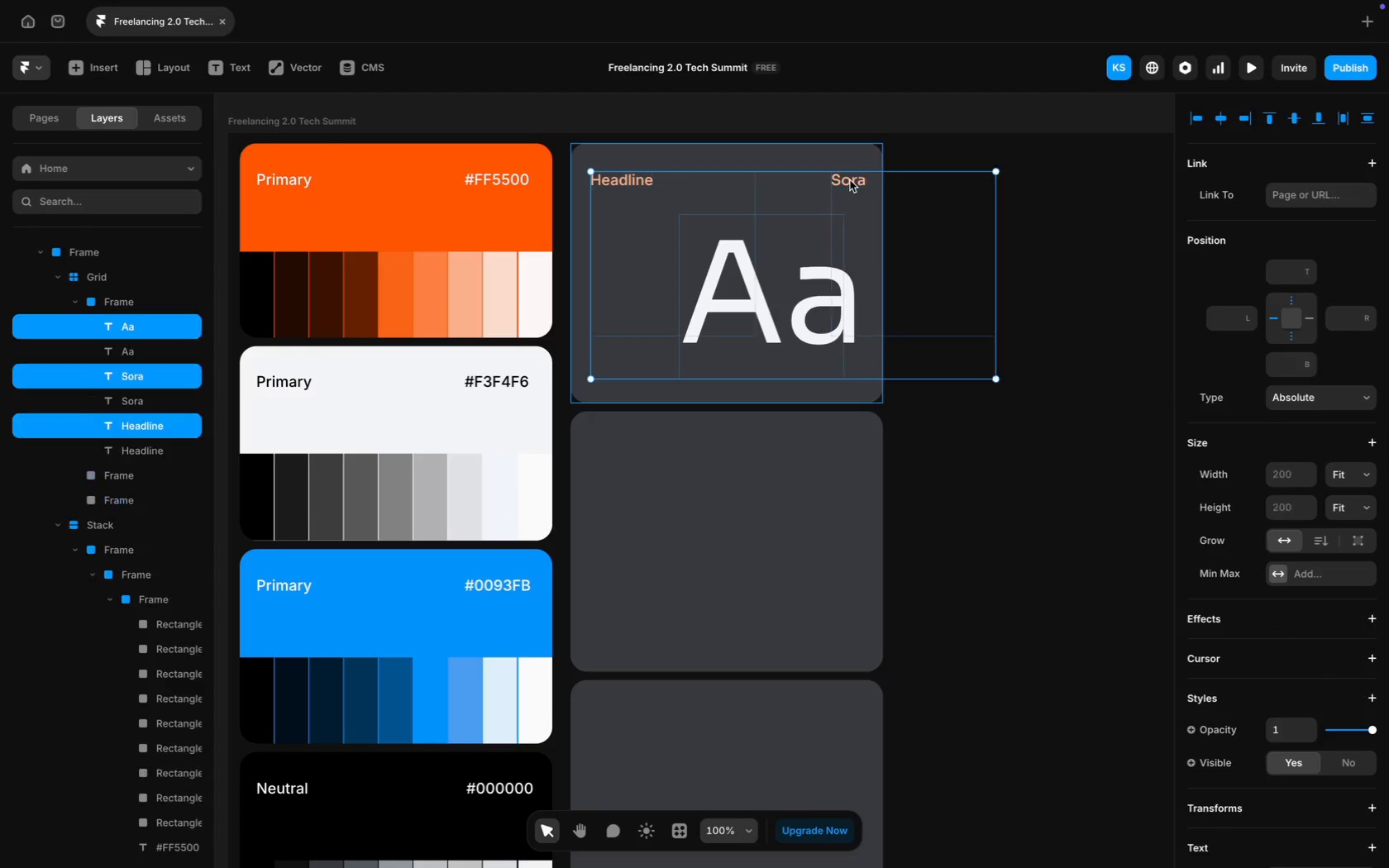 
key(Meta+D)
 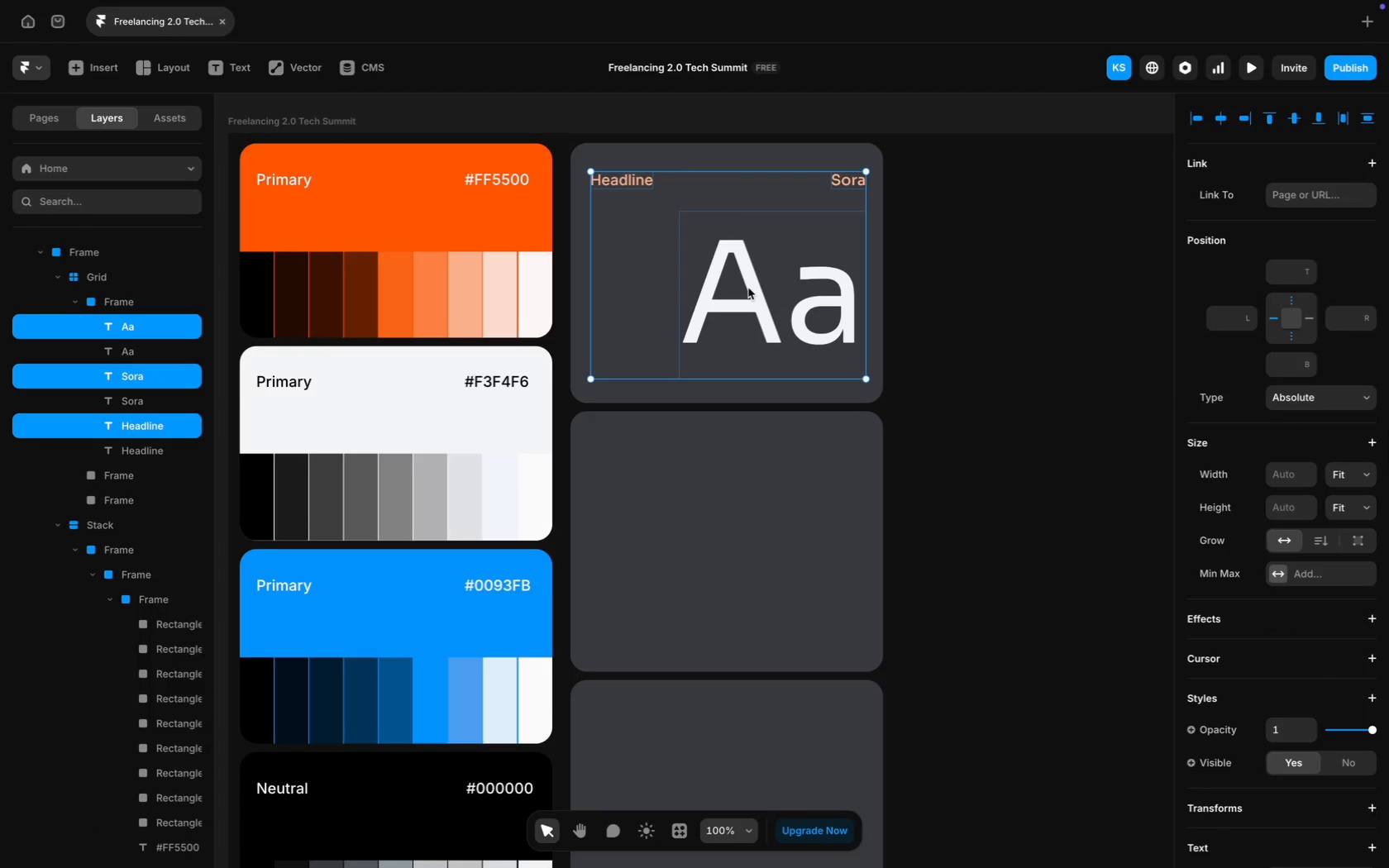 
left_click_drag(start_coordinate=[748, 288], to_coordinate=[744, 559])
 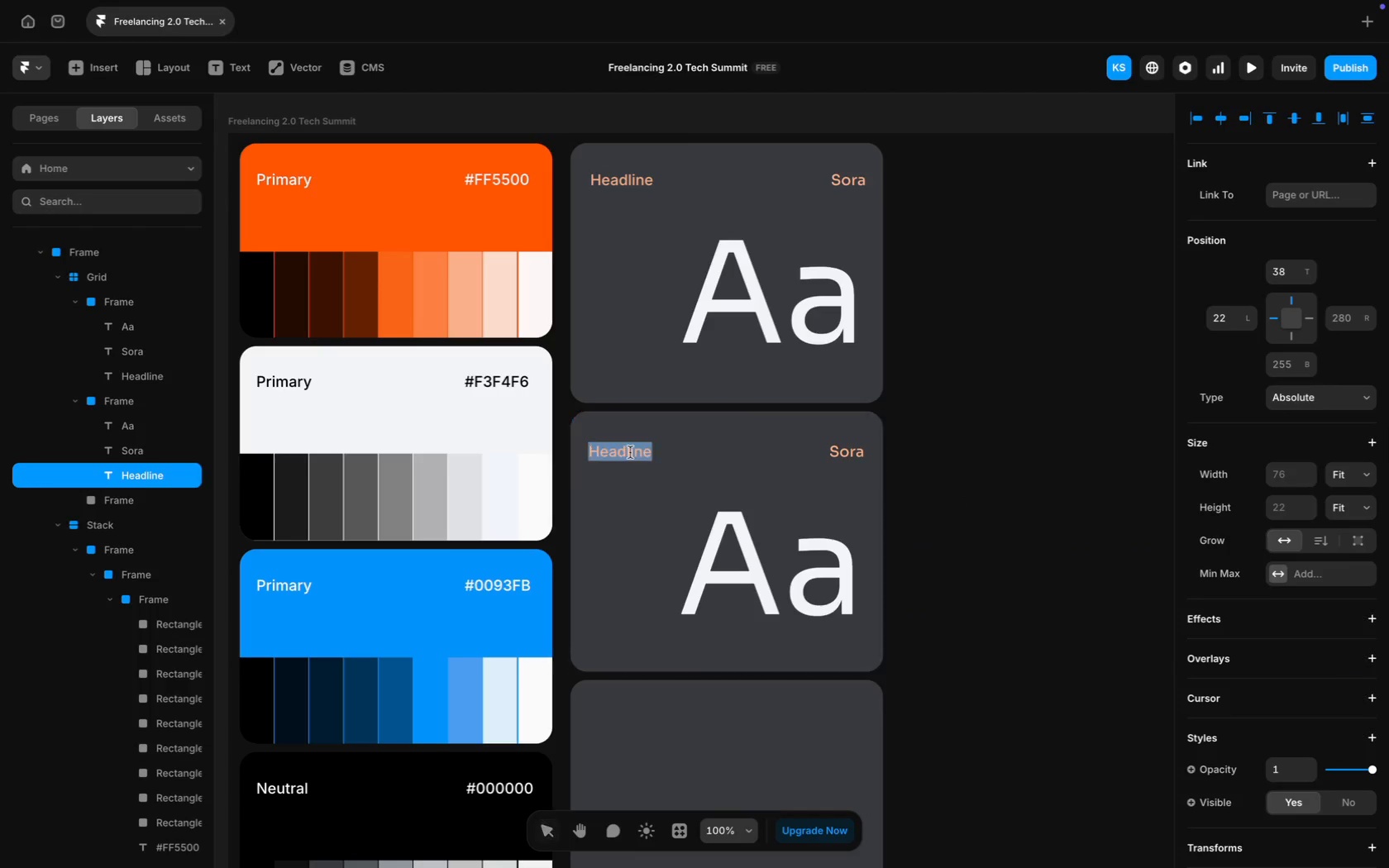 
key(Meta+A)
 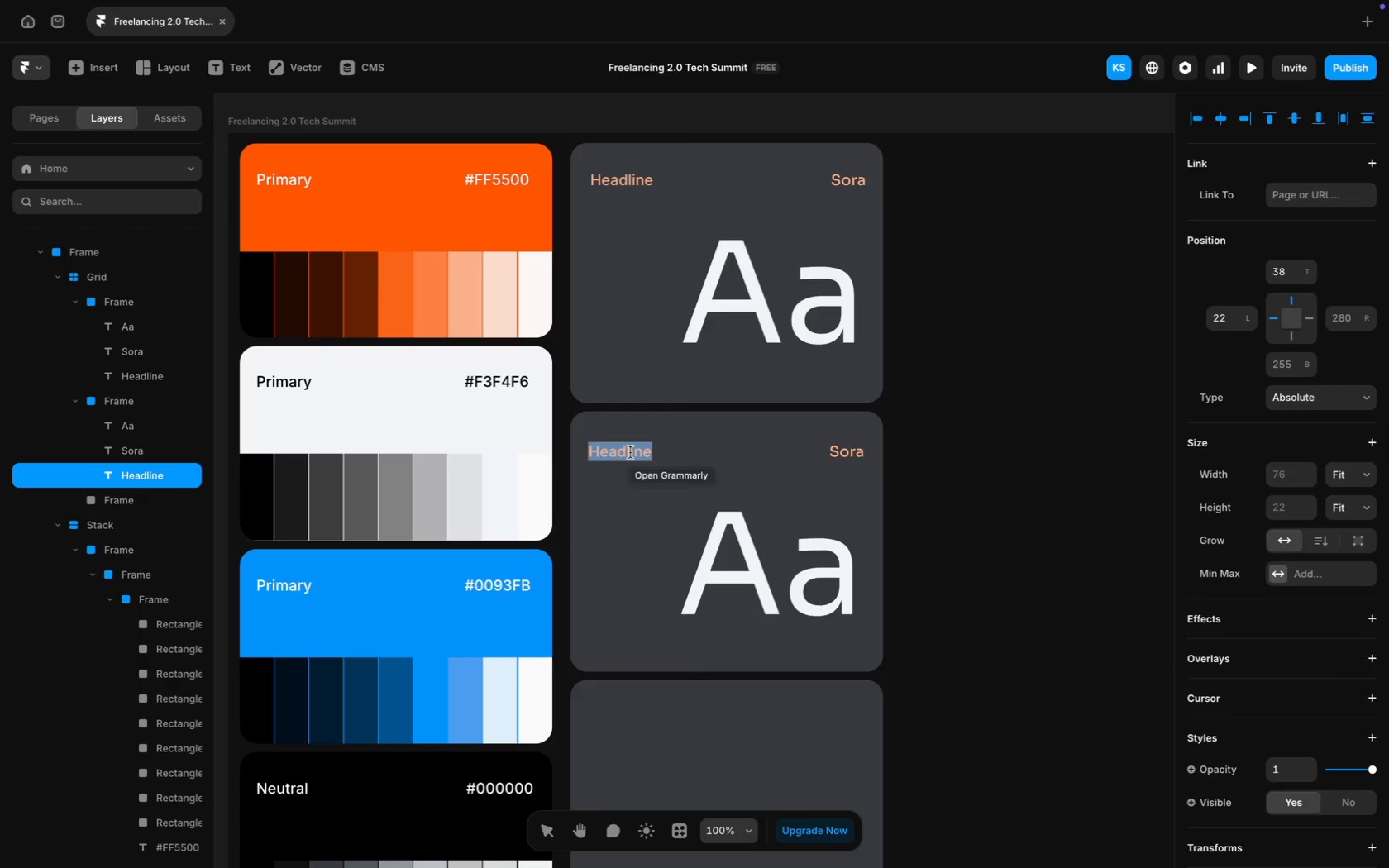 
type(Body)
 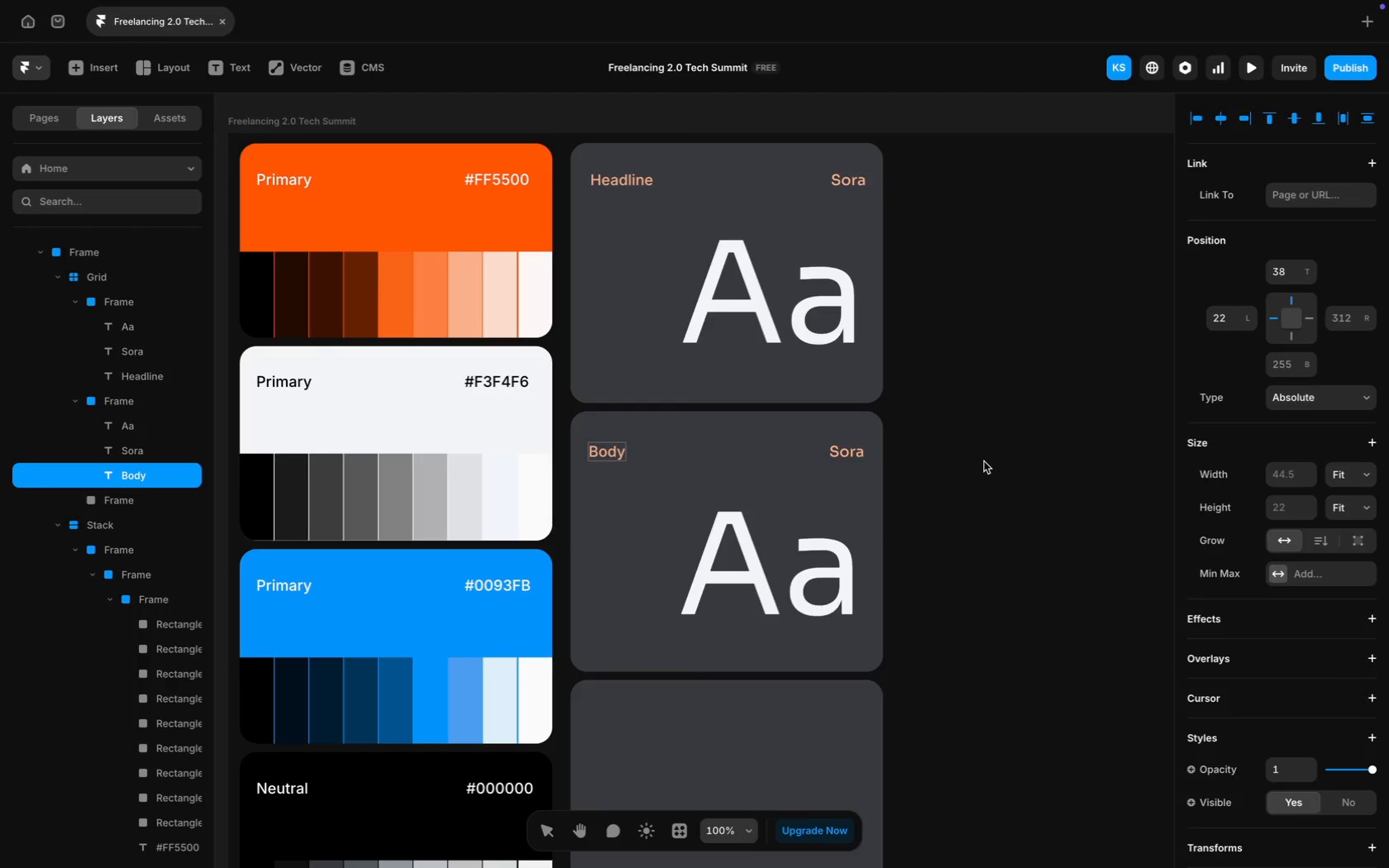 
left_click([989, 478])
 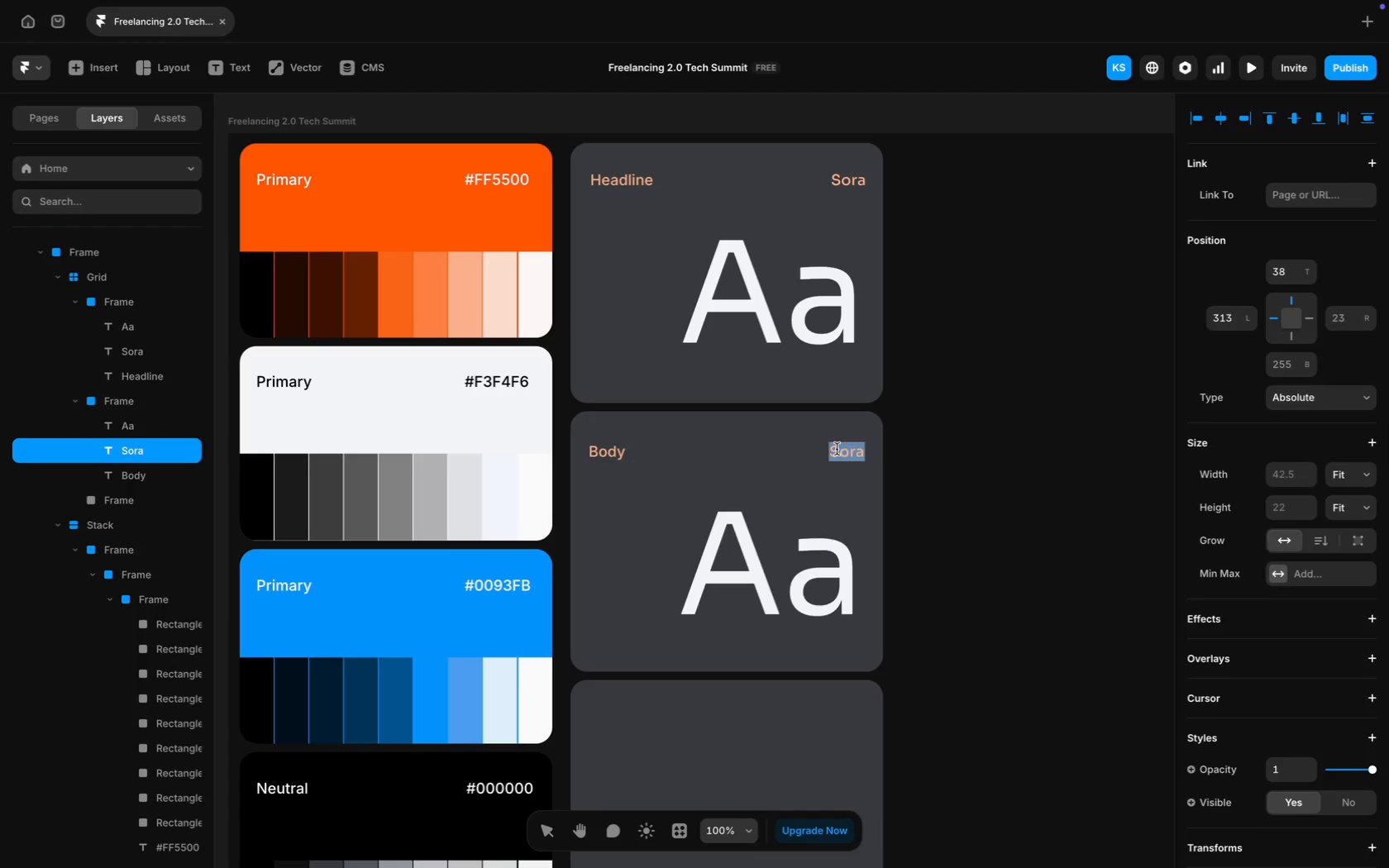 
key(Meta+CommandLeft)
 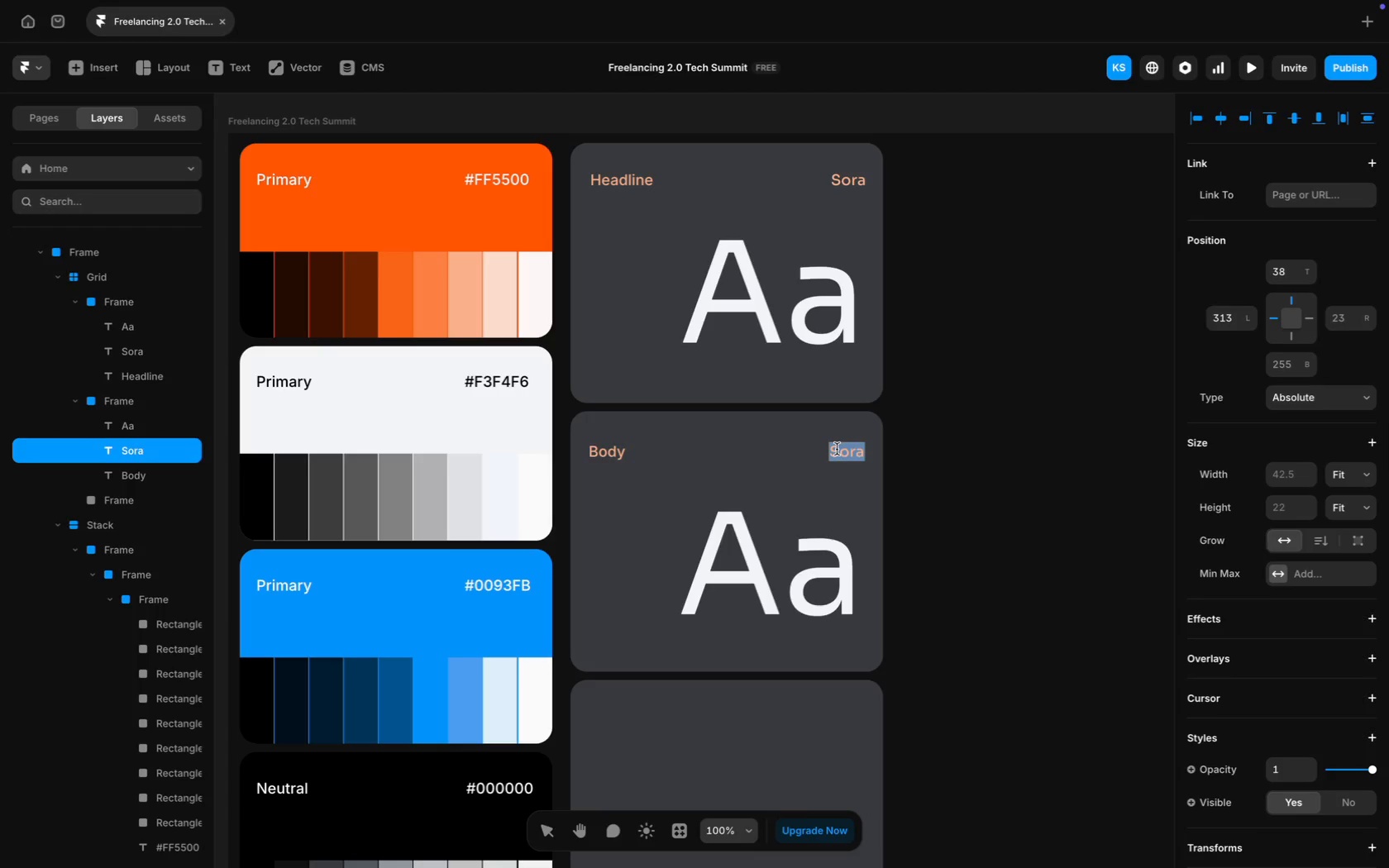 
key(Meta+A)
 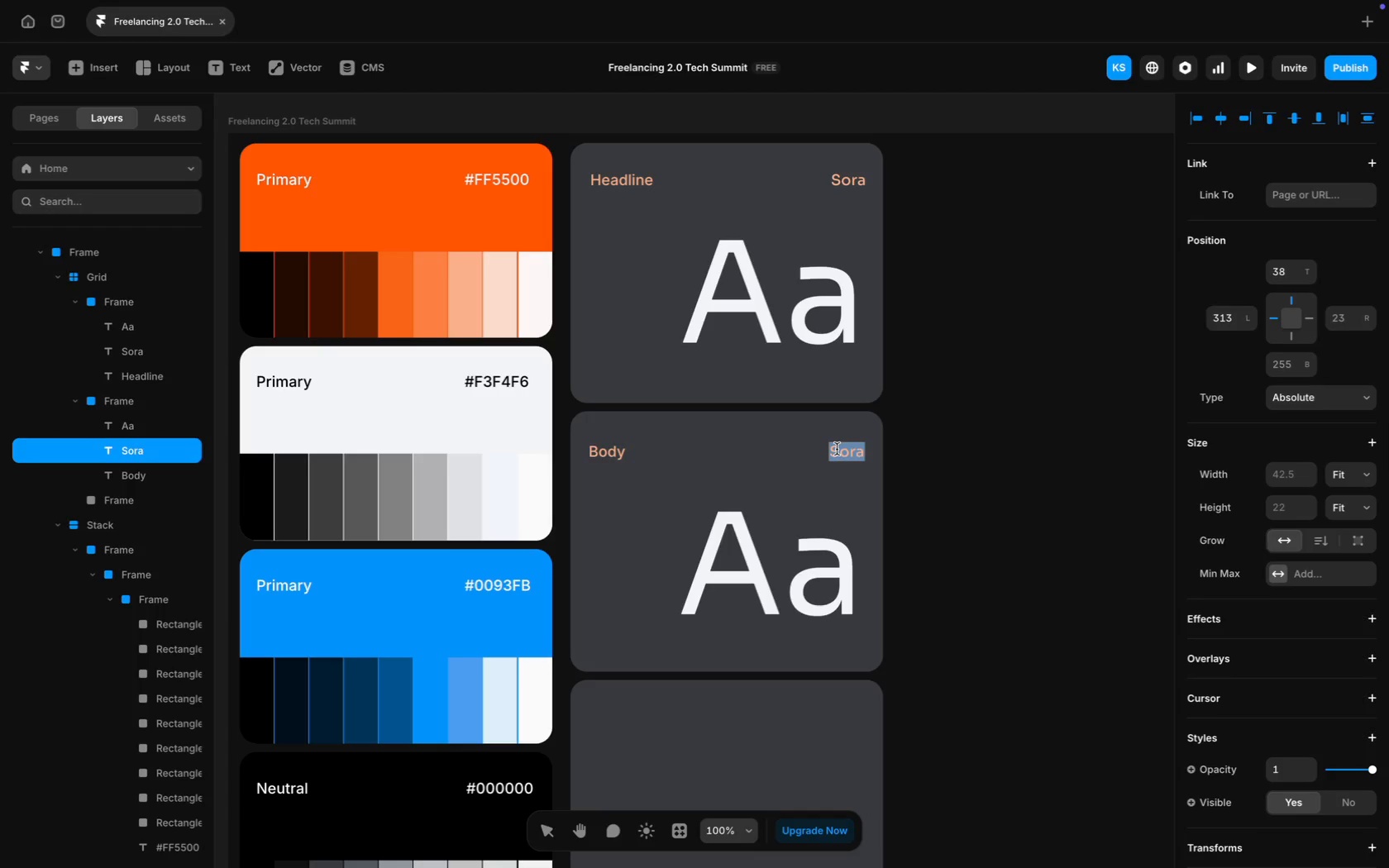 
type(Hanken Grotesk)
 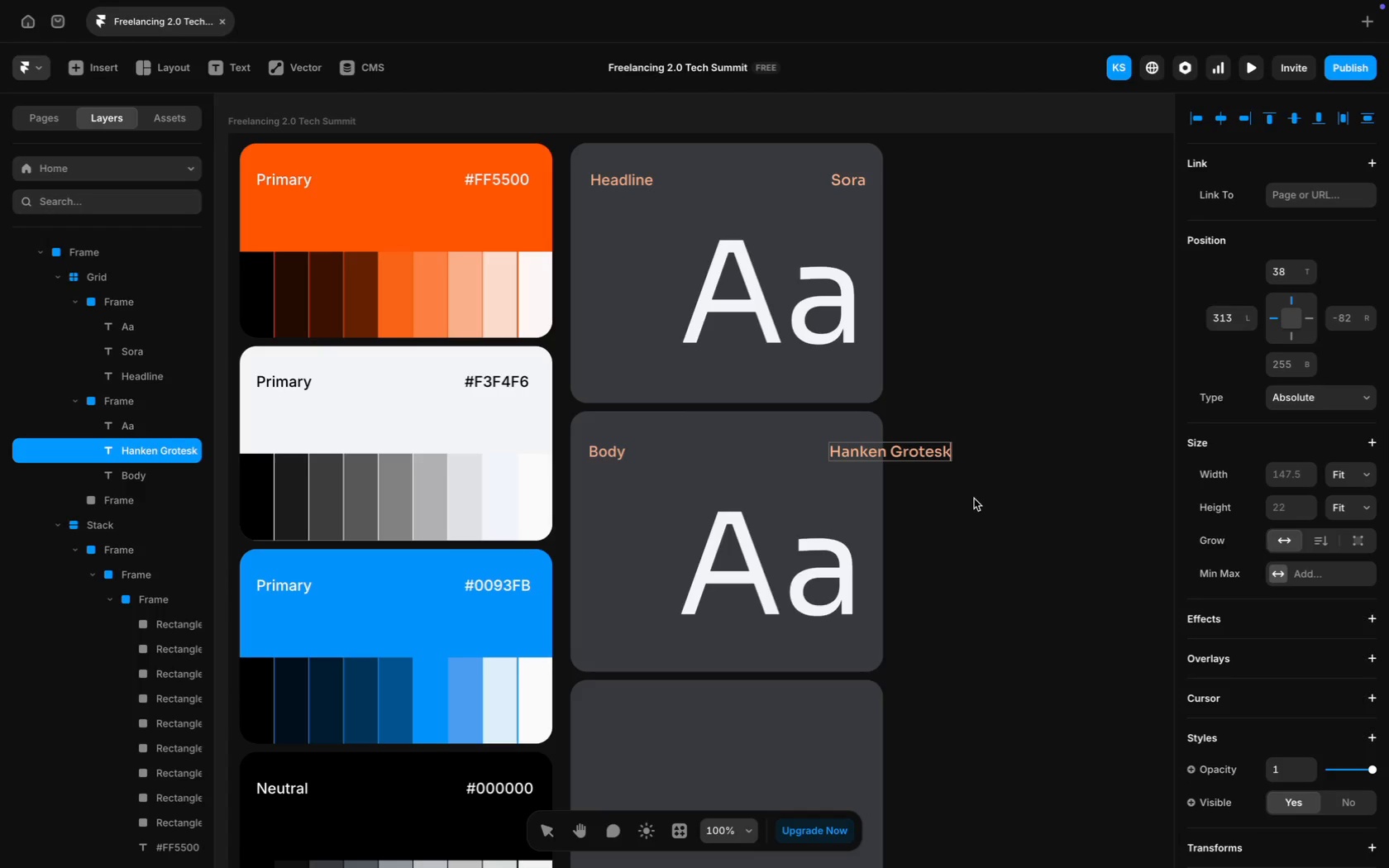 
left_click([974, 498])
 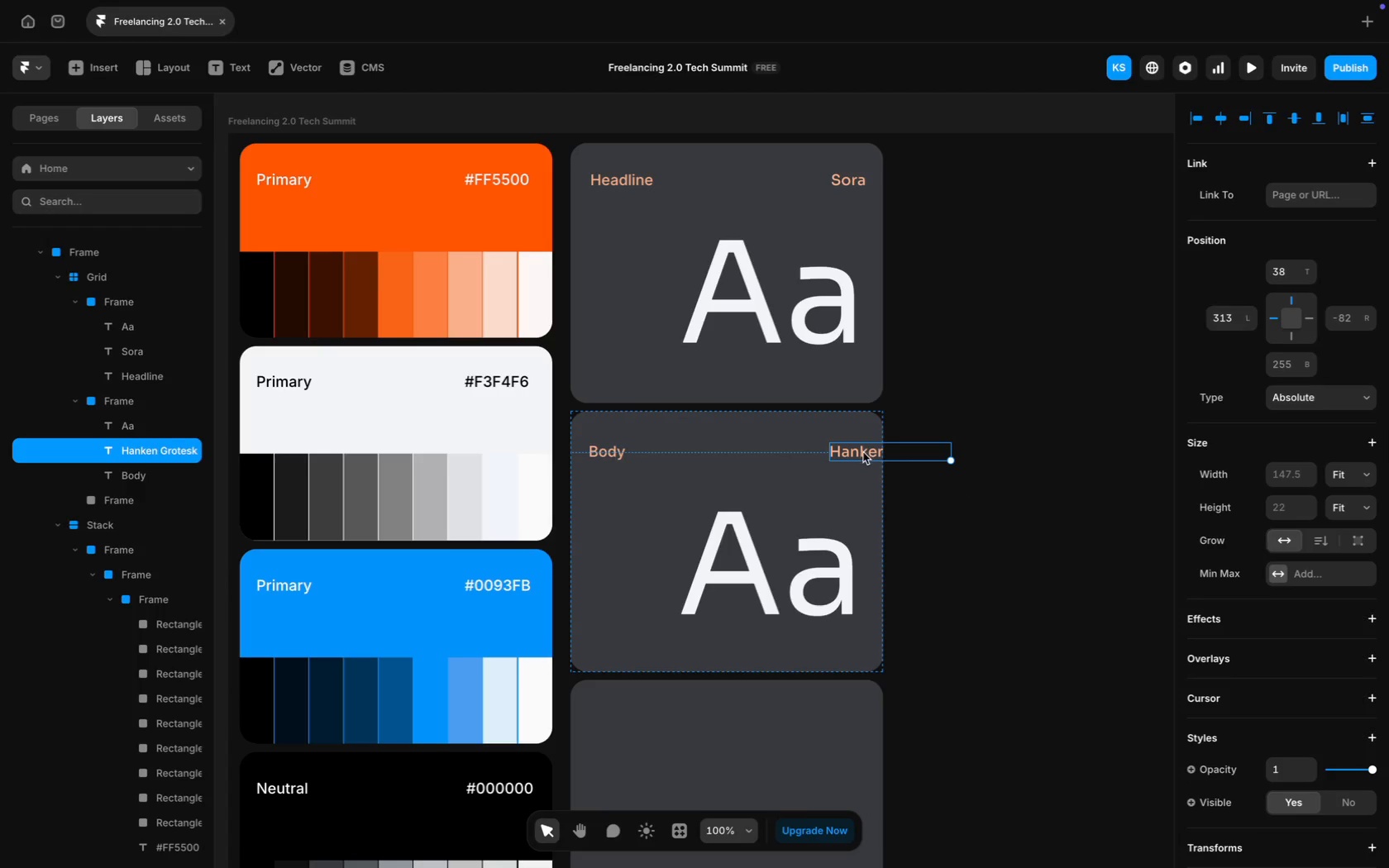 
left_click_drag(start_coordinate=[863, 452], to_coordinate=[778, 451])
 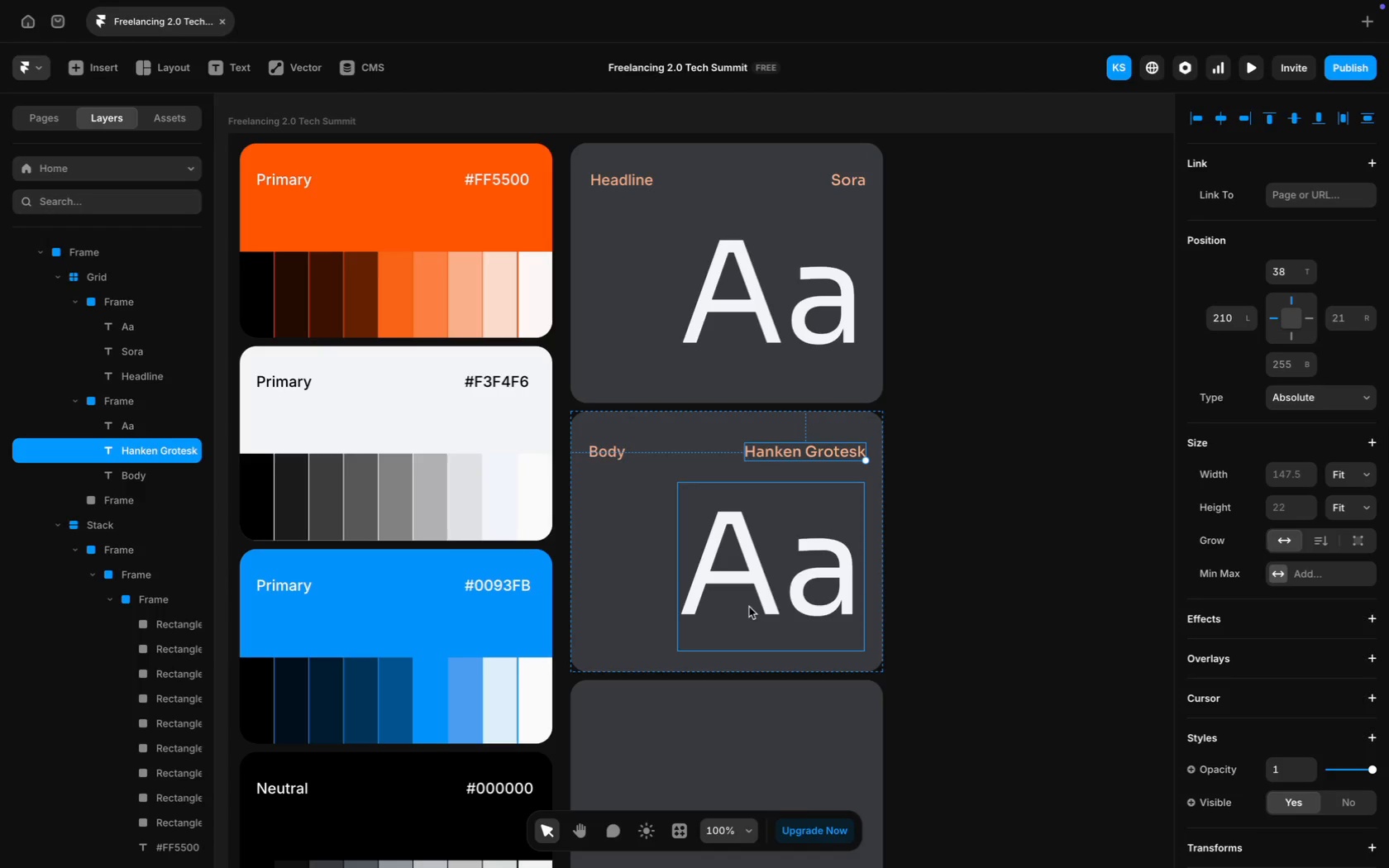 
left_click([749, 606])
 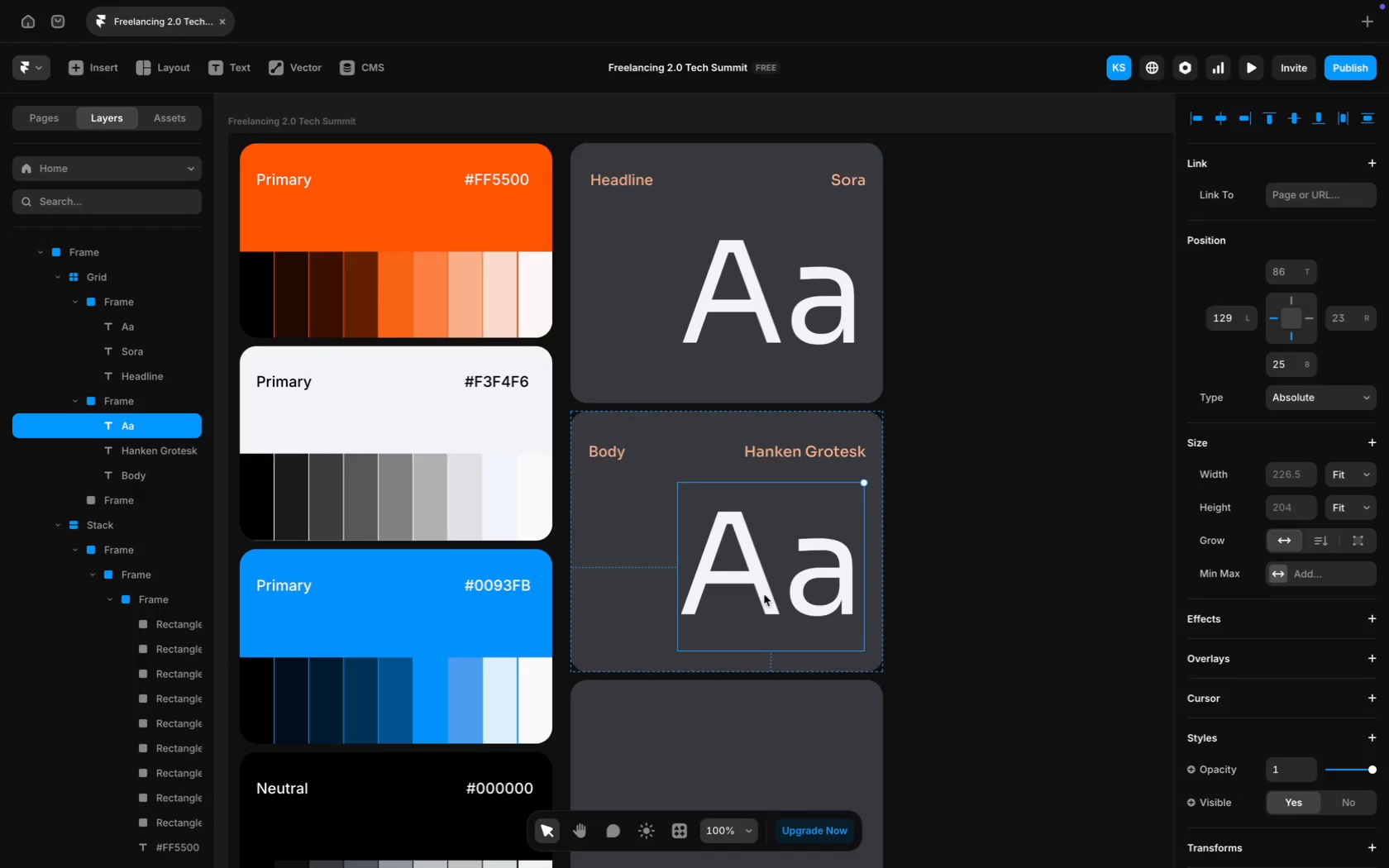 
left_click([764, 594])
 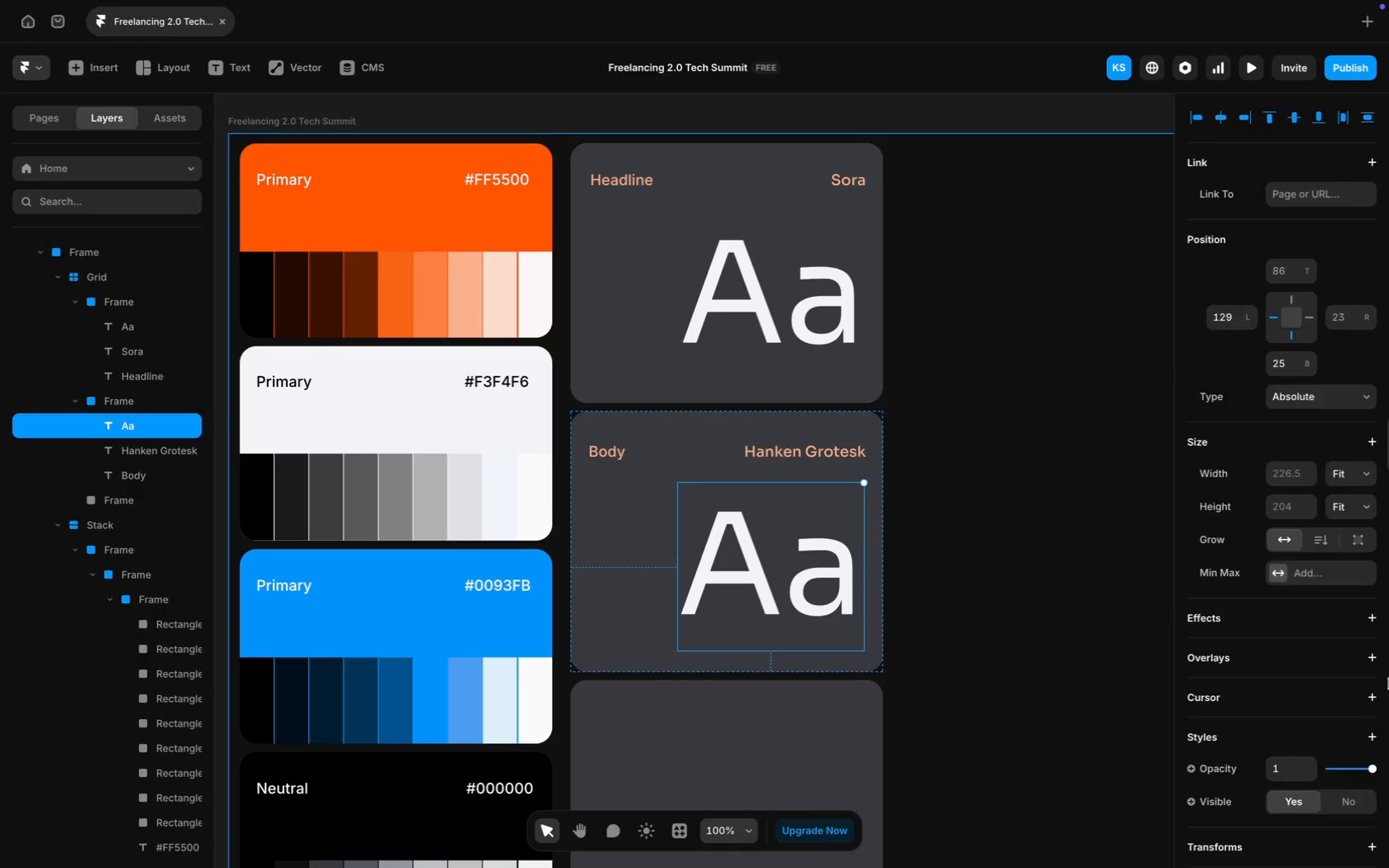 
scroll: coordinate [1388, 679], scroll_direction: down, amount: 60.0
 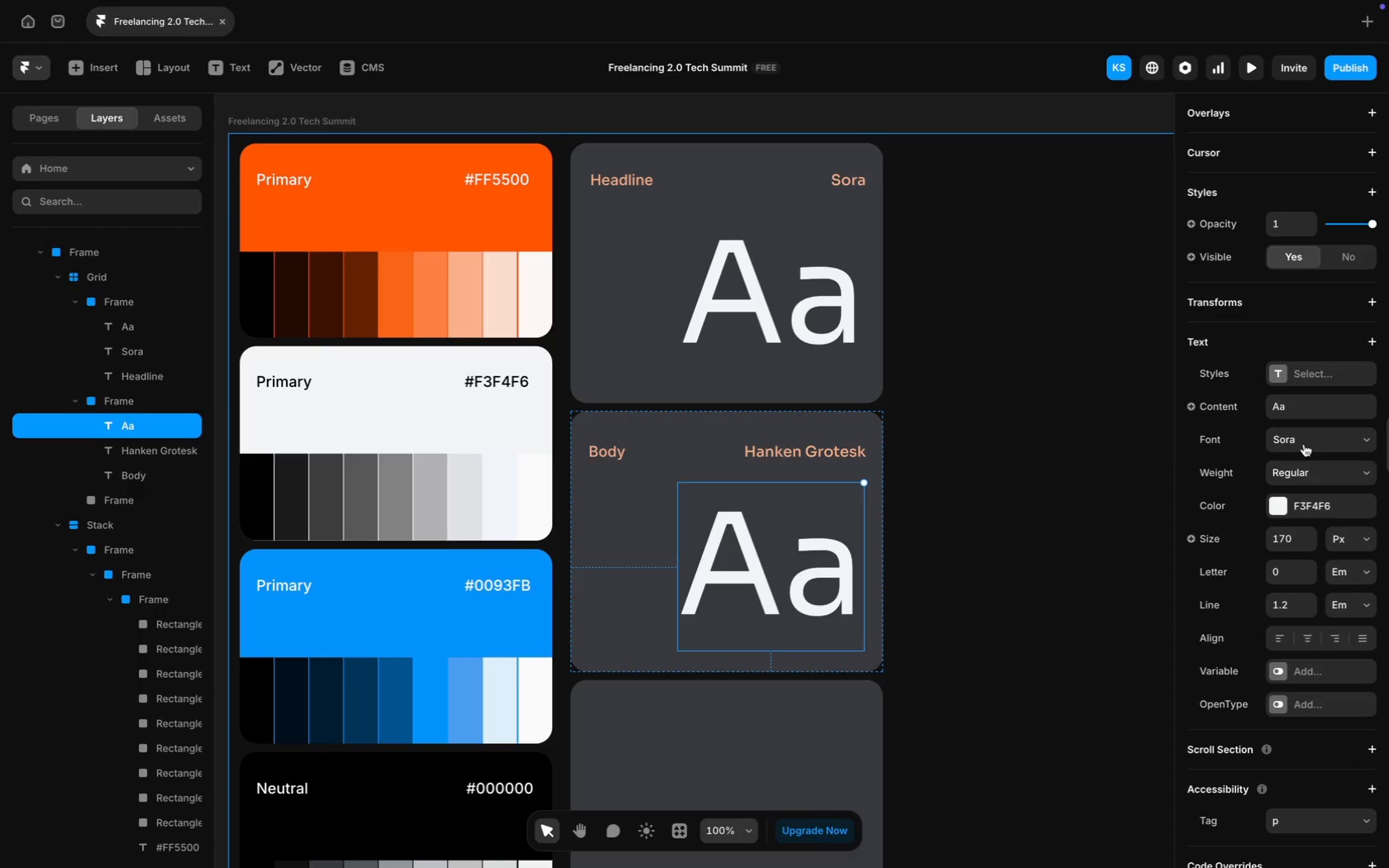 
left_click([1304, 444])
 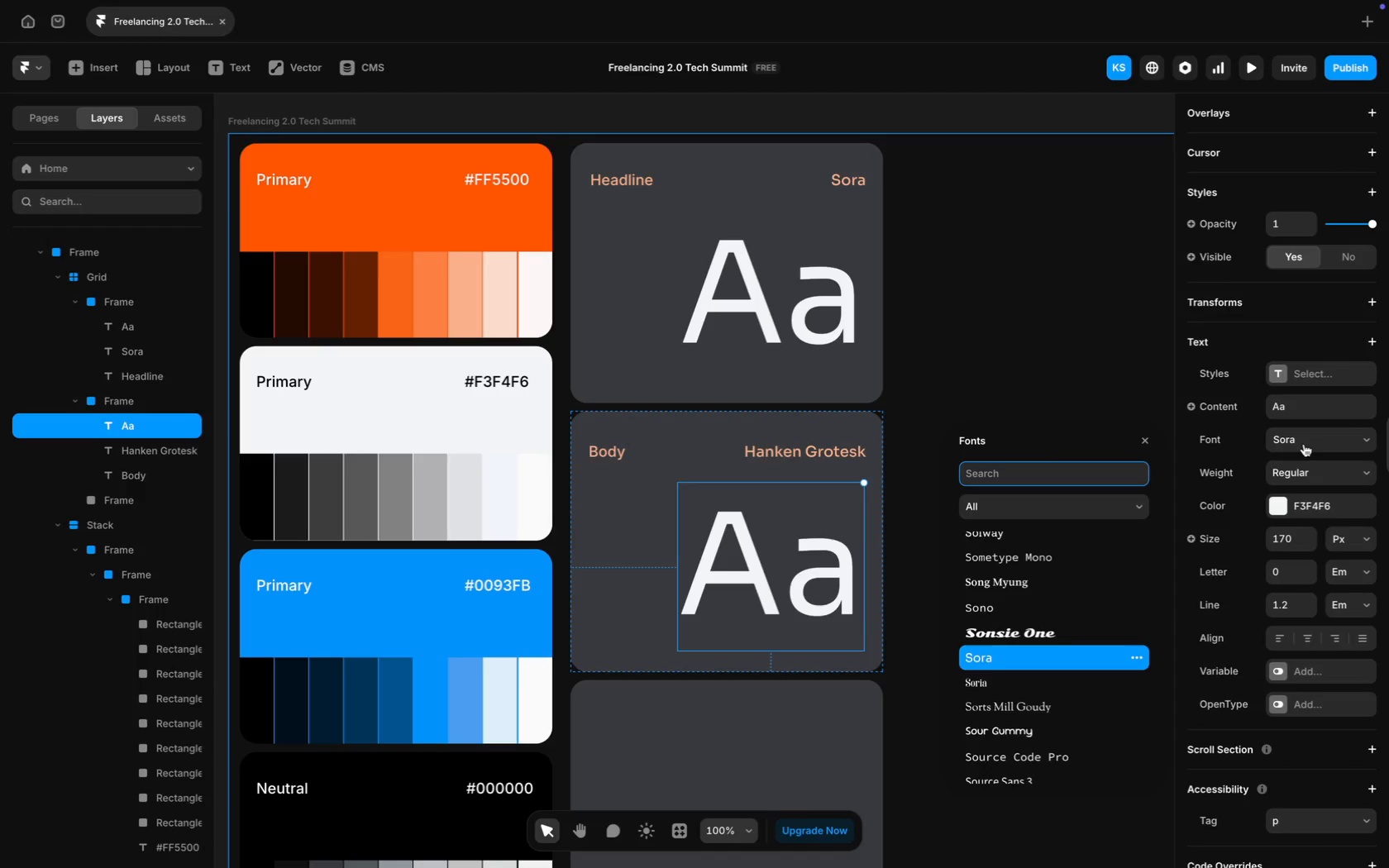 
type(Hank)
 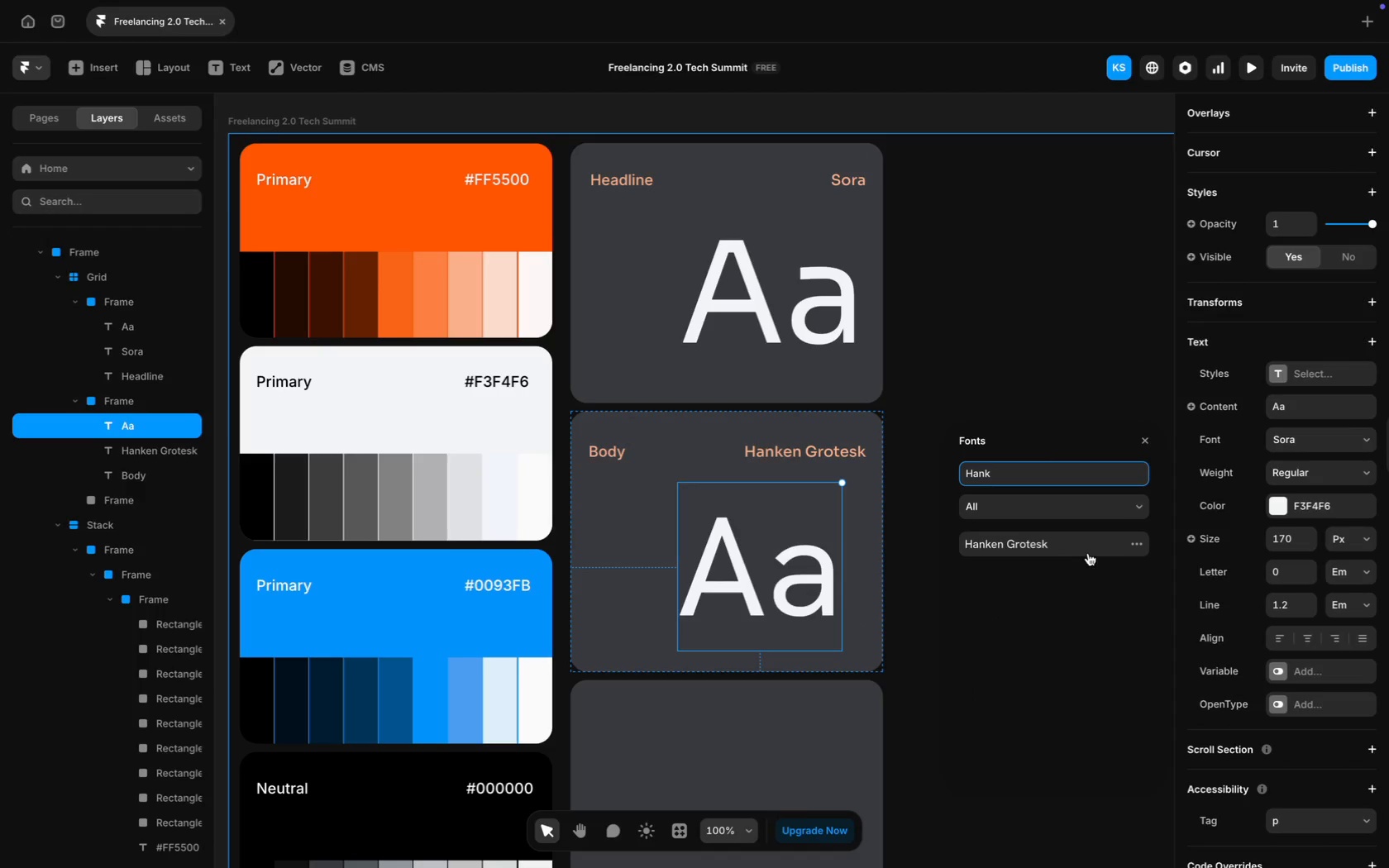 
left_click([1086, 543])
 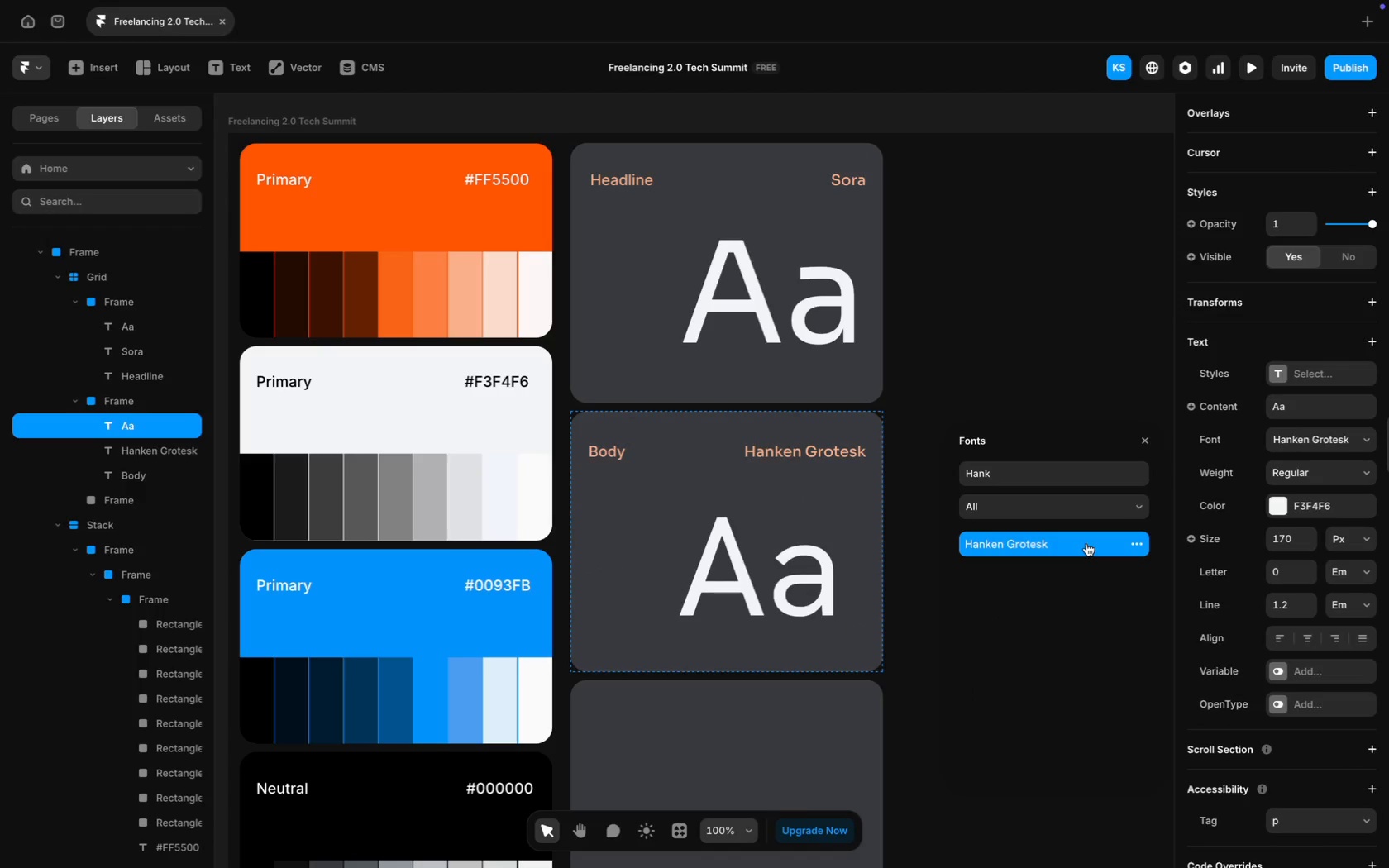 
left_click([1086, 543])
 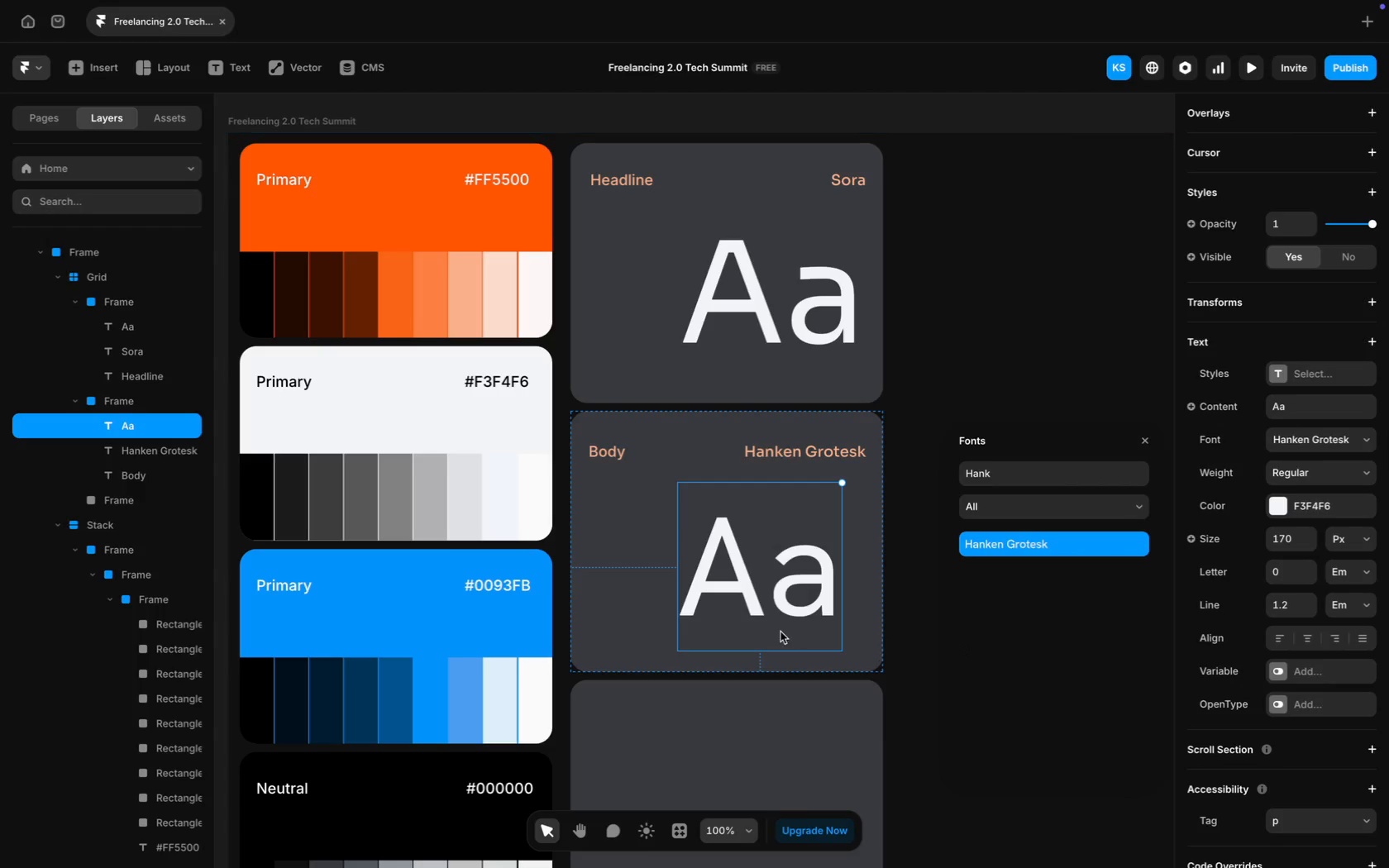 
left_click([1000, 607])
 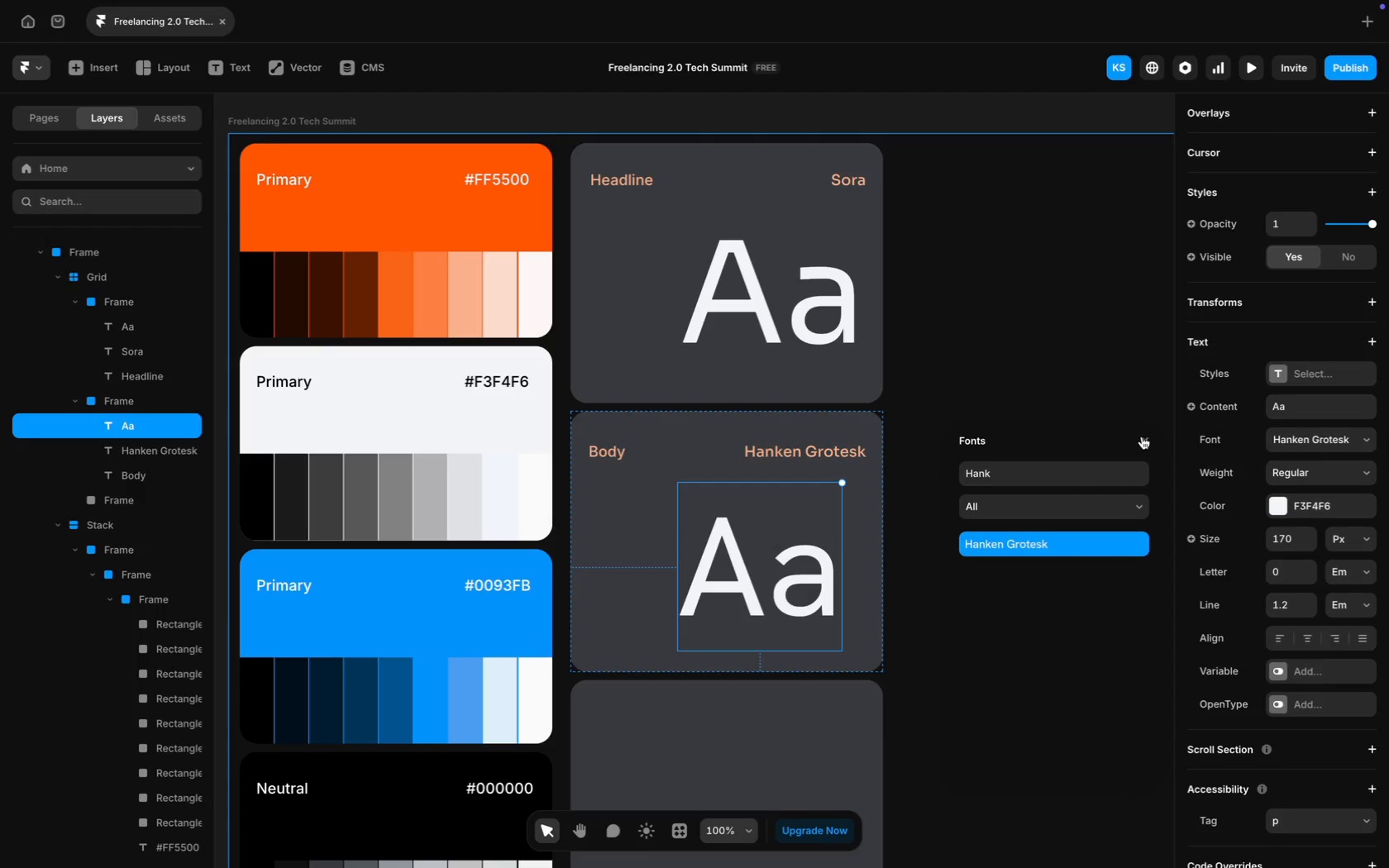 
left_click([1141, 440])
 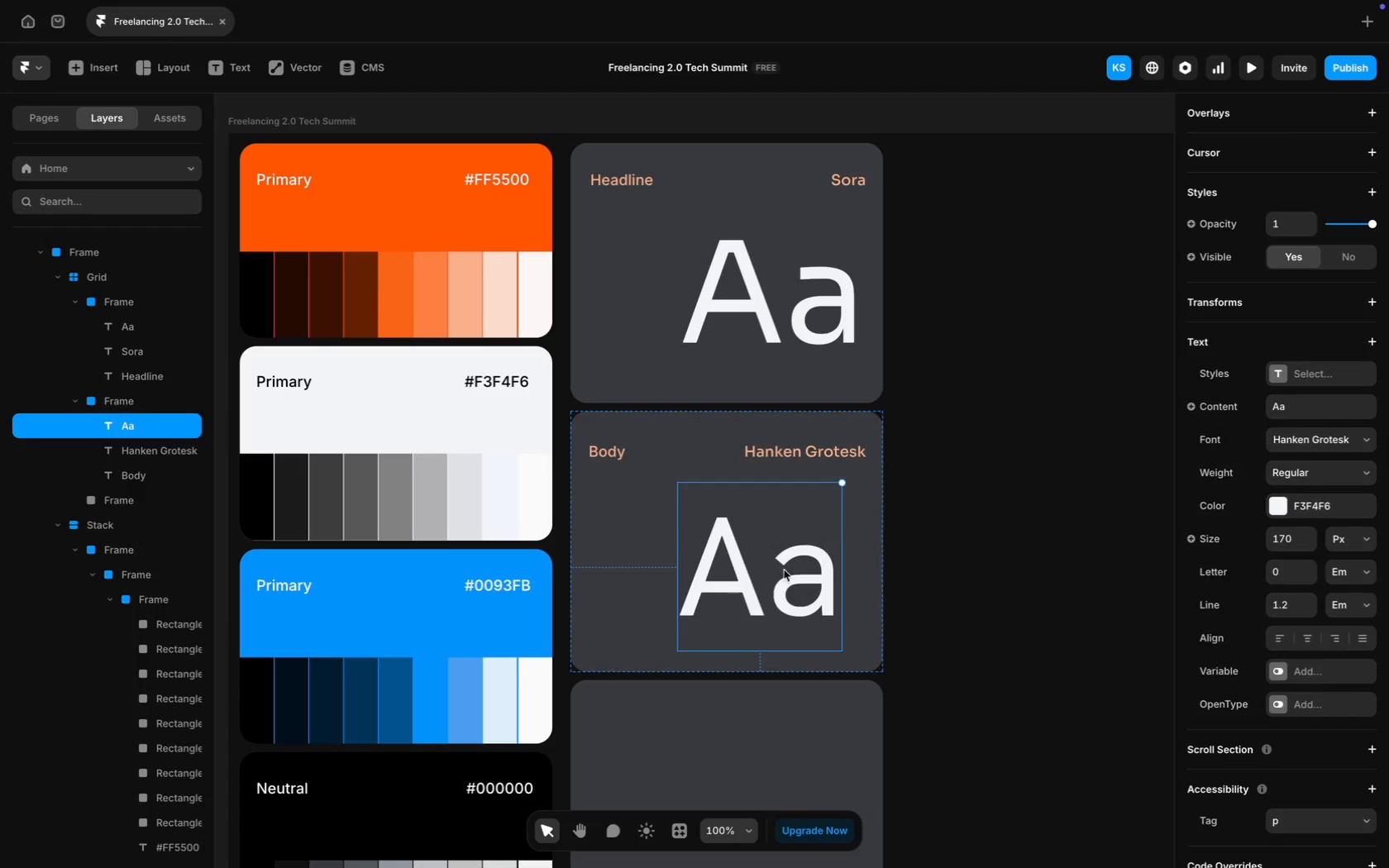 
left_click_drag(start_coordinate=[774, 575], to_coordinate=[795, 575])
 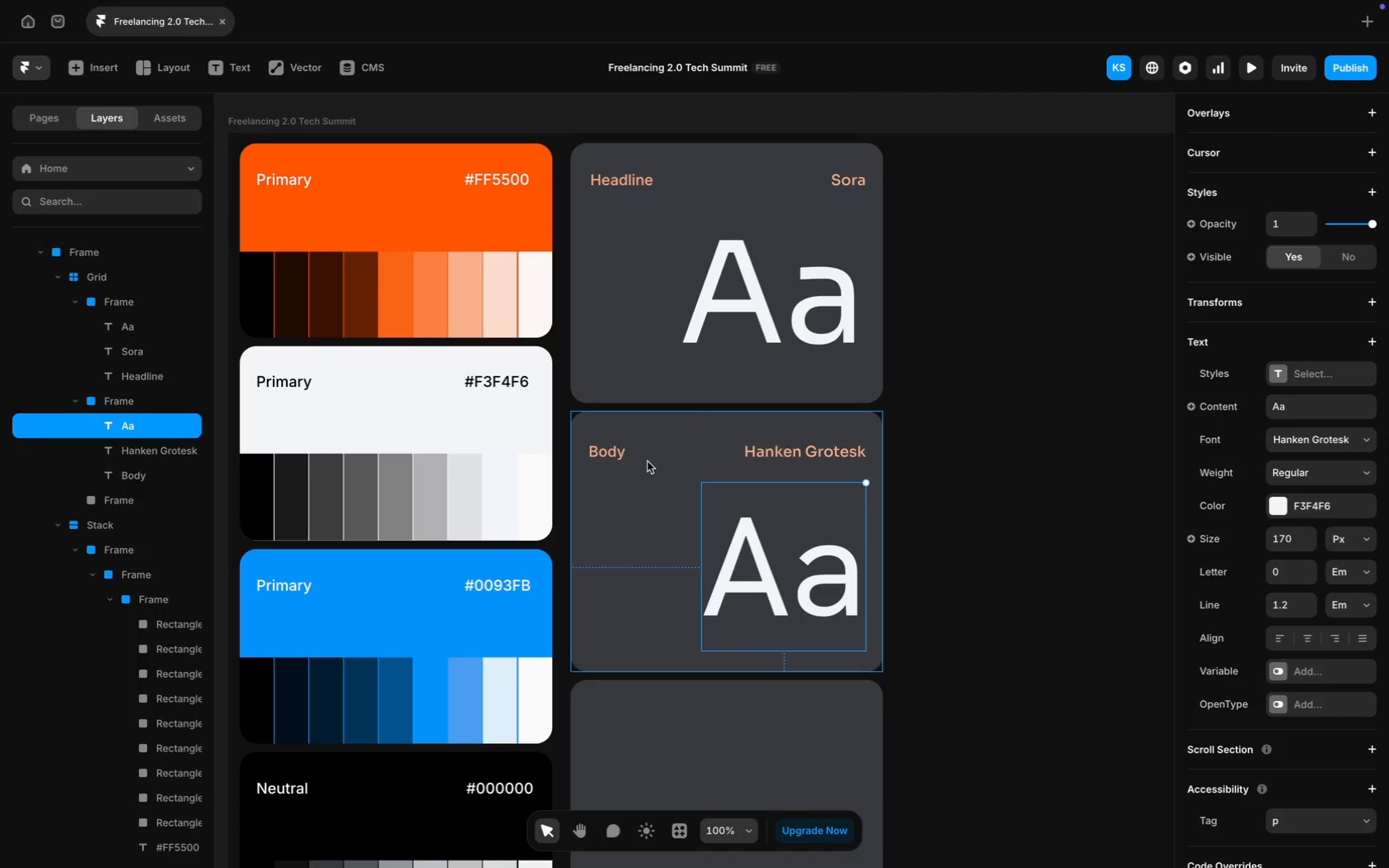 
left_click([609, 446])
 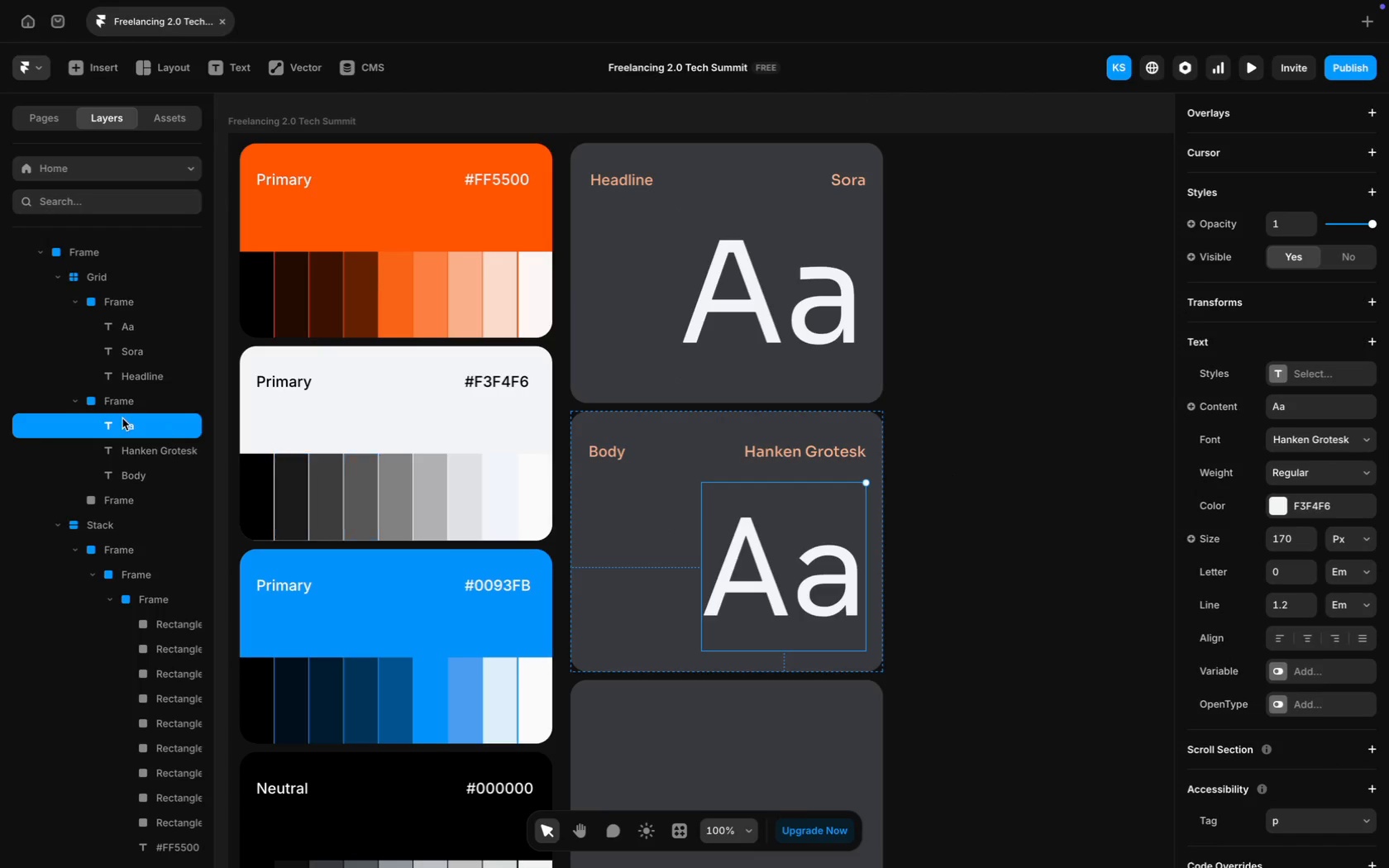 
left_click([121, 410])
 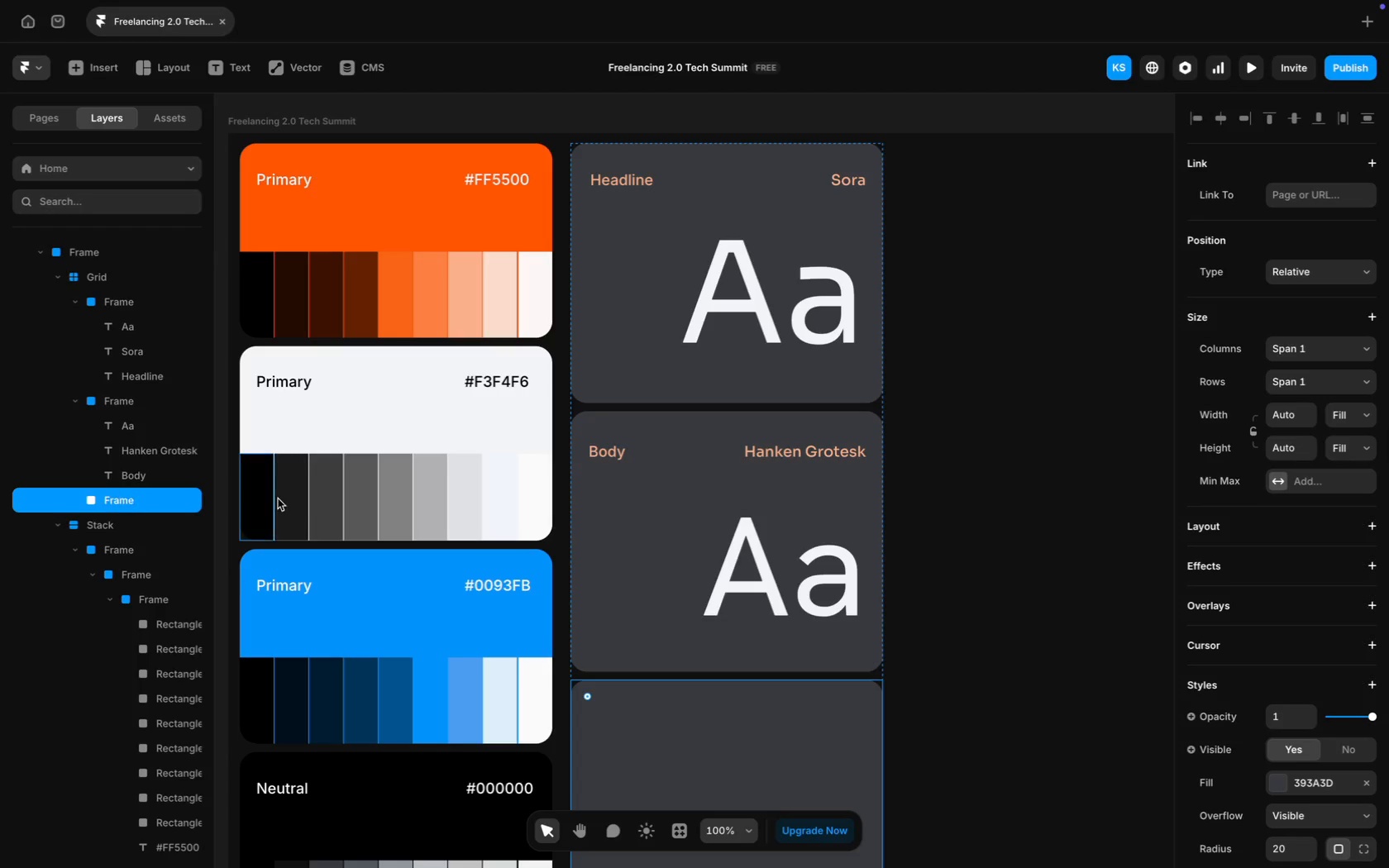 
left_click([931, 555])
 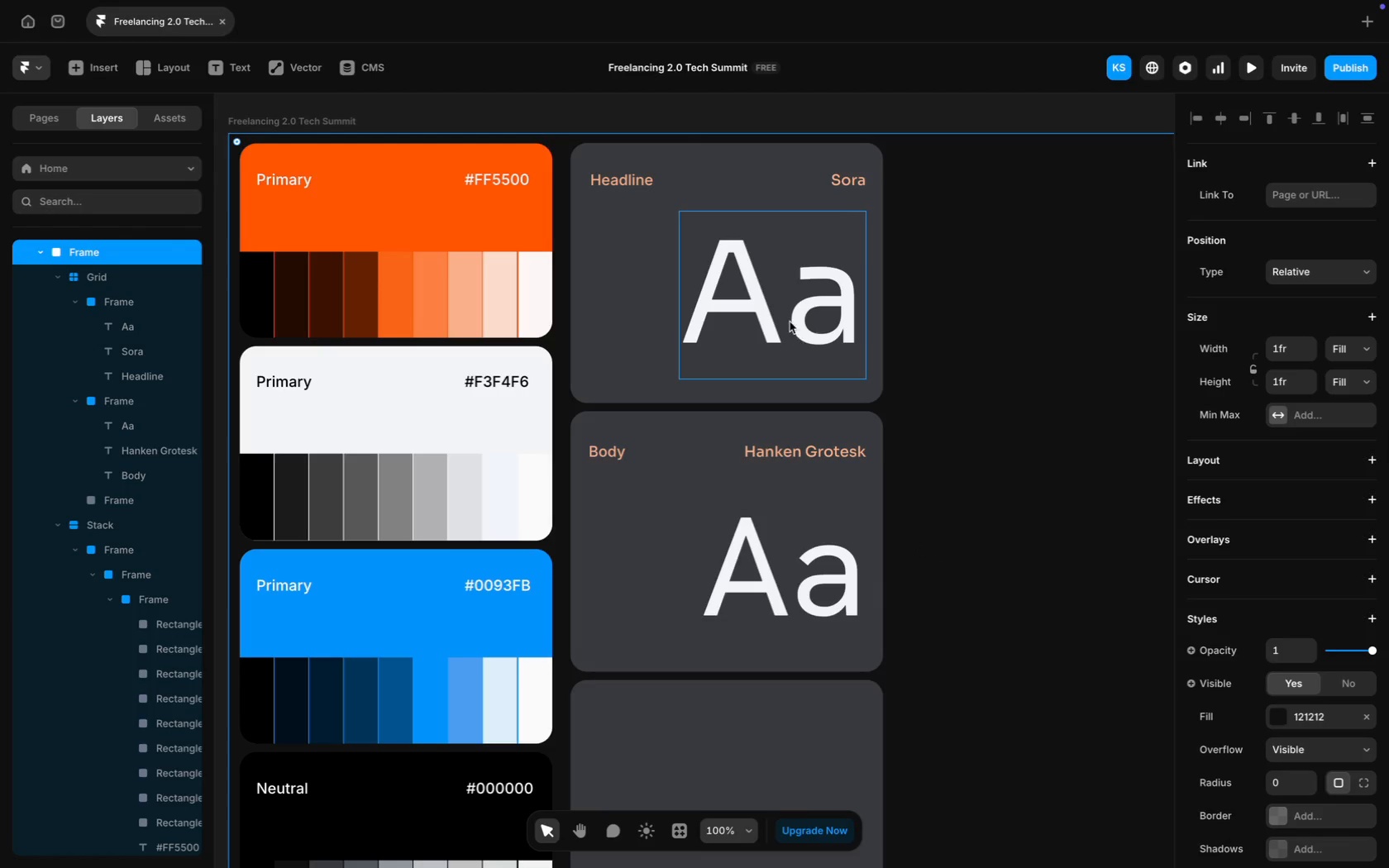 
left_click([787, 316])
 